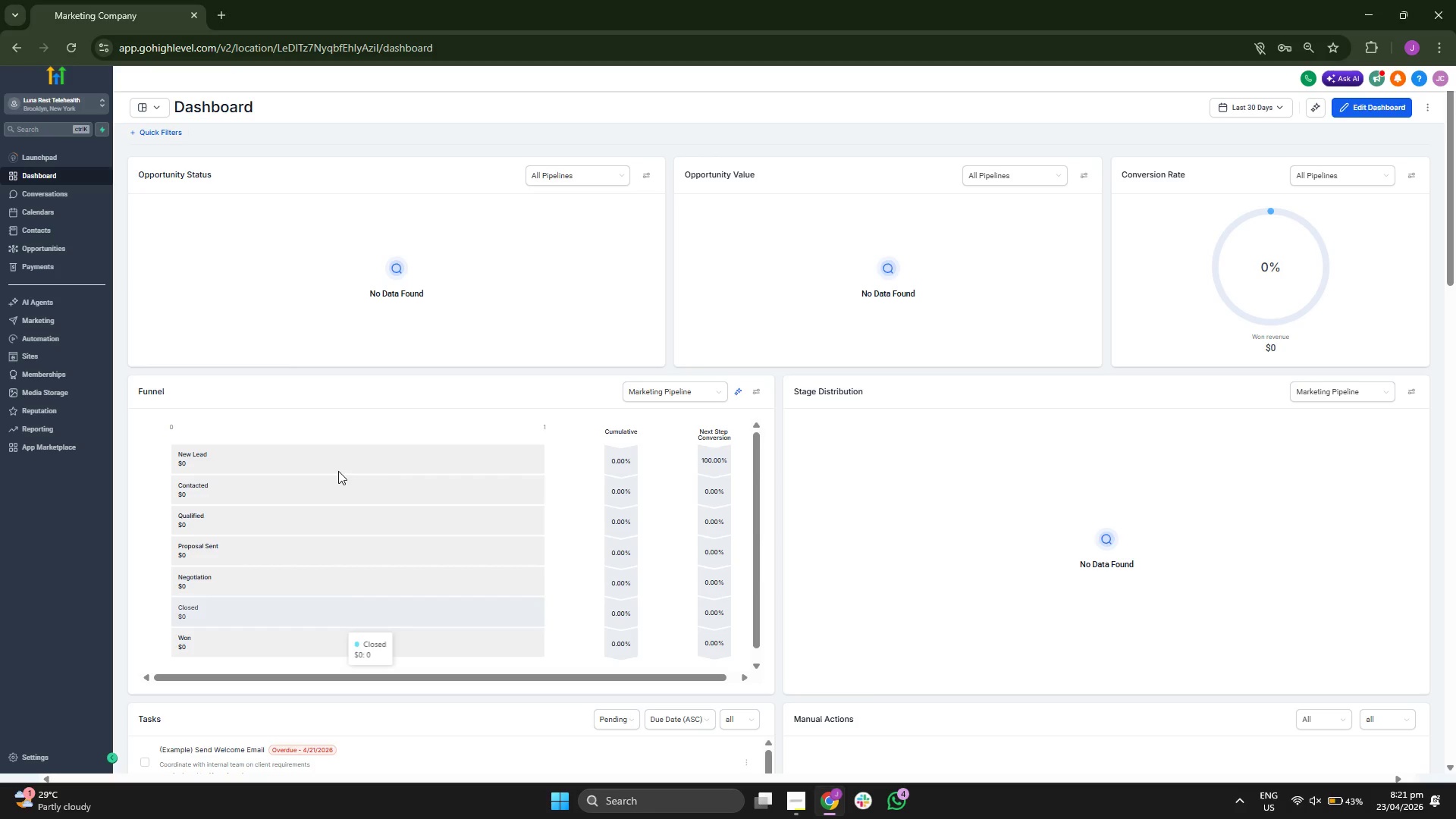 
scroll: coordinate [338, 471], scroll_direction: down, amount: 1.0
 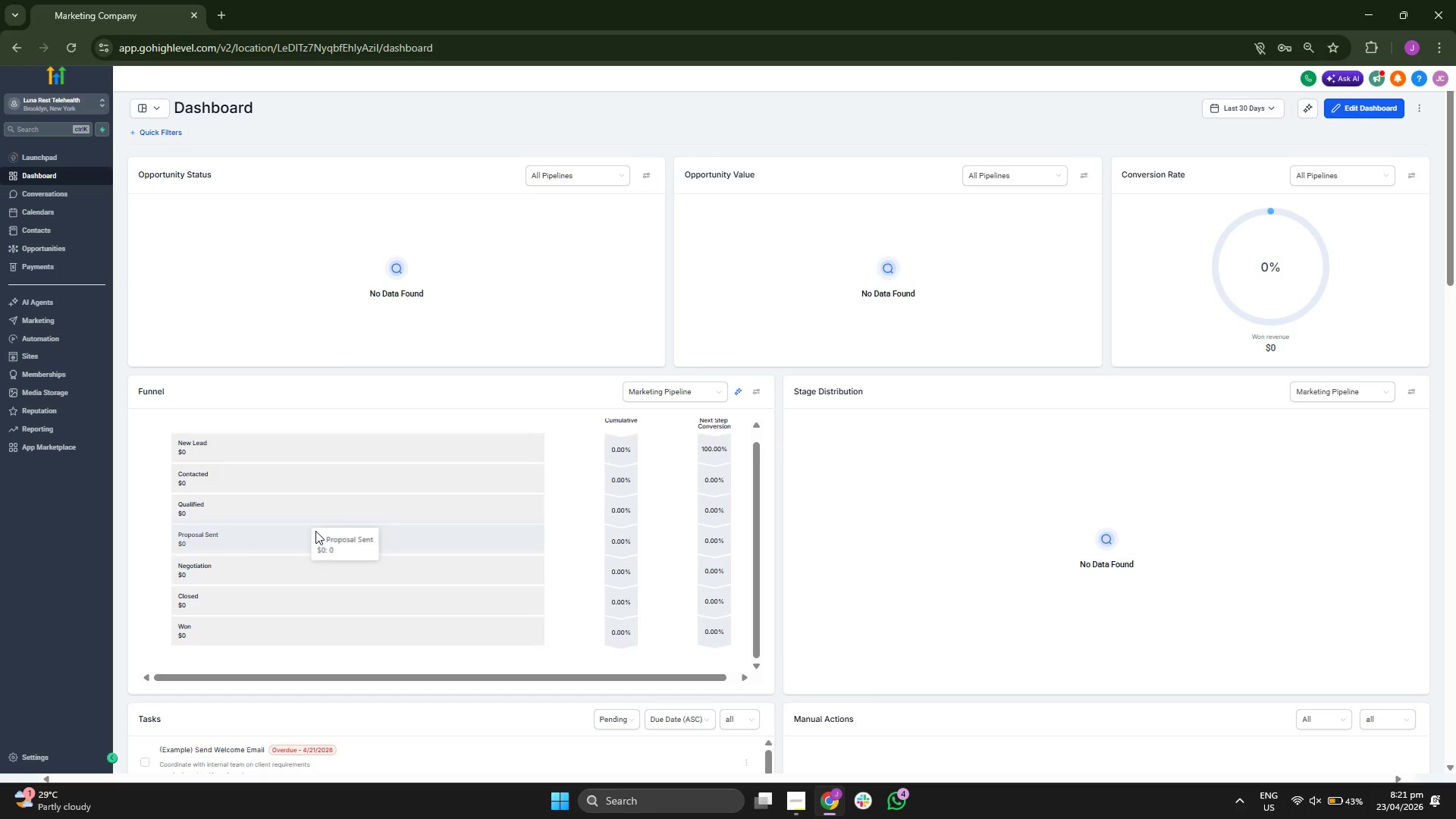 
scroll: coordinate [412, 423], scroll_direction: up, amount: 3.0
 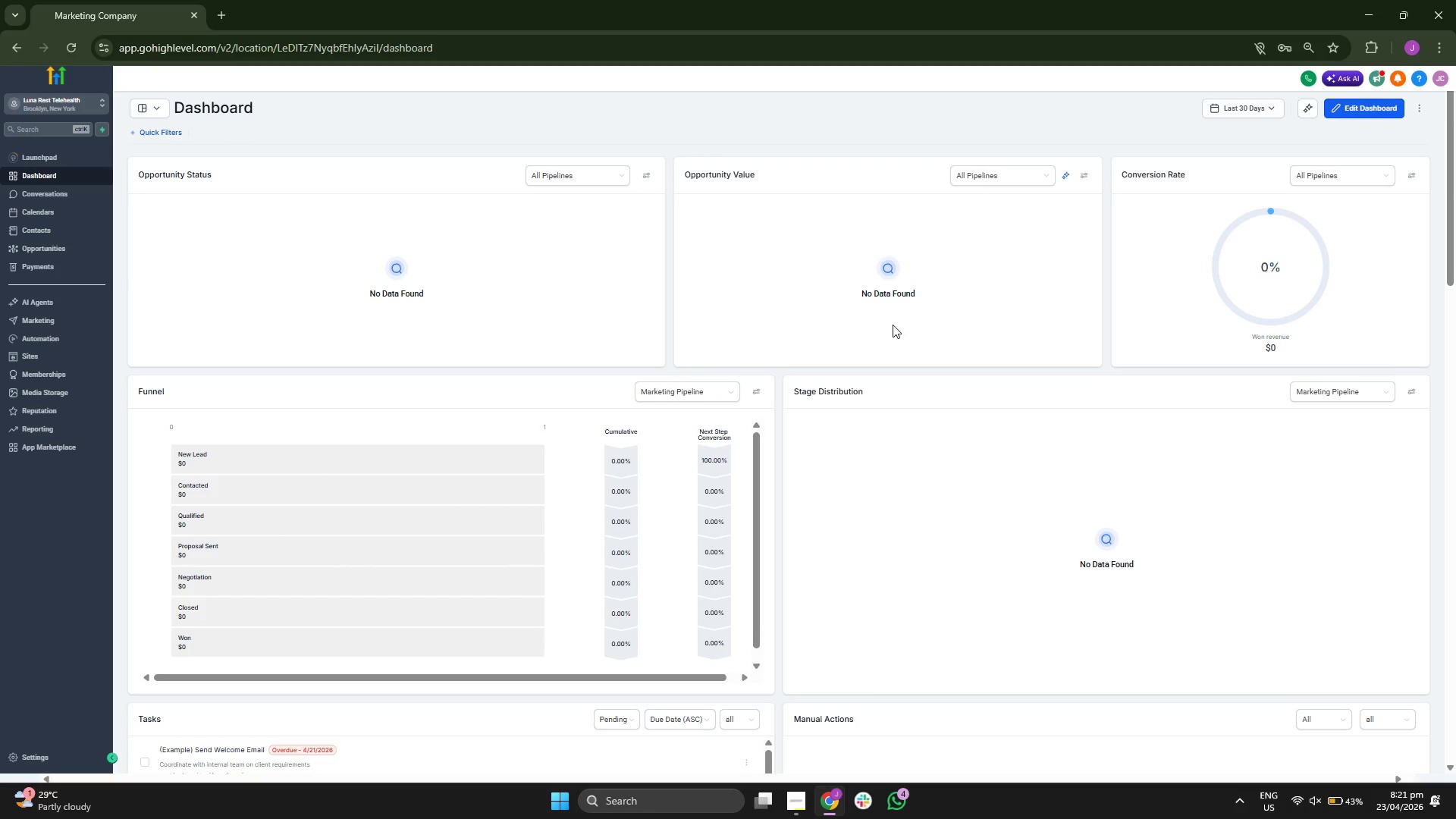 
scroll: coordinate [887, 337], scroll_direction: none, amount: 0.0
 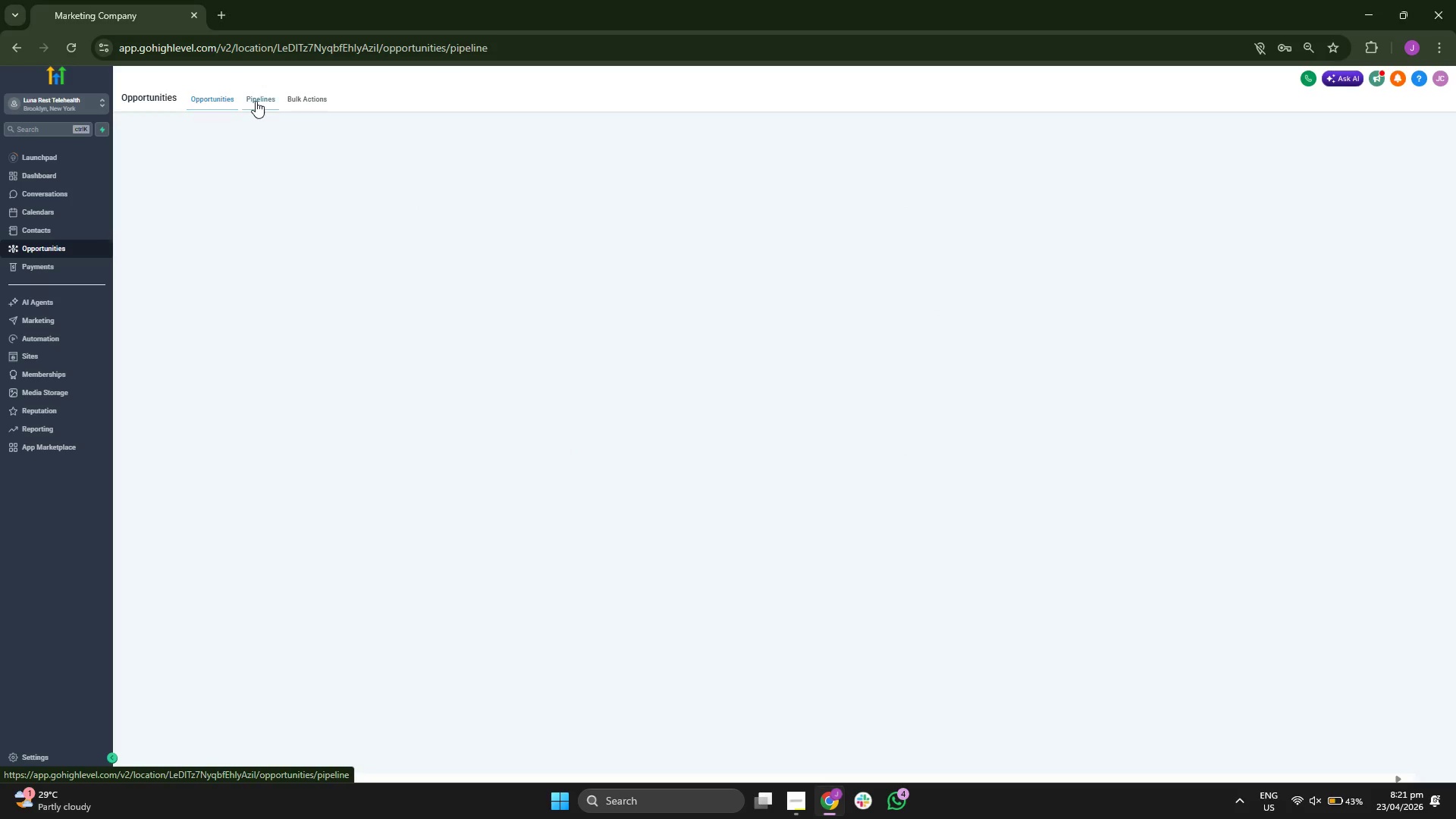 
wait(17.35)
 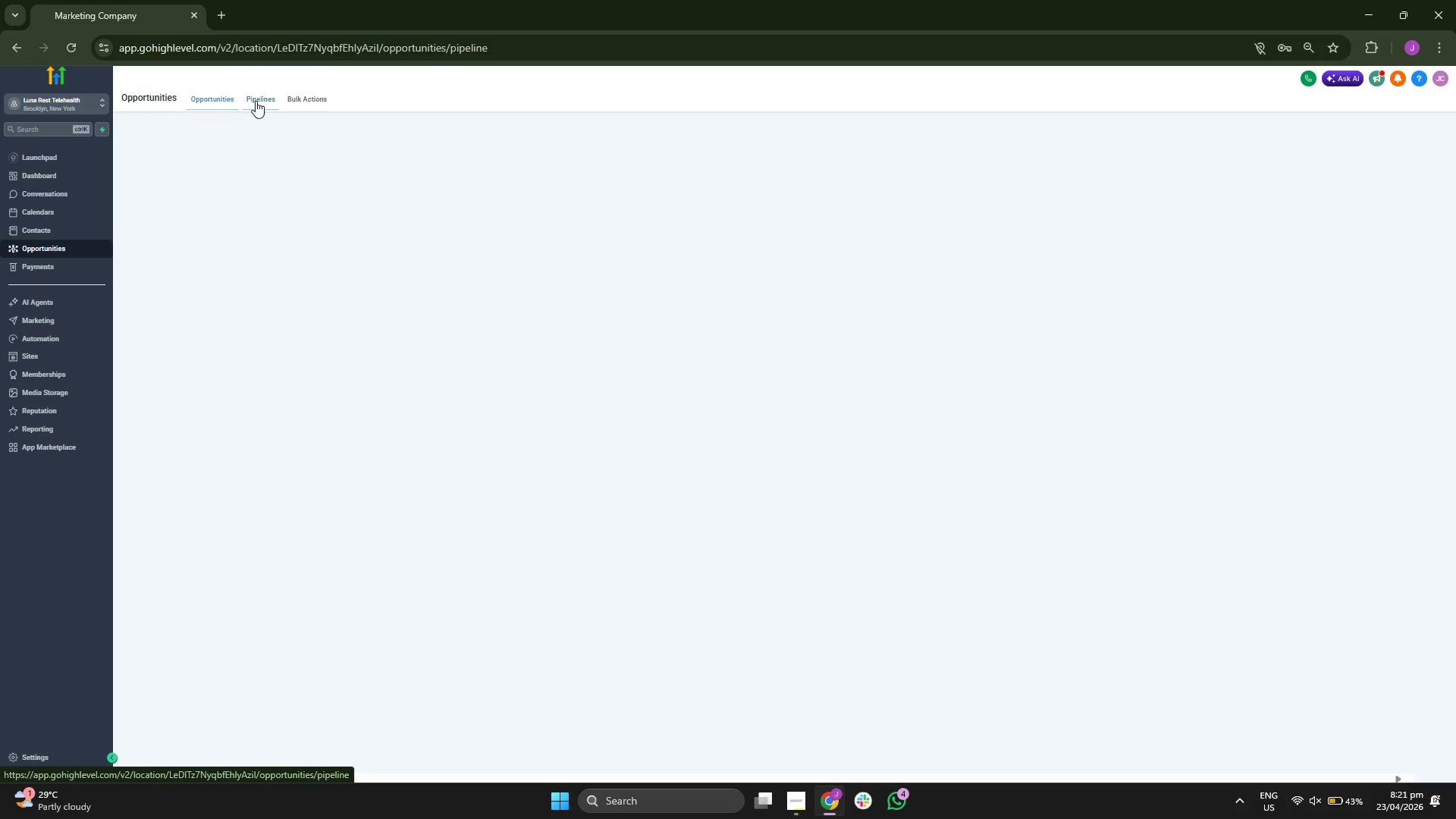 
left_click([1383, 214])
 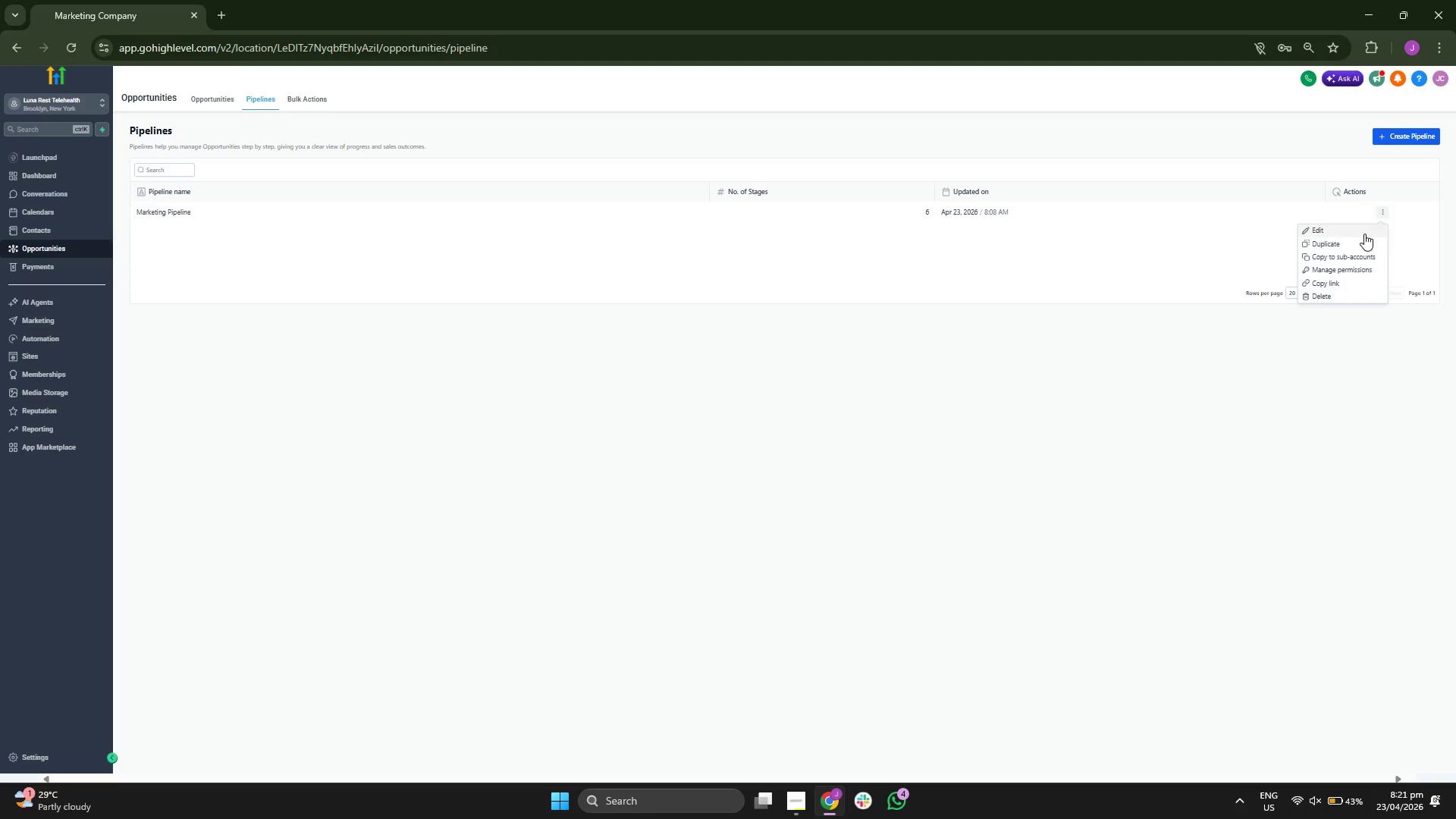 
left_click([1362, 231])
 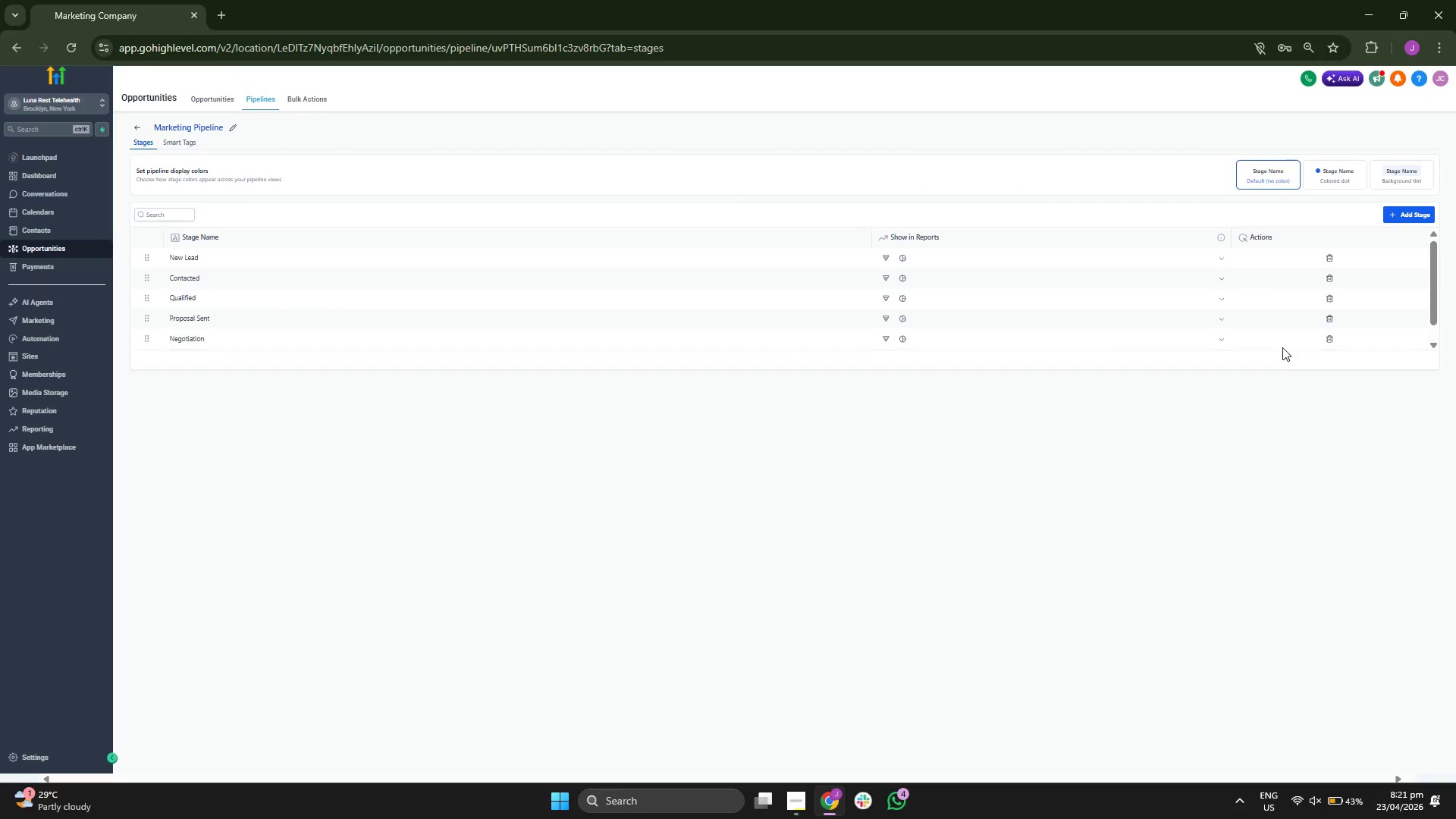 
left_click([1330, 256])
 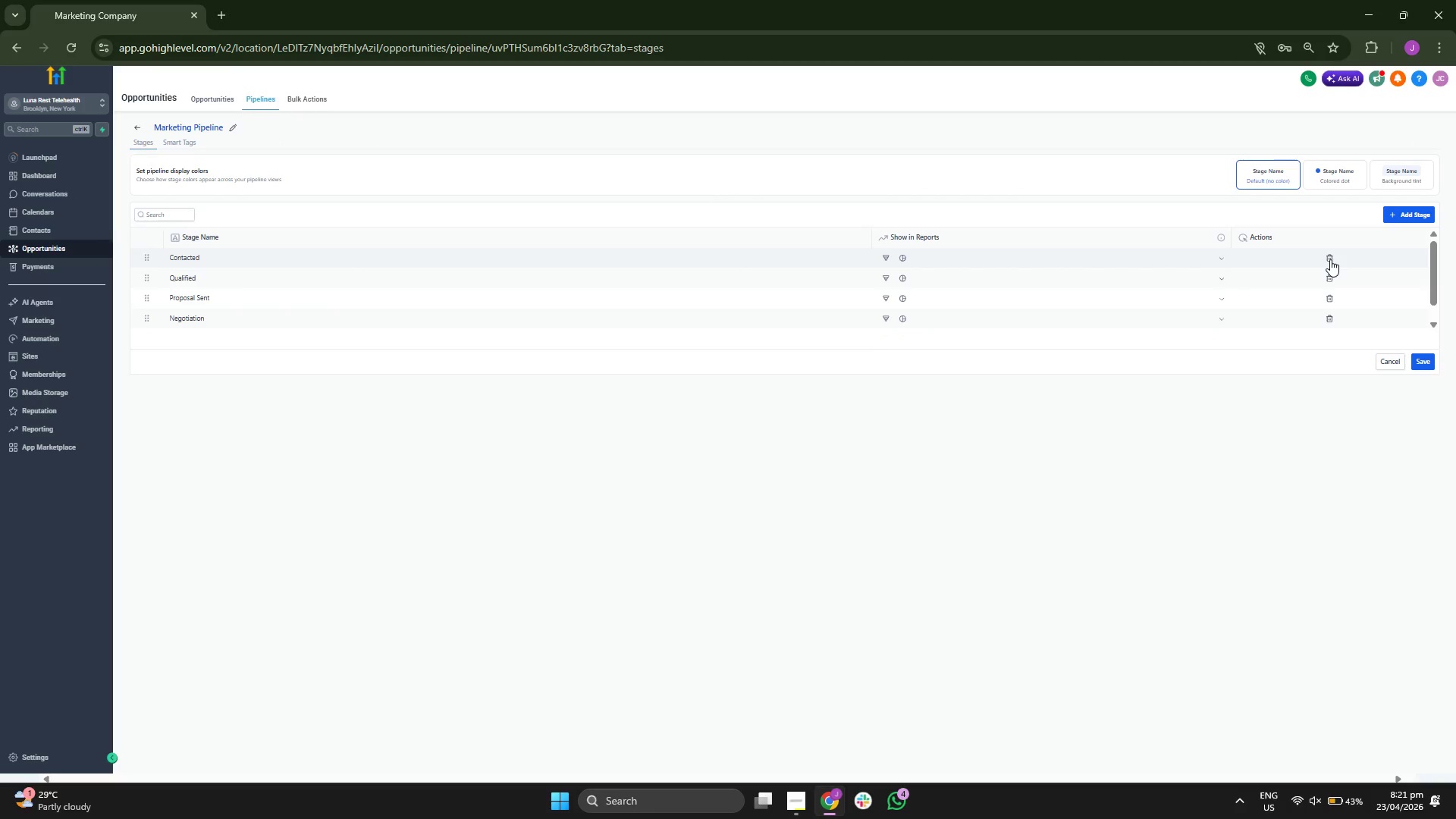 
left_click([1330, 259])
 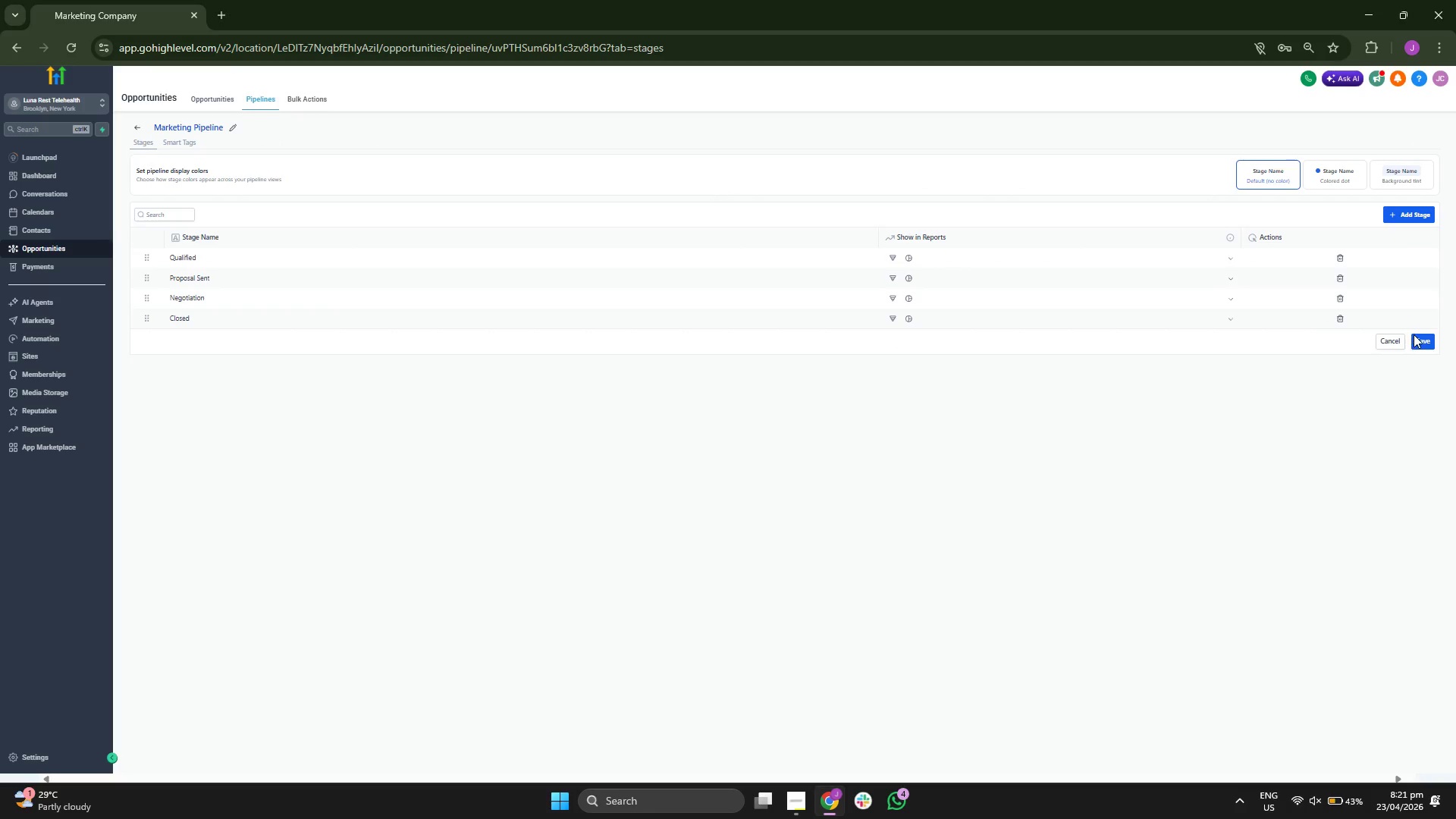 
left_click([1423, 347])
 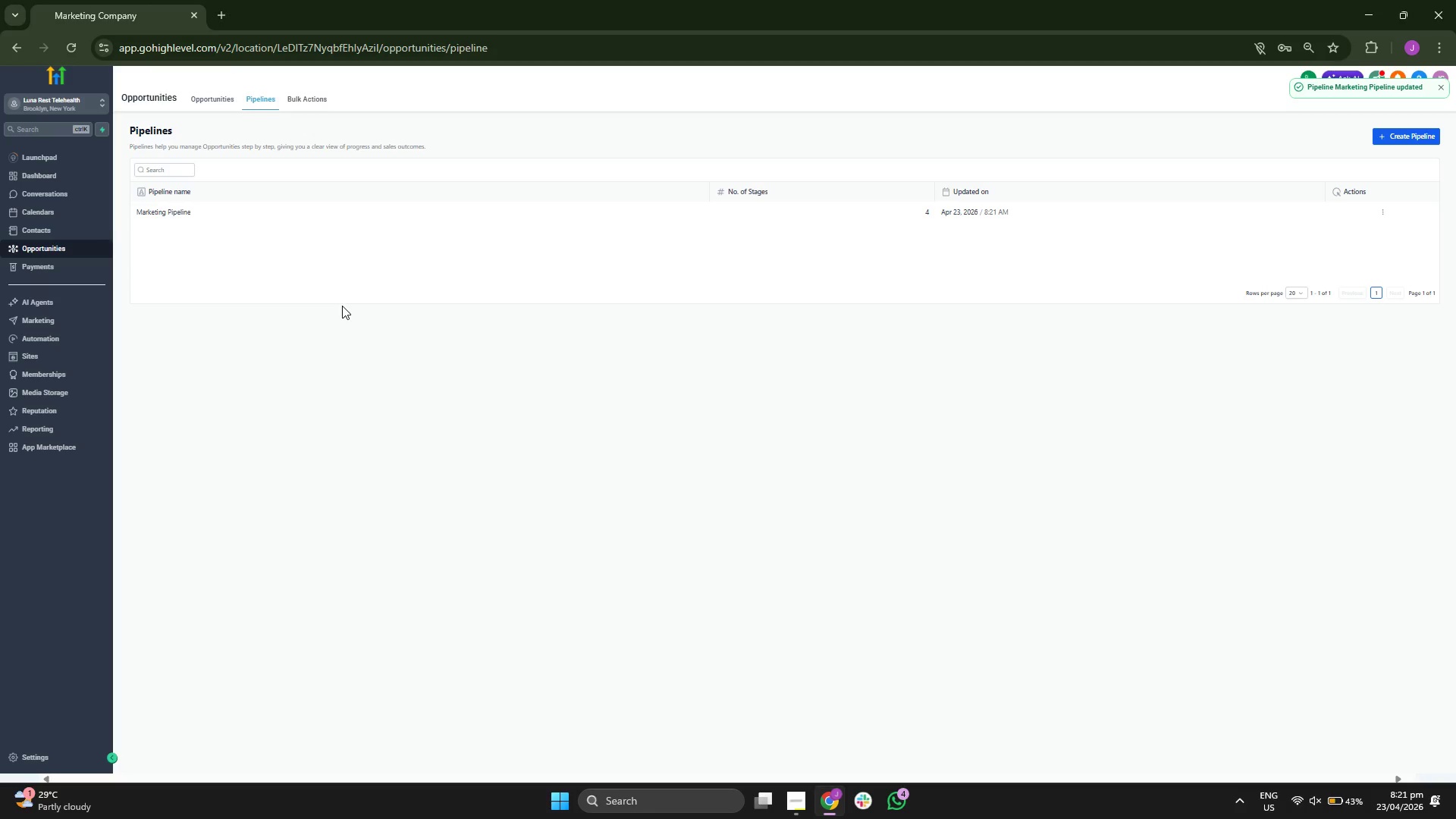 
wait(10.75)
 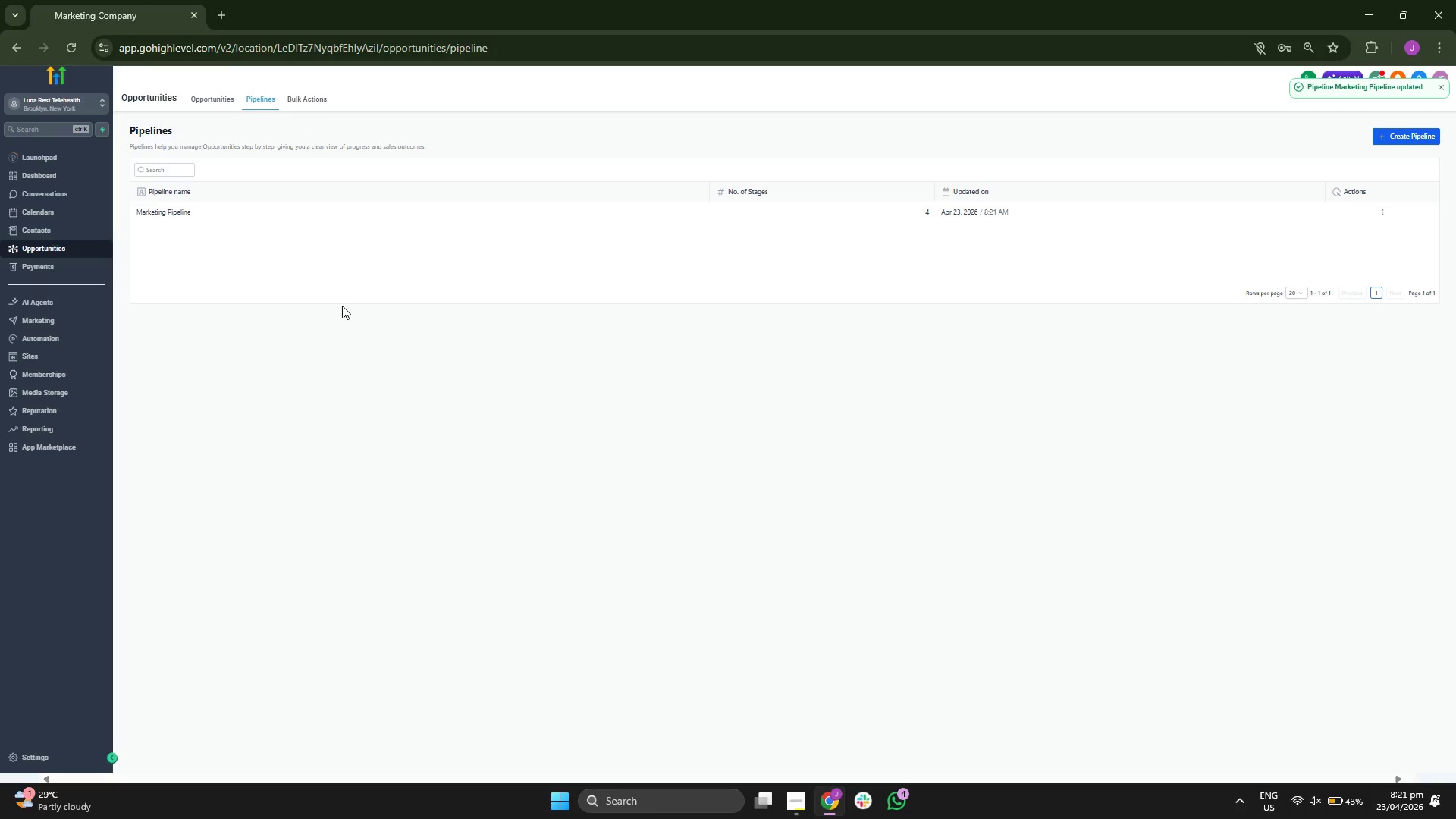 
left_click([1382, 215])
 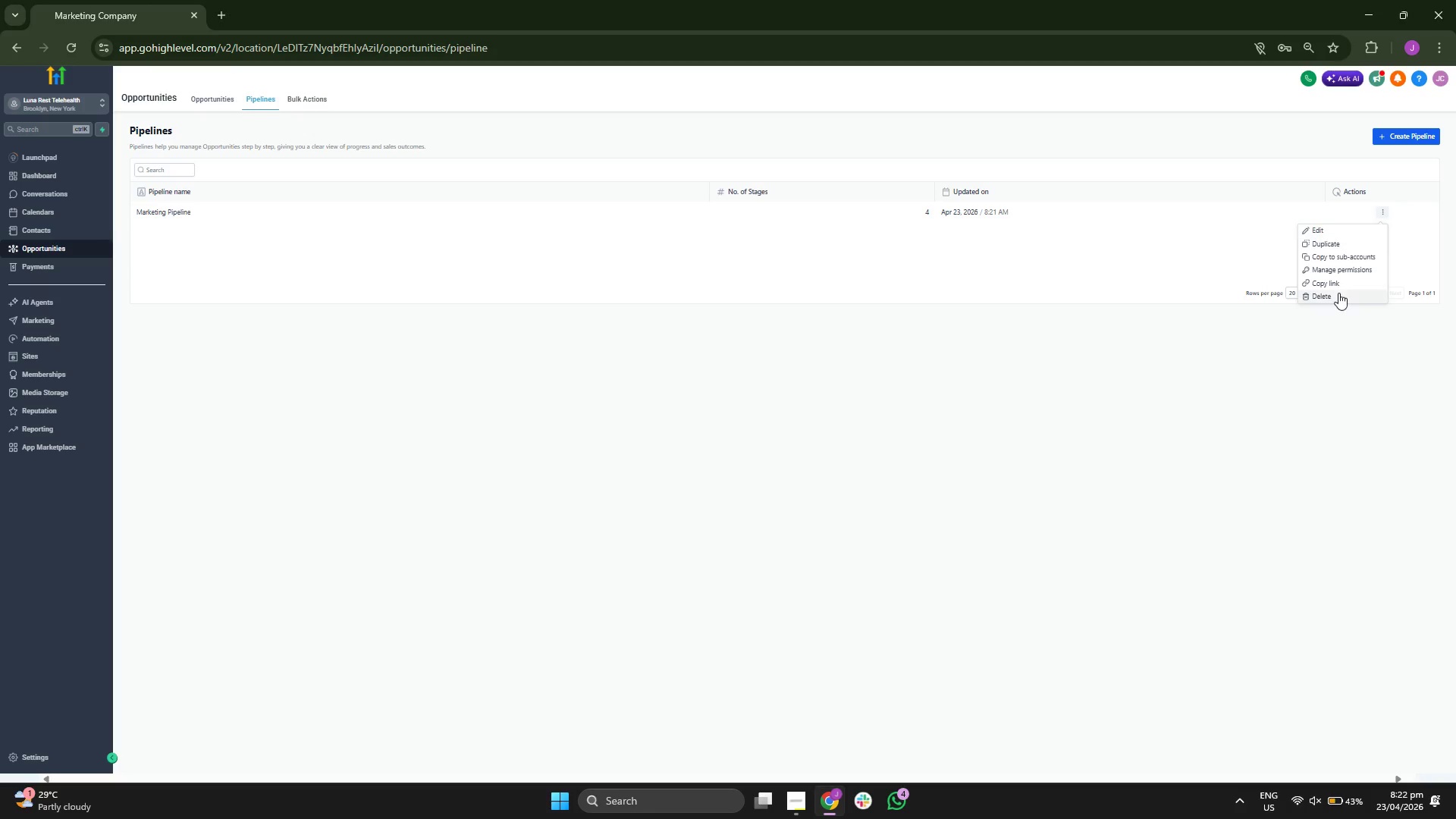 
left_click([1335, 301])
 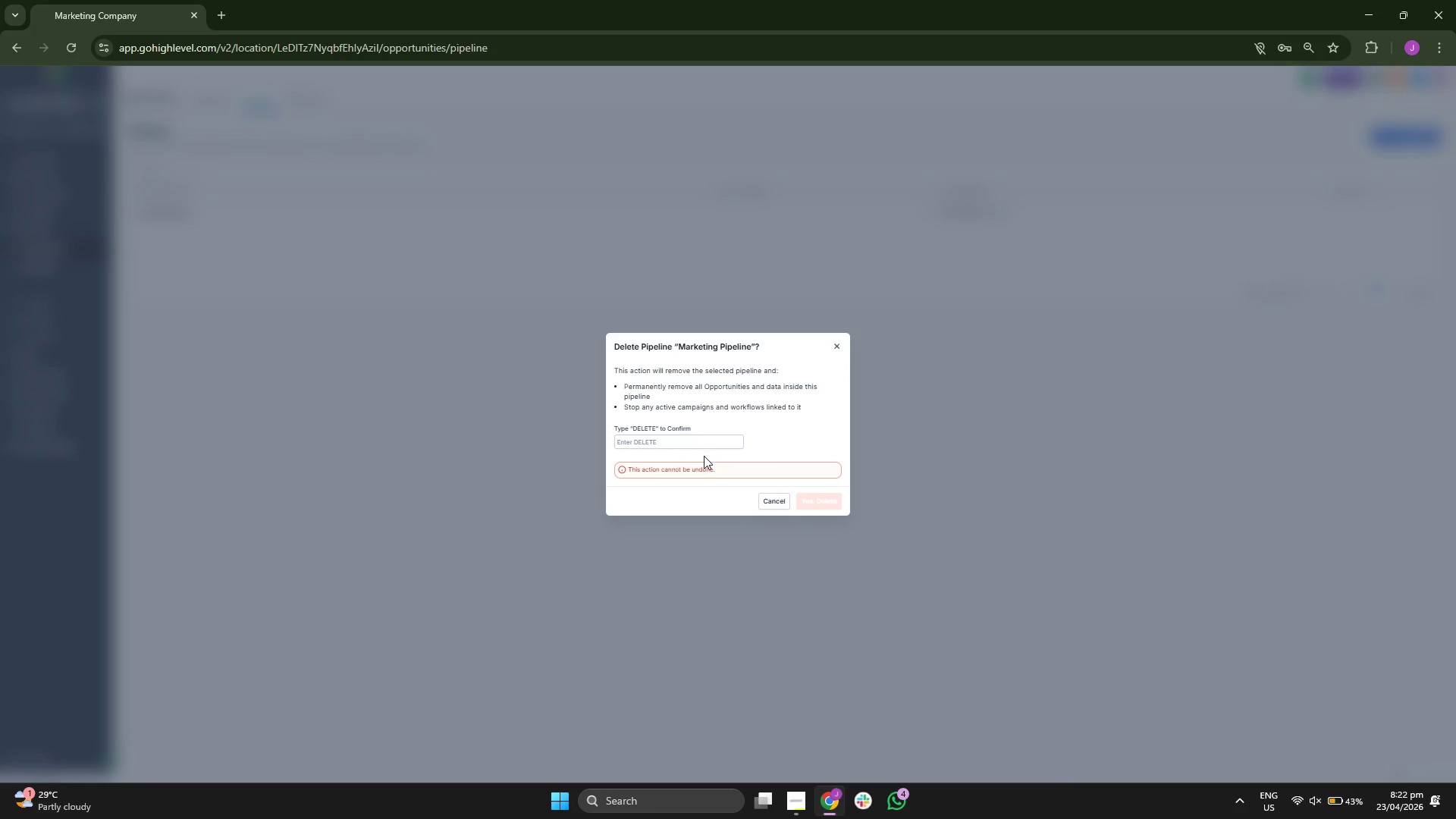 
left_click([704, 443])
 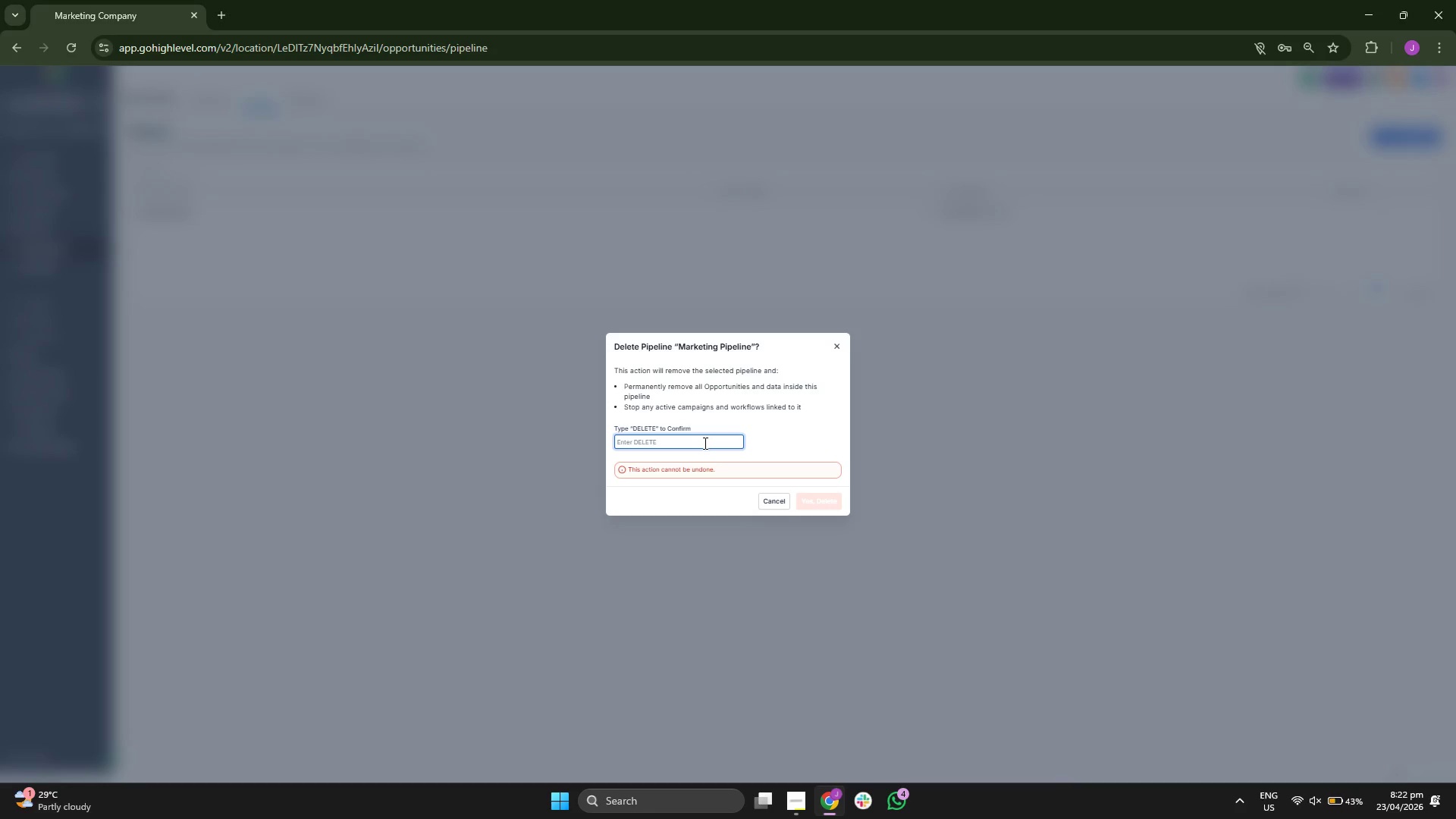 
type(DELETE)
 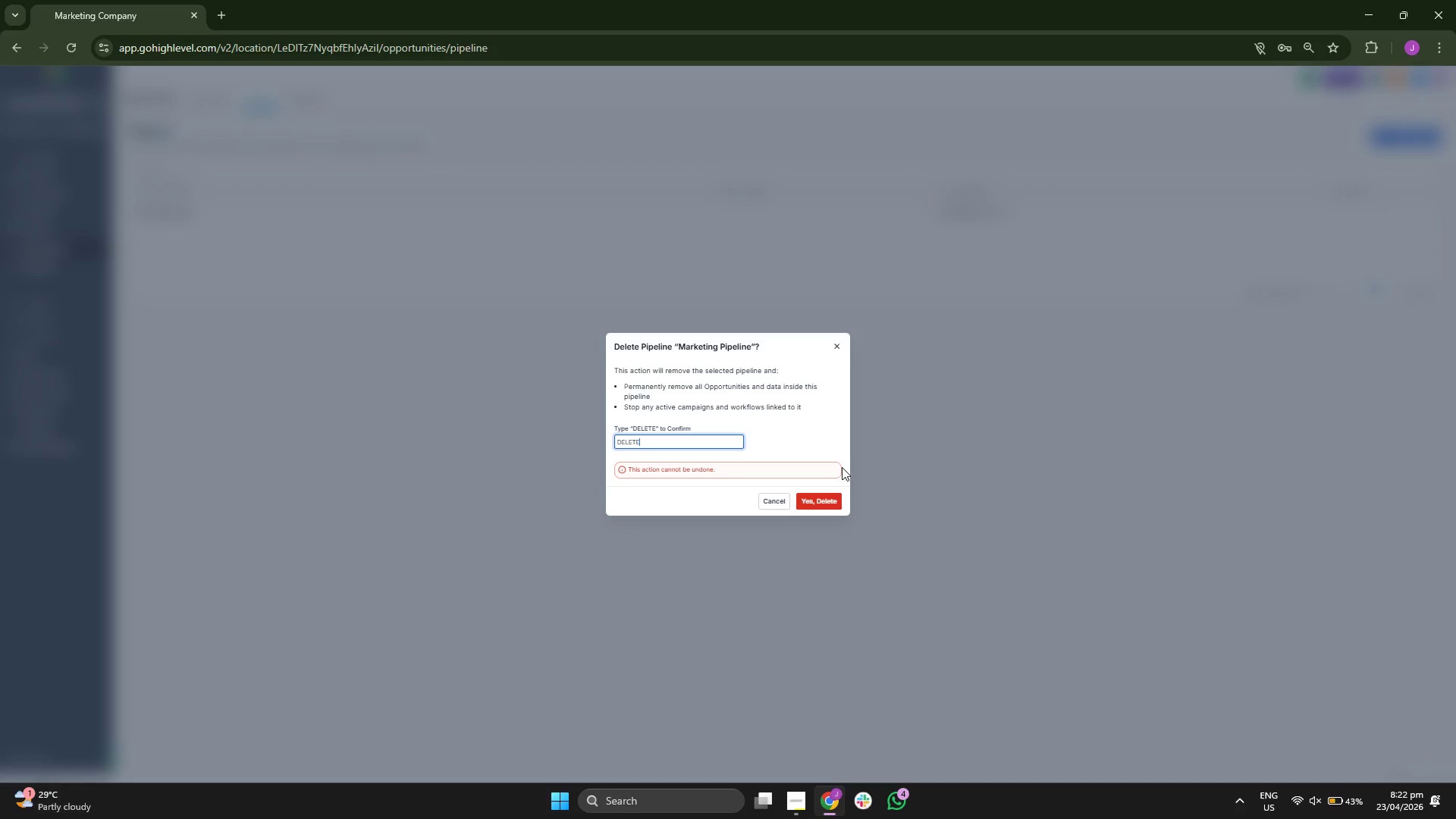 
left_click([819, 500])
 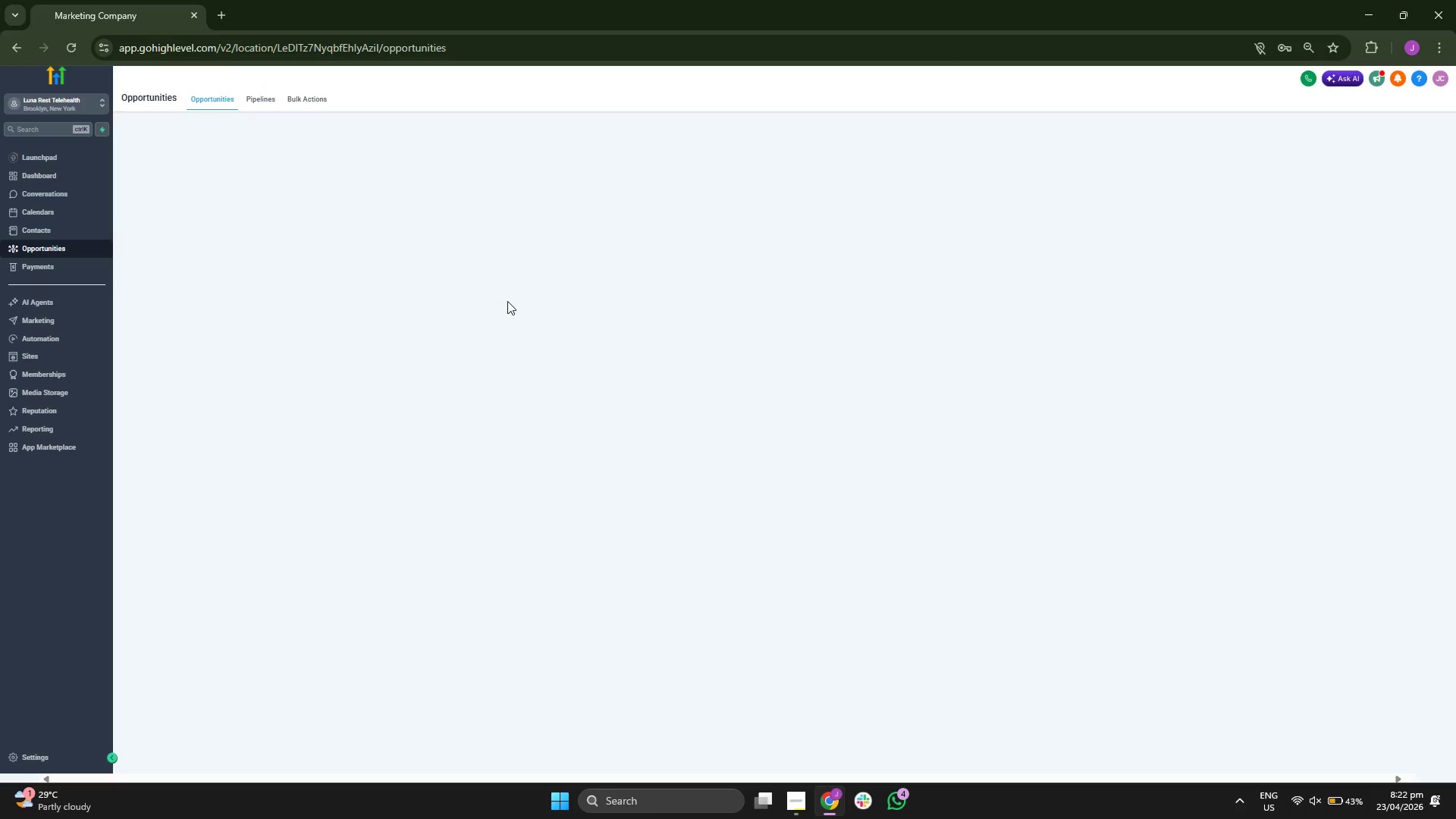 
wait(14.52)
 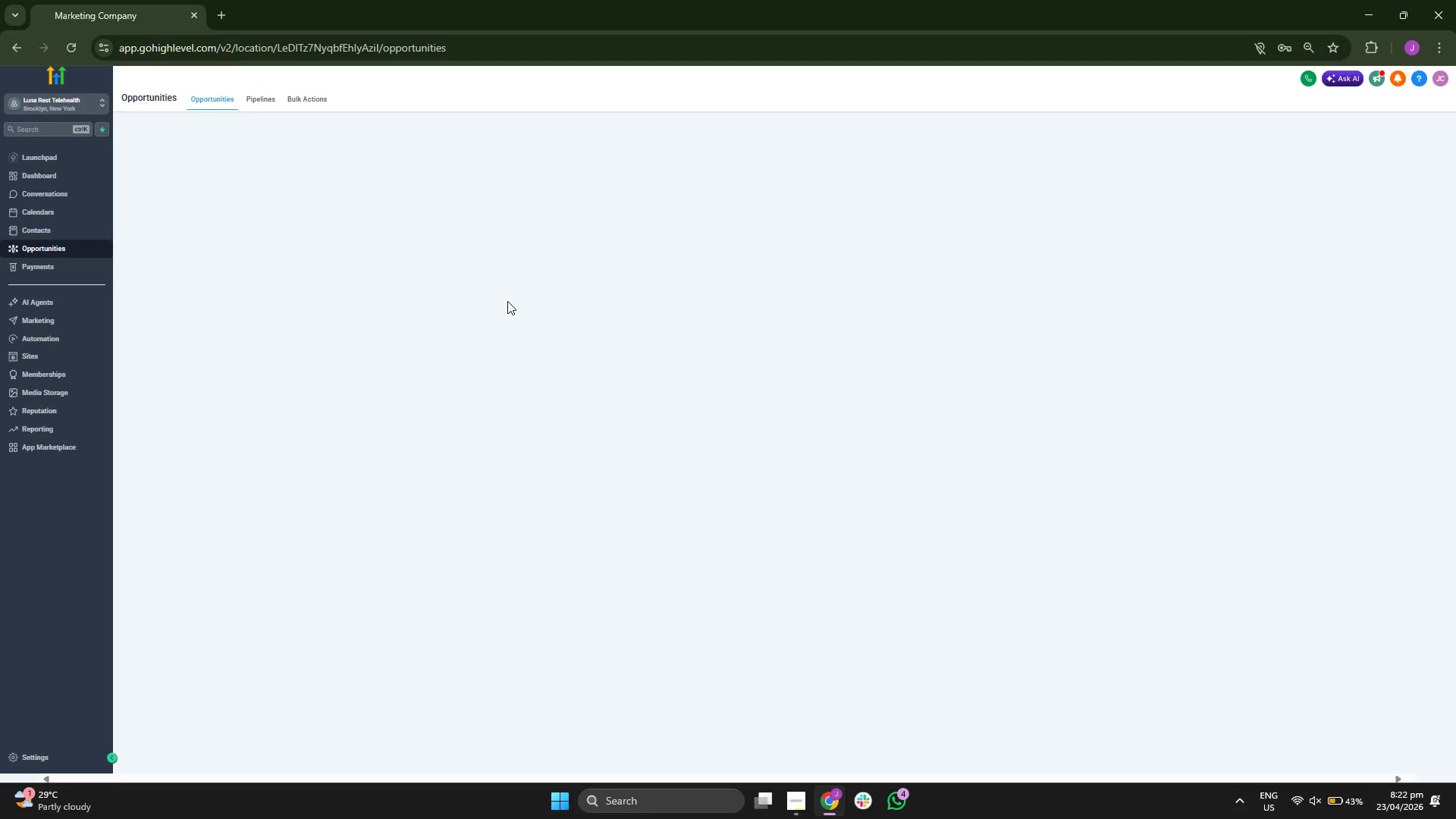 
mouse_move([253, 101])
 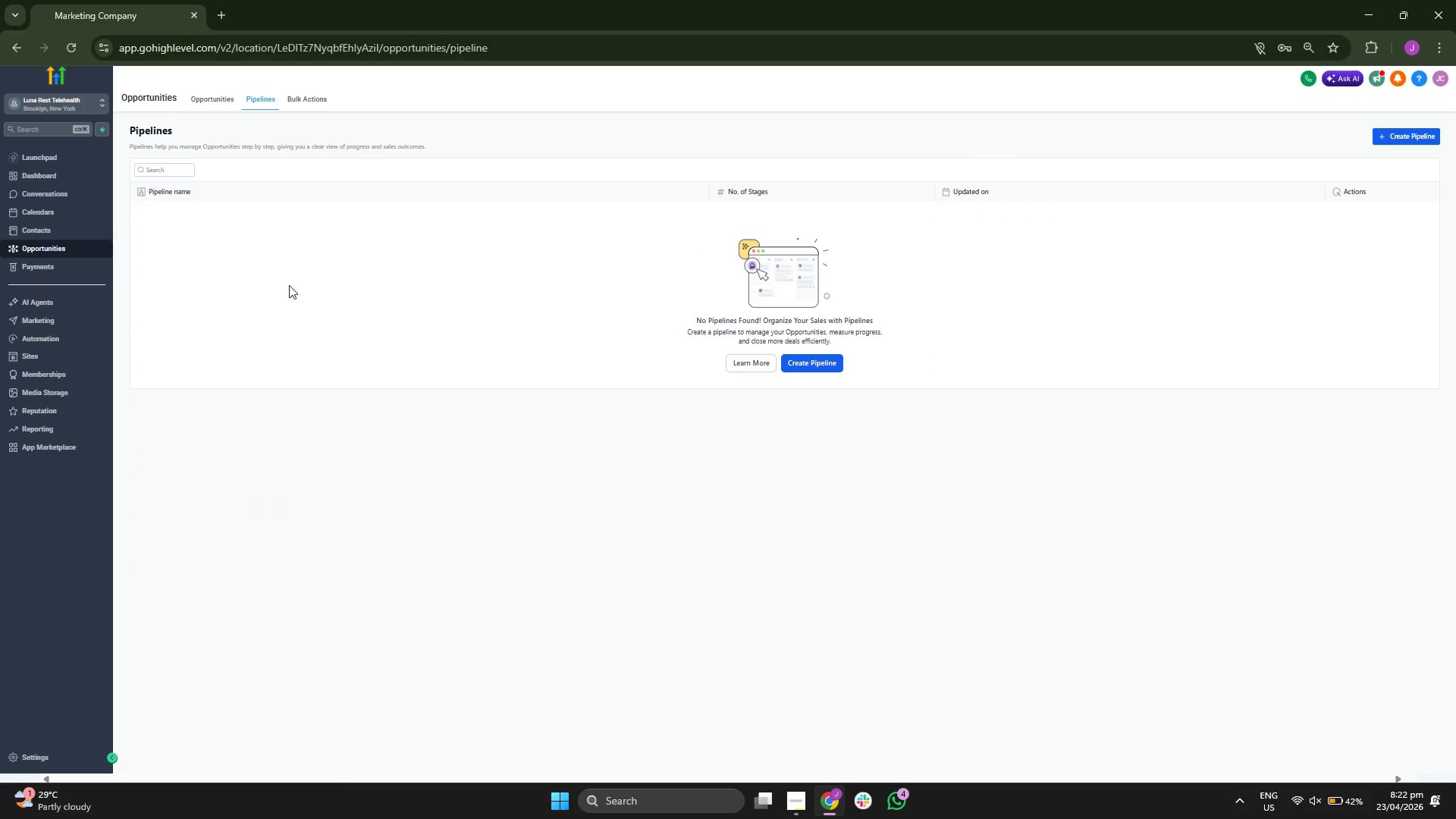 
left_click([209, 99])
 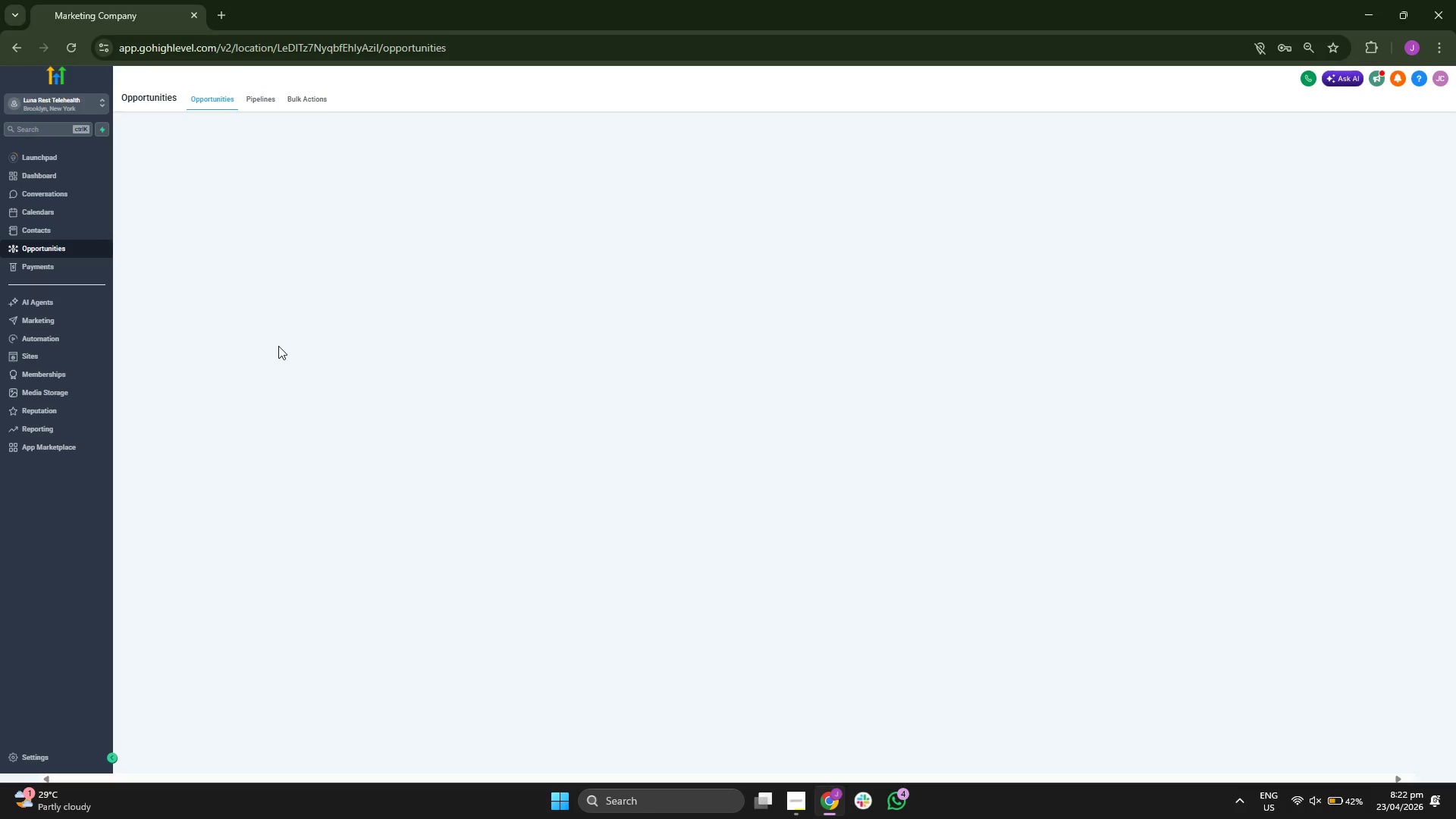 
wait(9.09)
 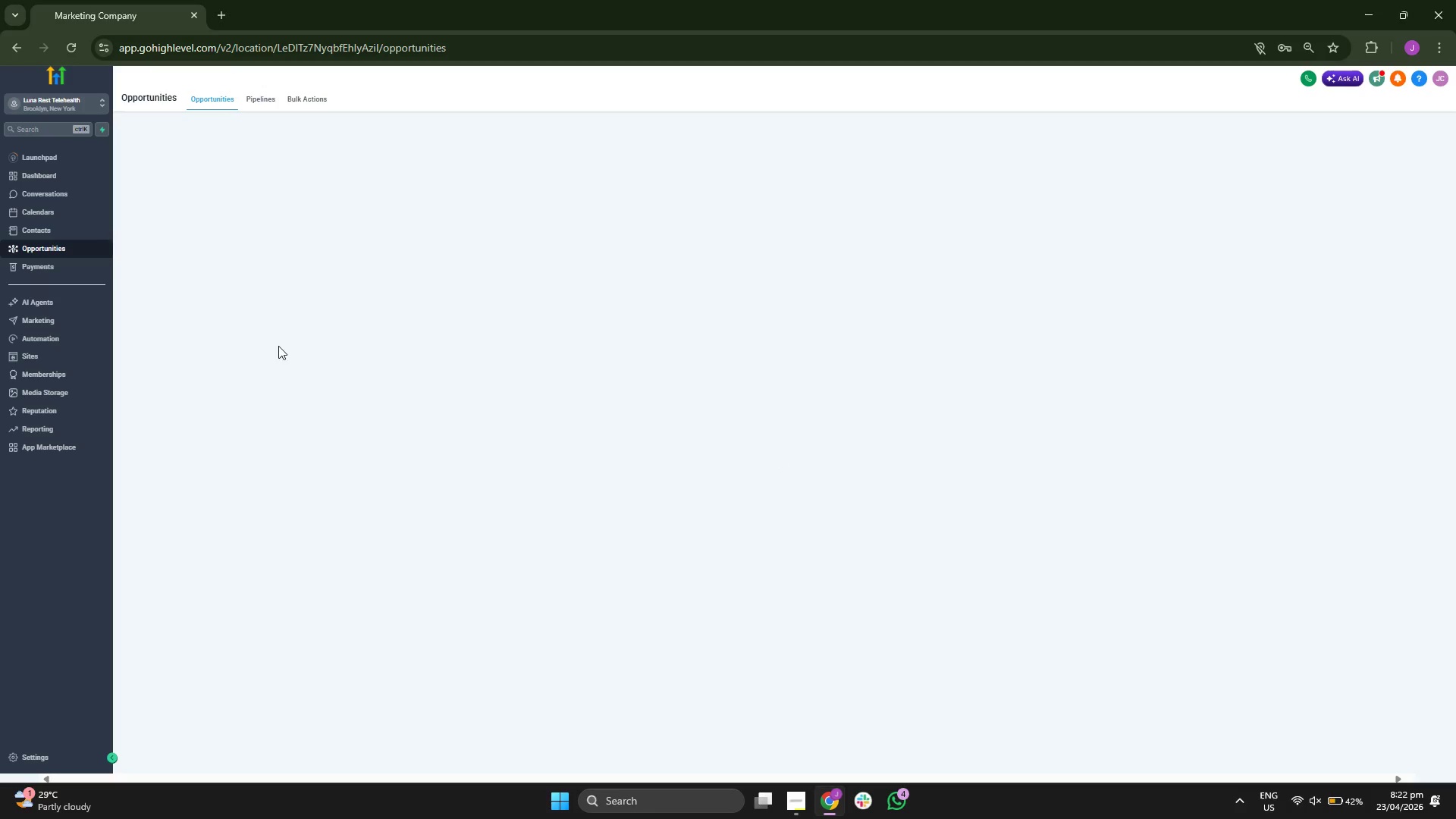 
scroll: coordinate [589, 384], scroll_direction: down, amount: 1.0
 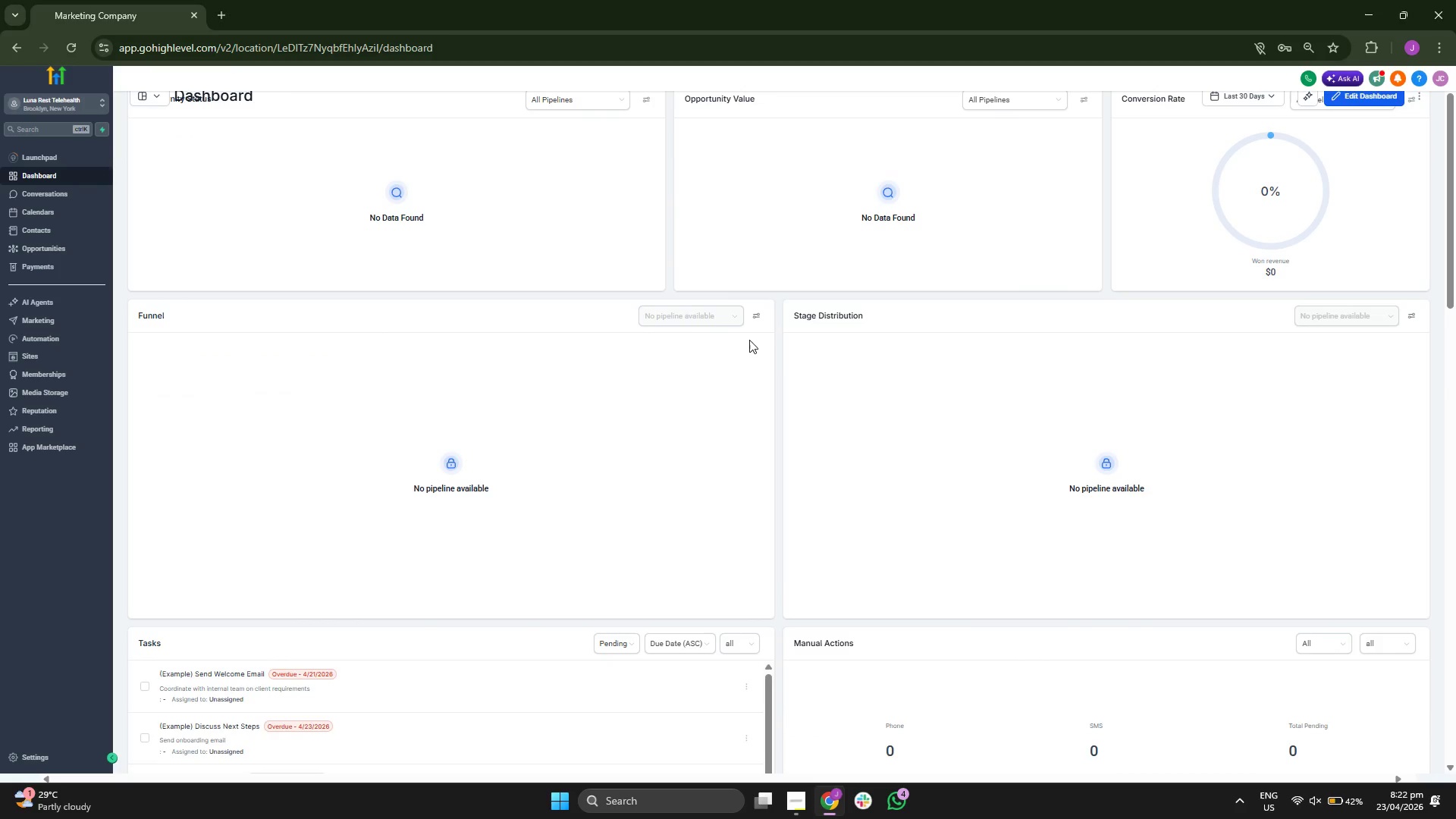 
left_click([696, 315])
 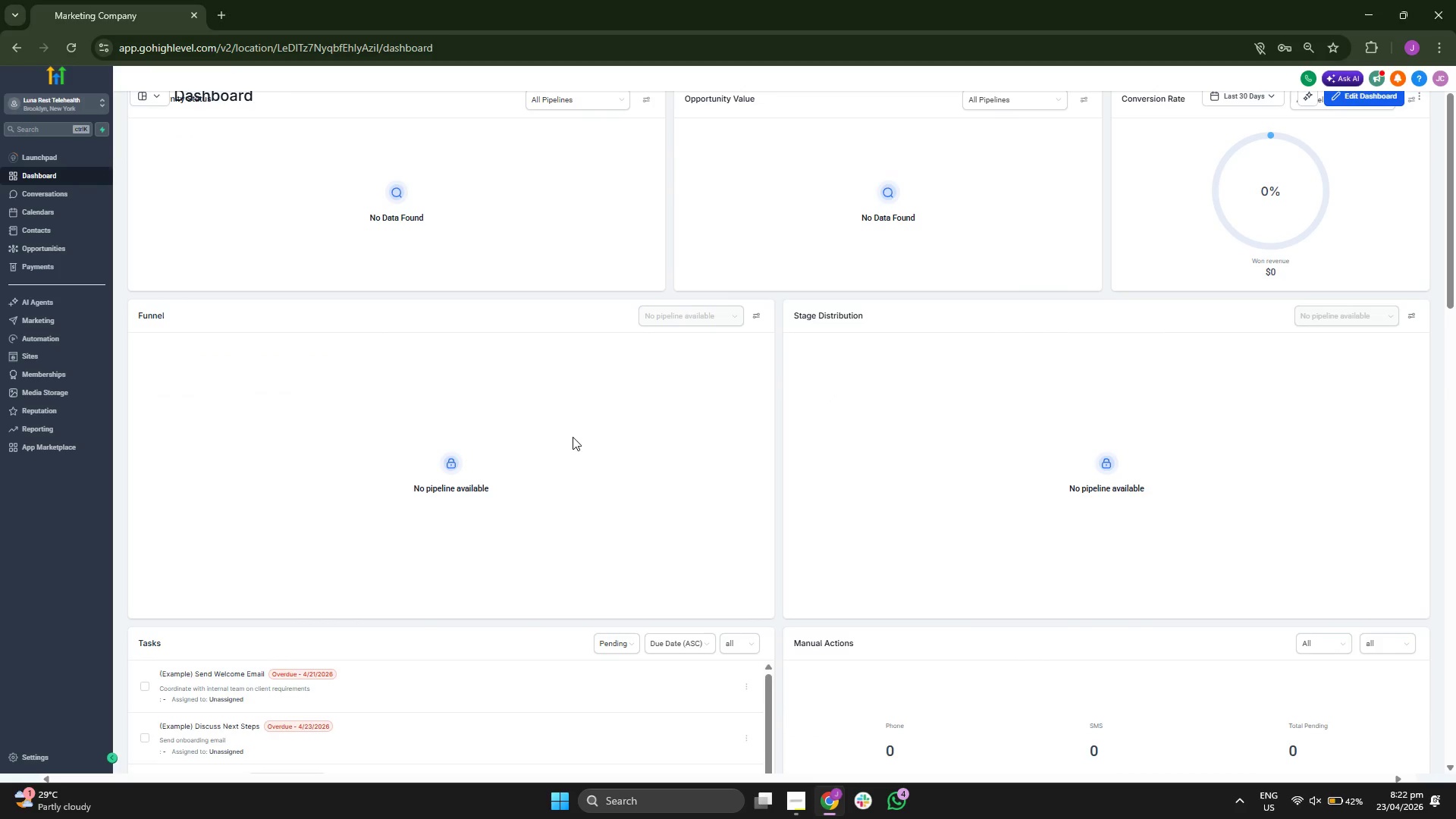 
scroll: coordinate [804, 446], scroll_direction: down, amount: 8.0
 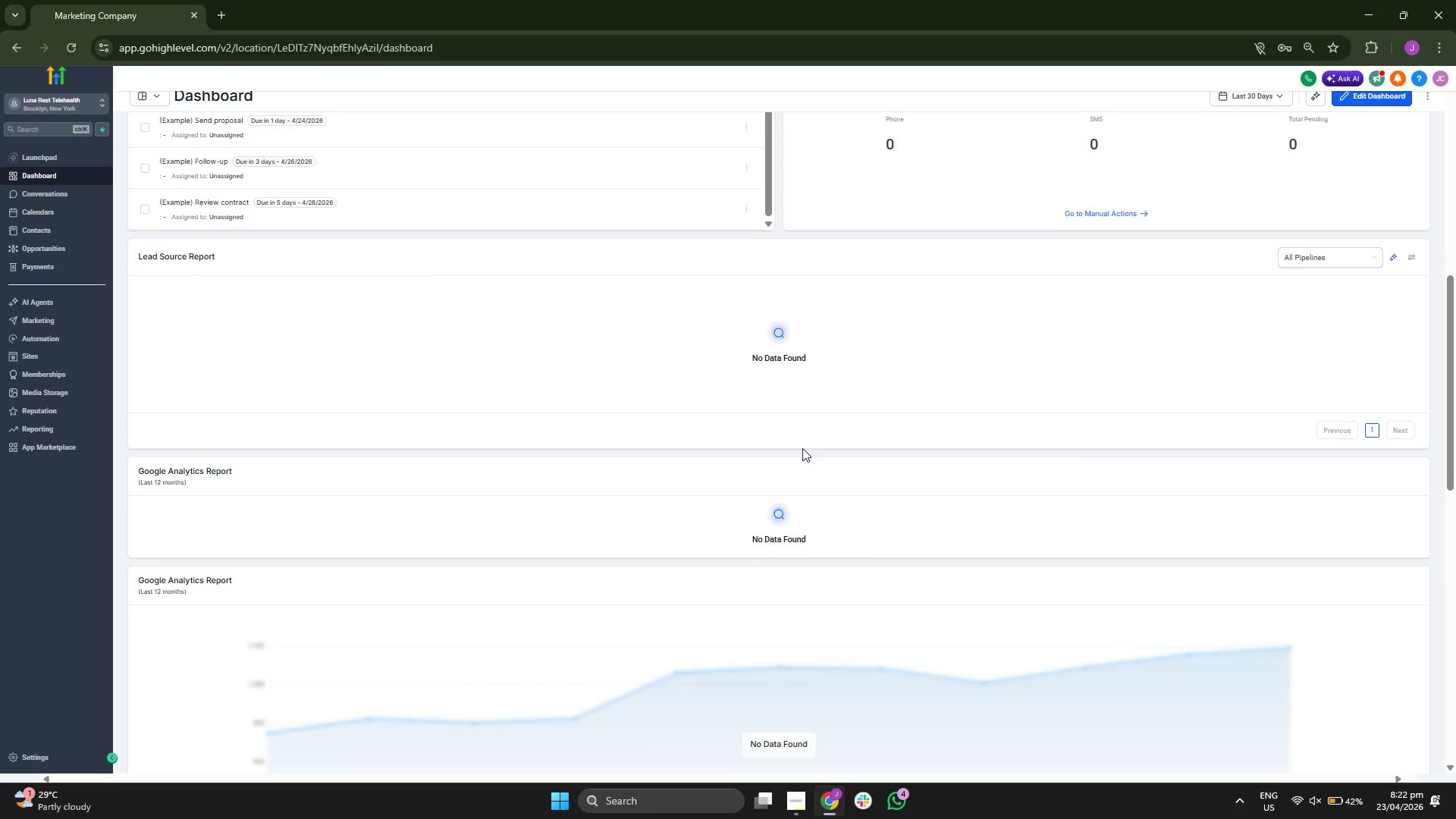 
scroll: coordinate [802, 450], scroll_direction: down, amount: 4.0
 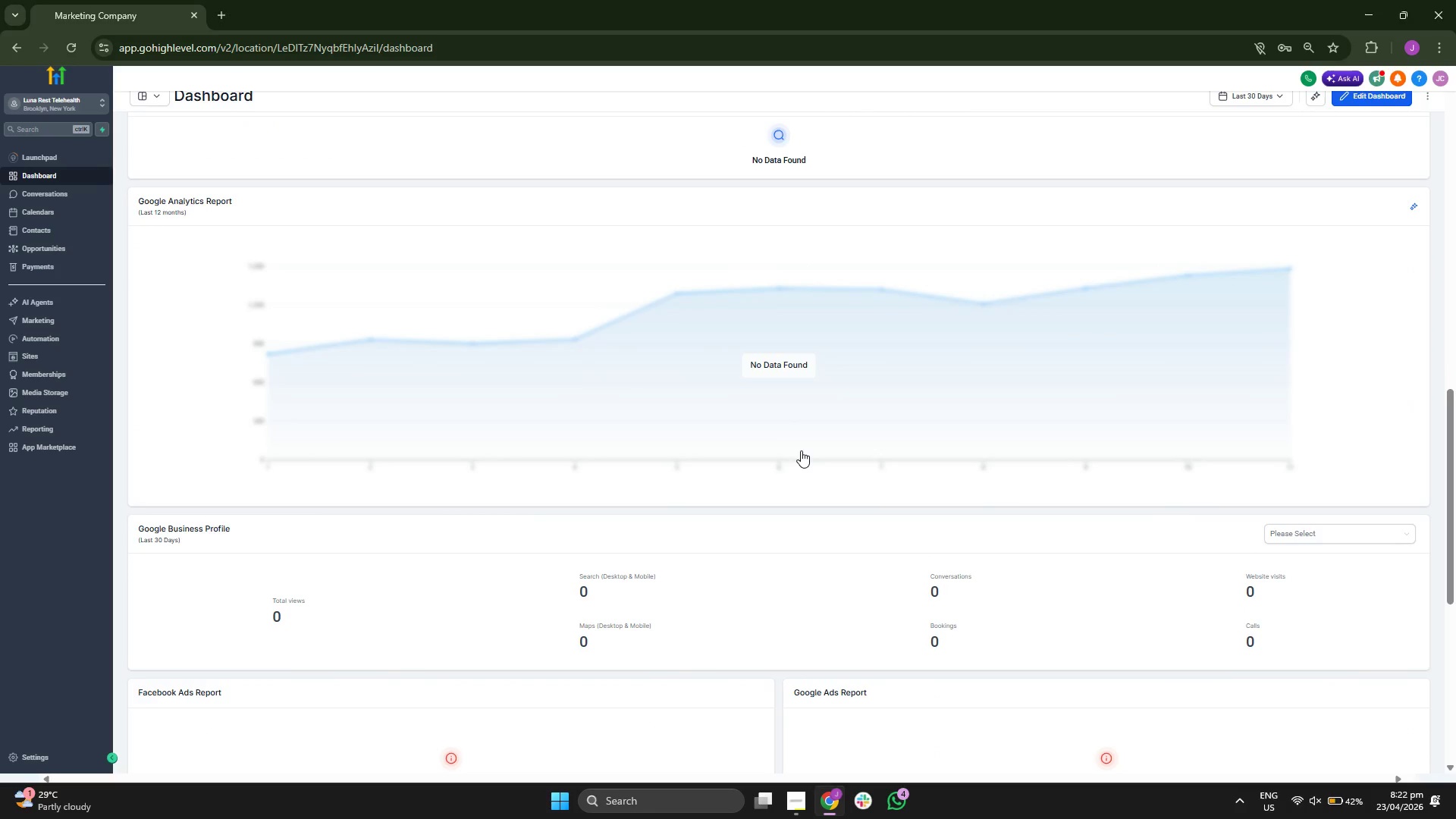 
scroll: coordinate [797, 452], scroll_direction: up, amount: 13.0
 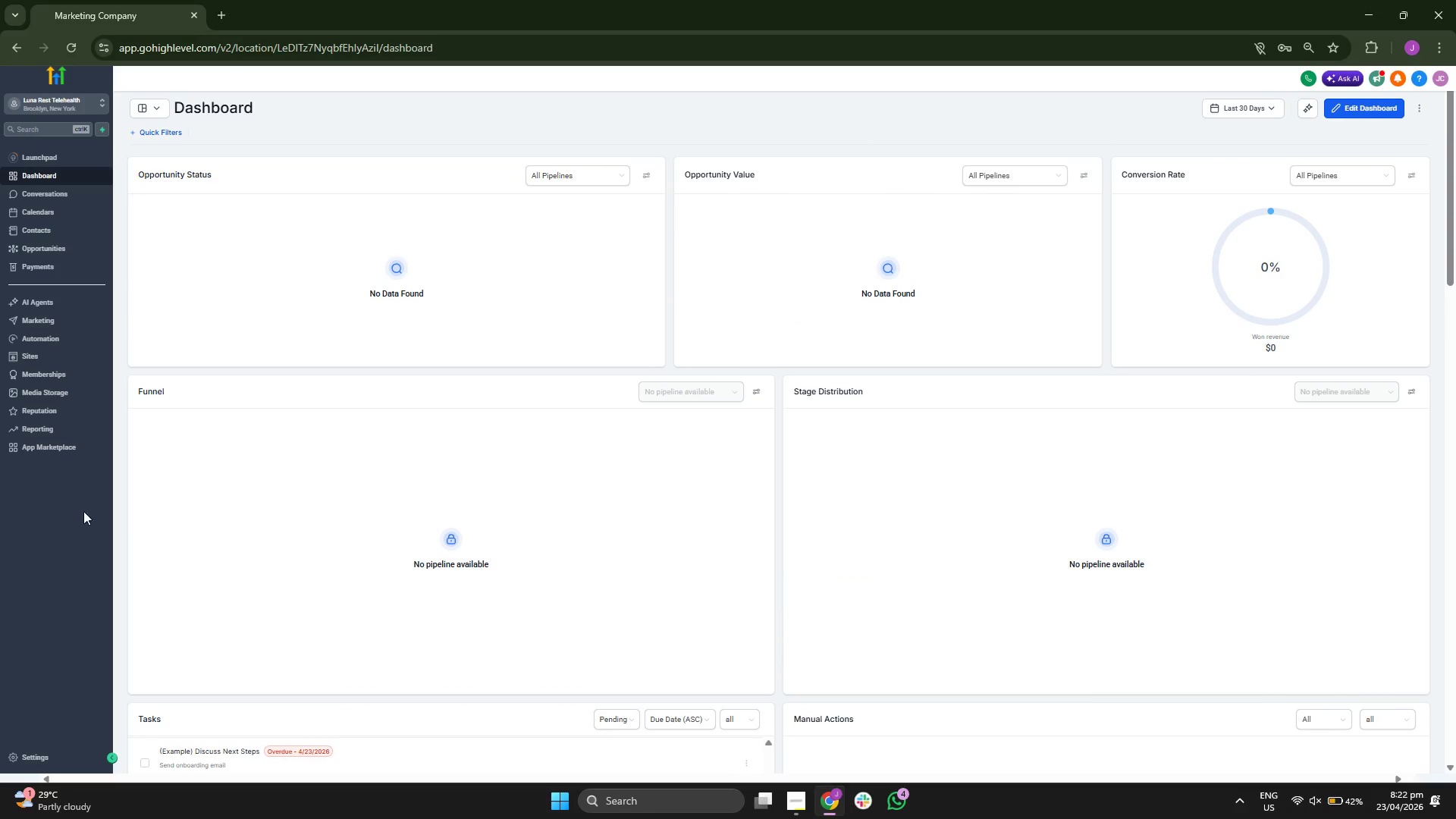 
left_click([61, 213])
 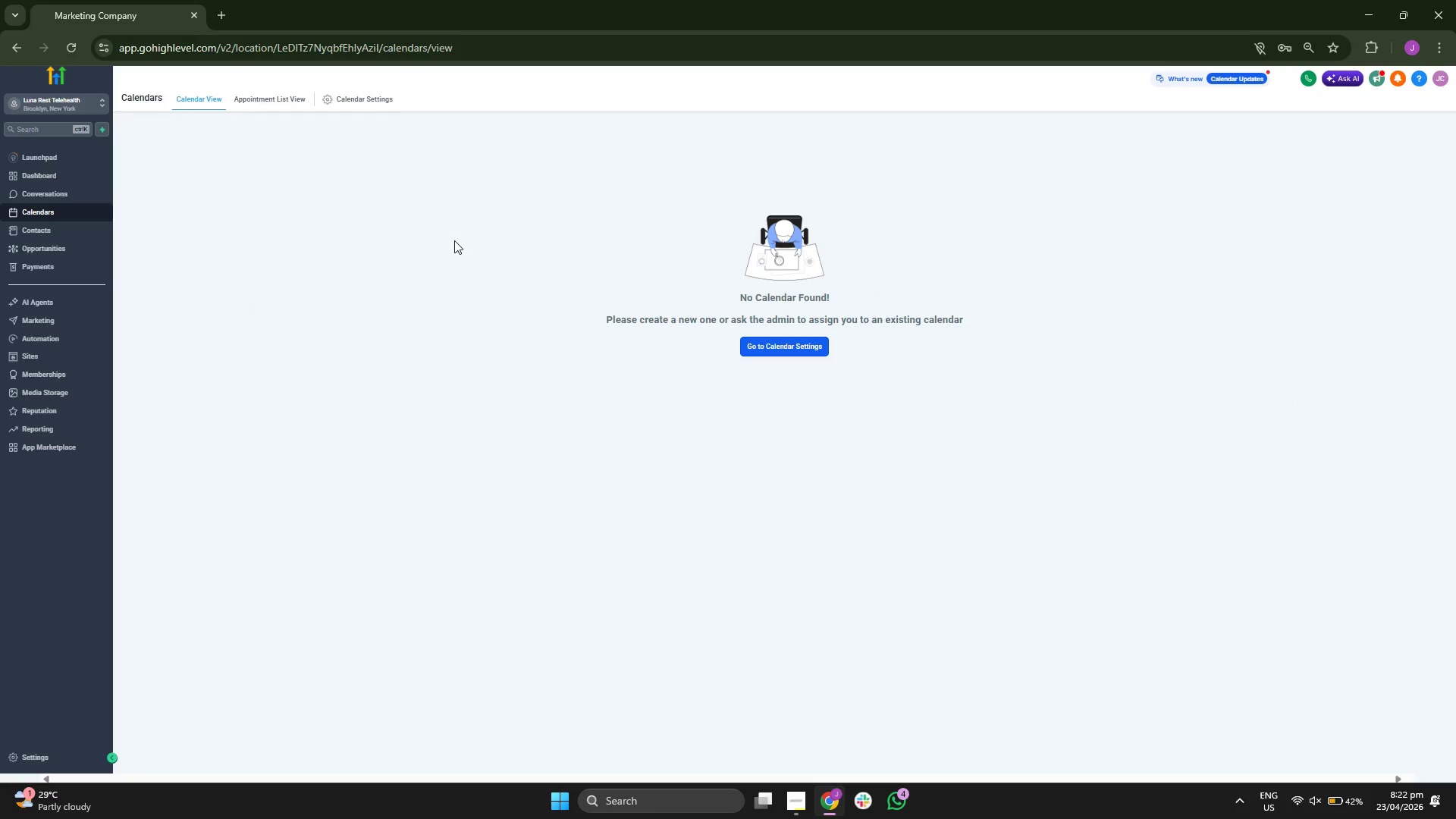 
left_click([367, 103])
 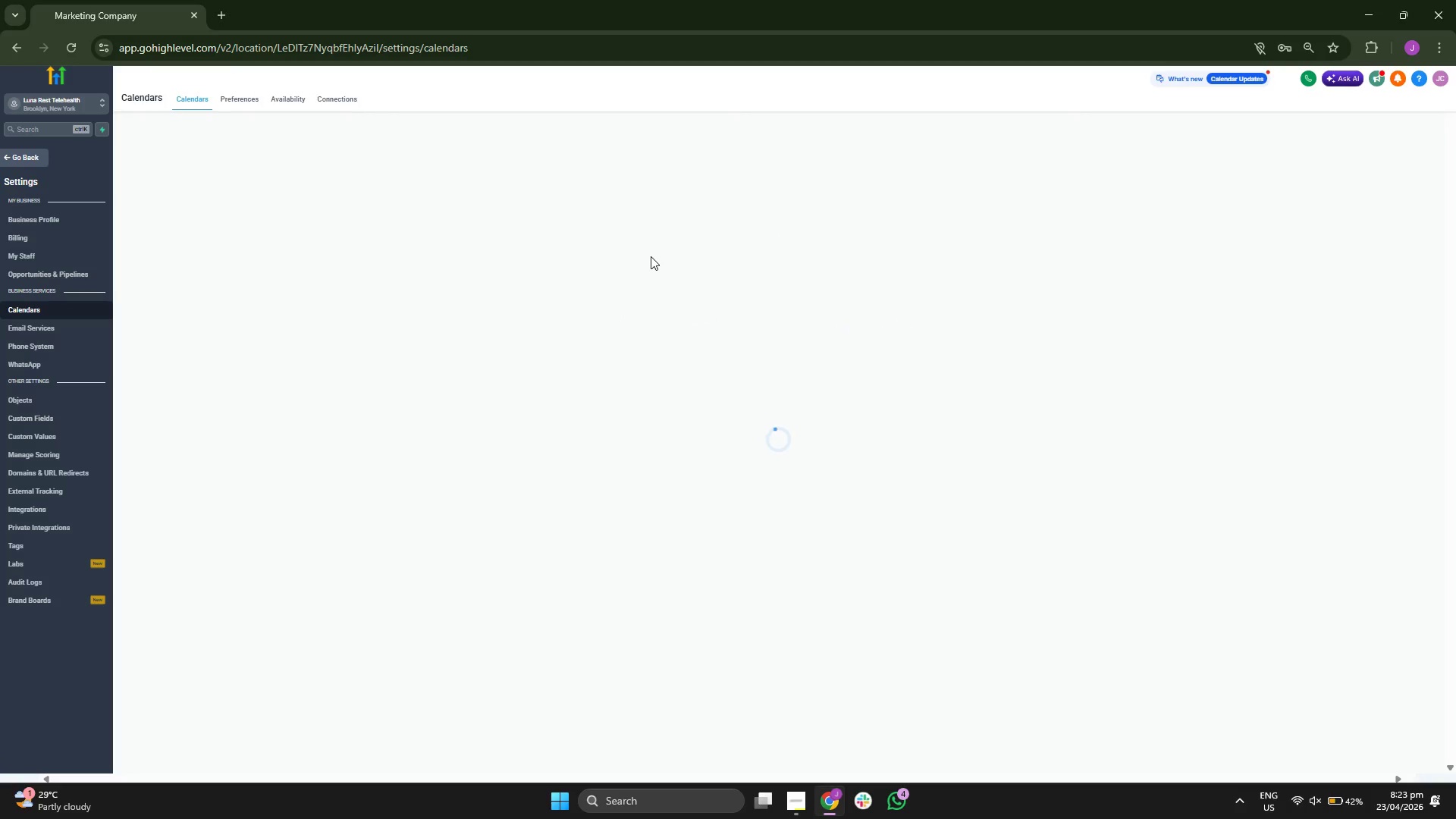 
wait(9.25)
 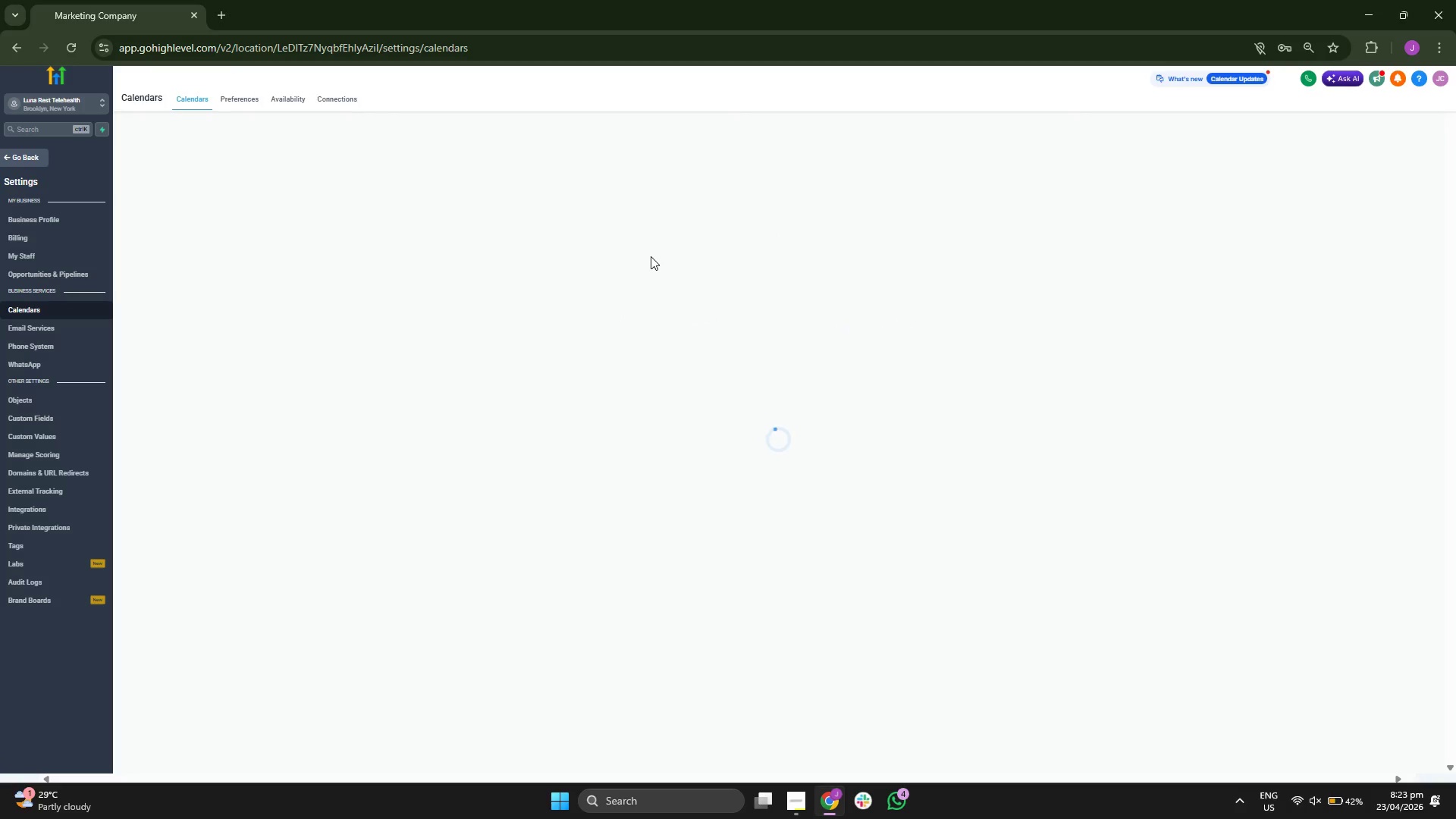 
left_click([1279, 222])
 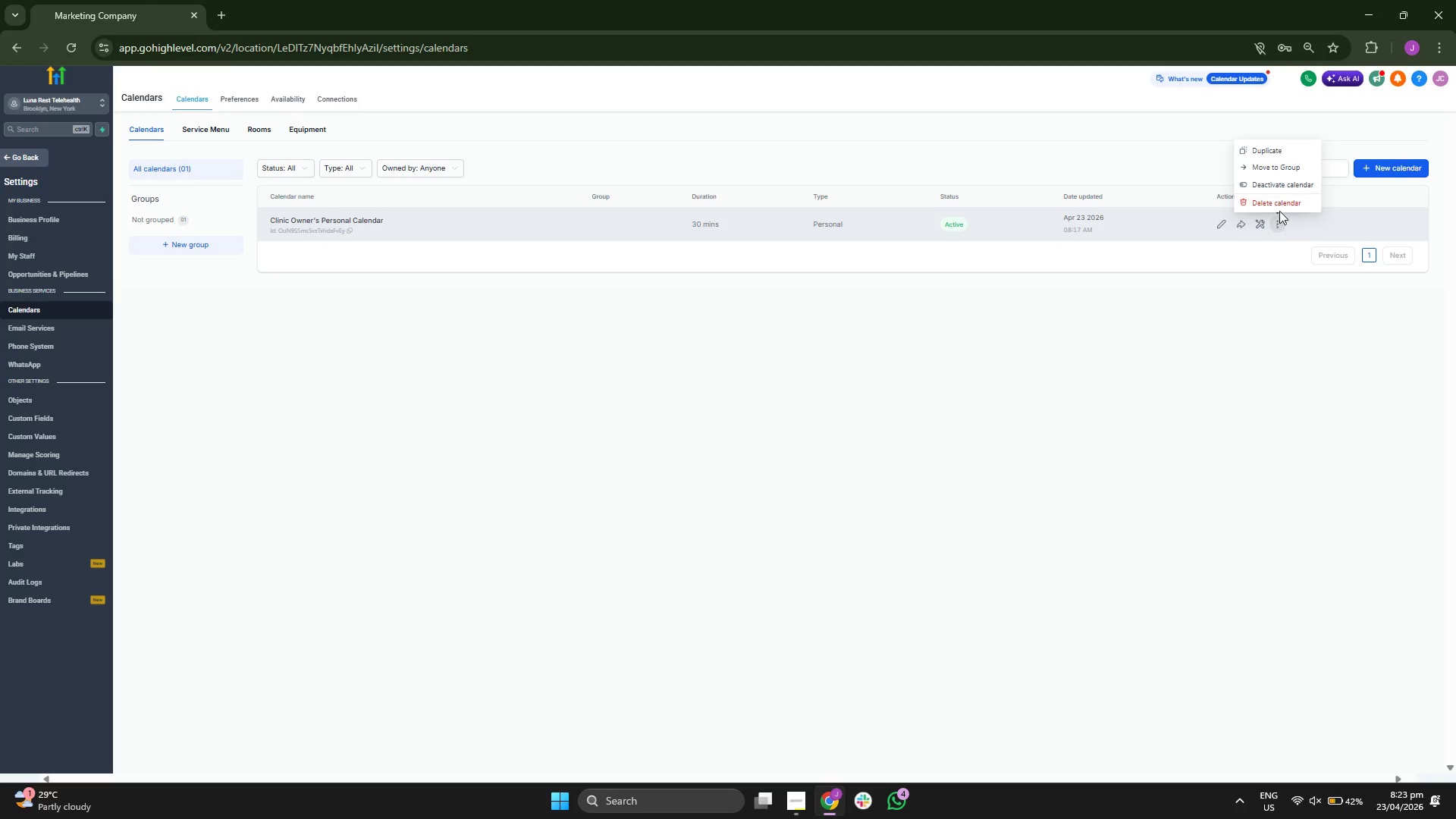 
left_click([1283, 202])
 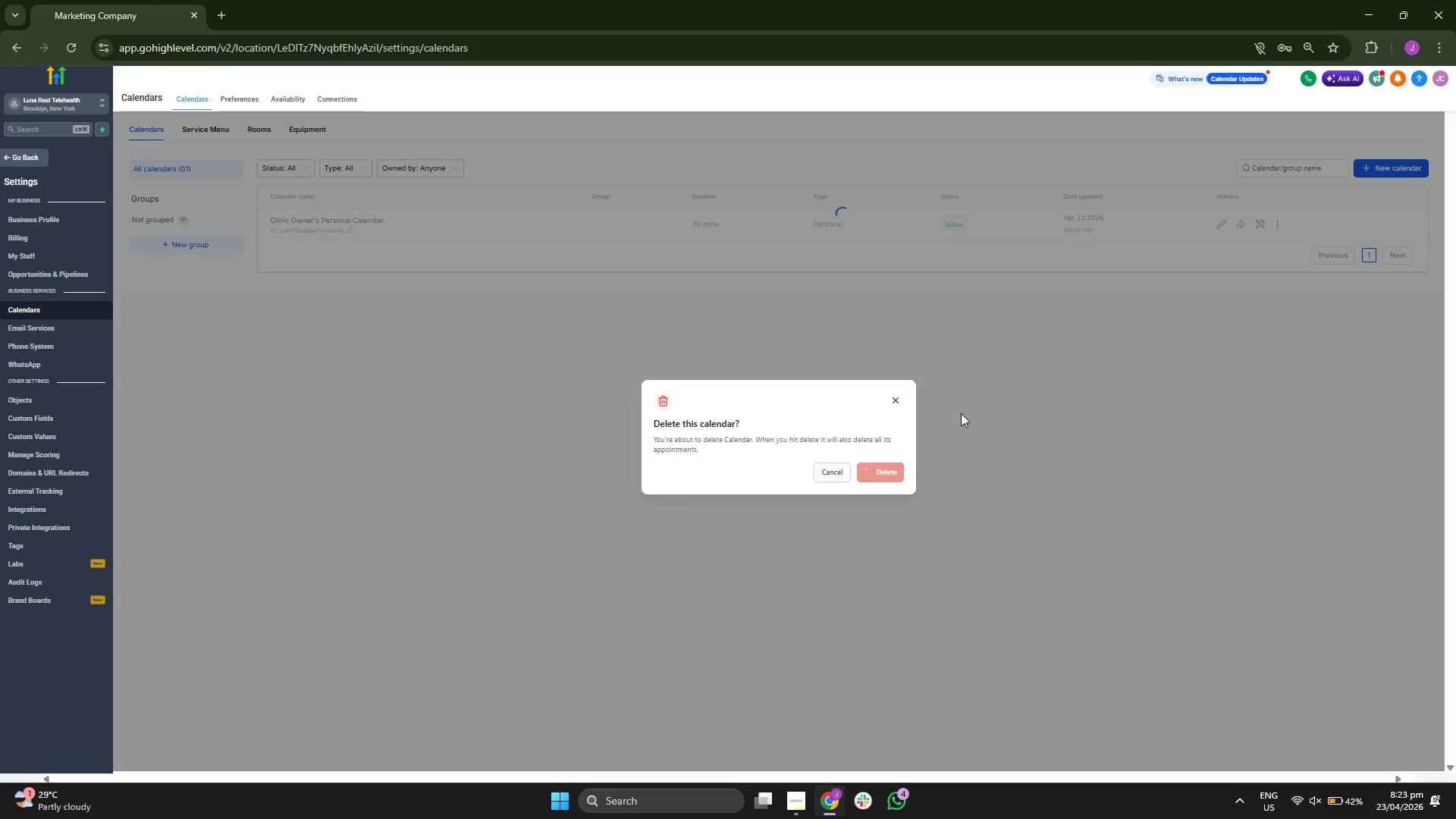 
wait(5.66)
 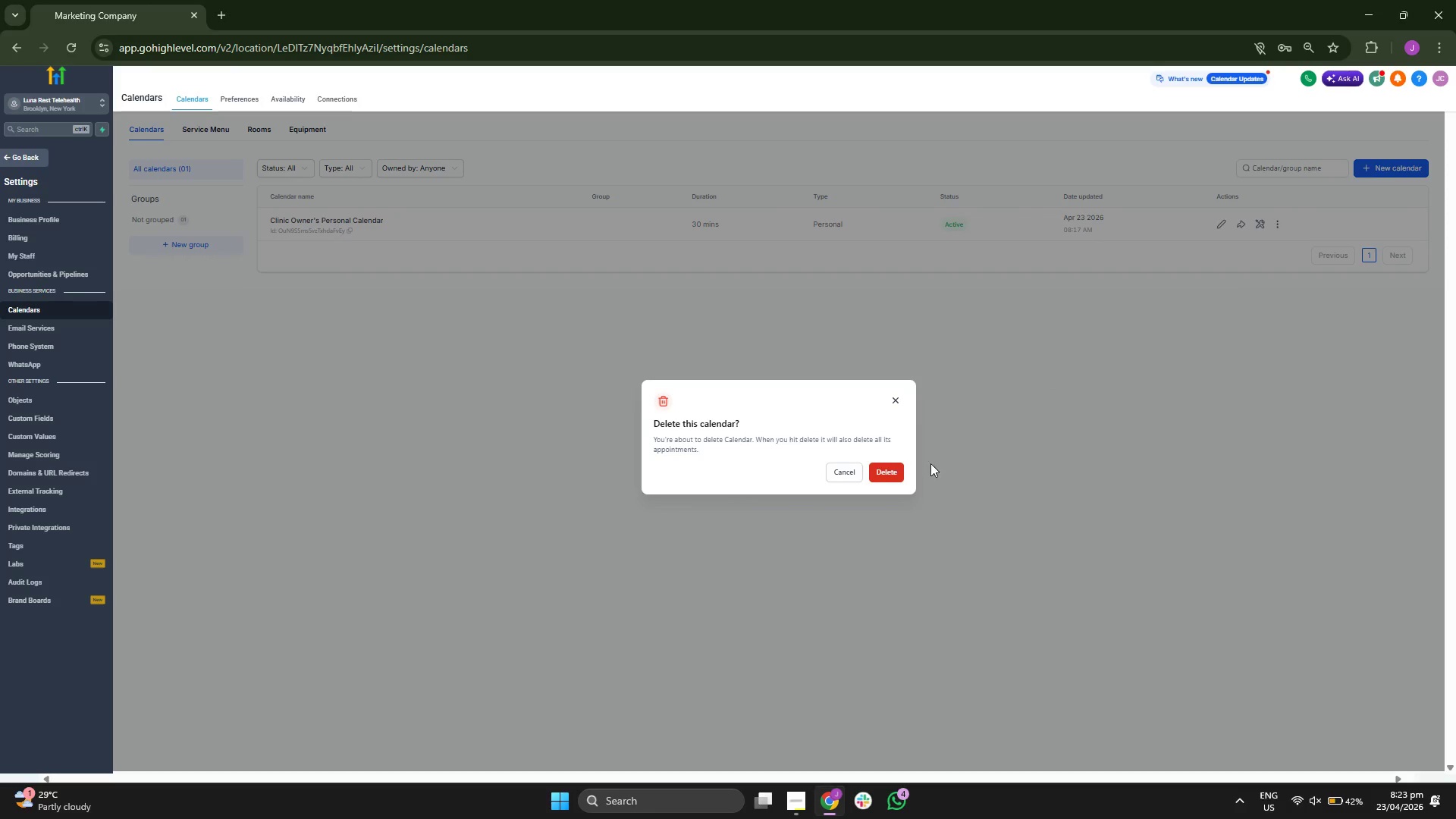 
left_click([1385, 167])
 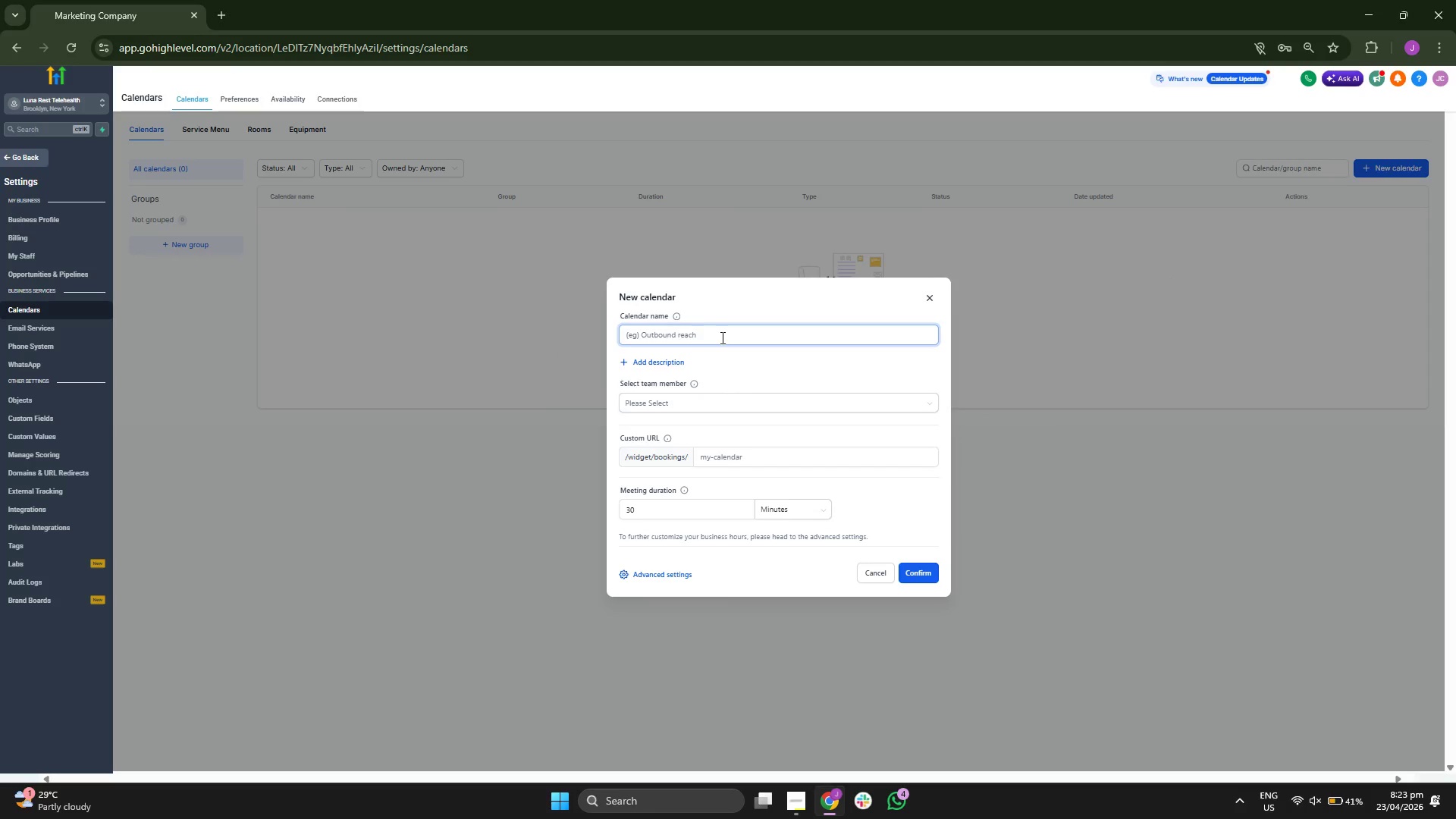 
type(bOOK)
key(Backspace)
key(Backspace)
key(Backspace)
key(Backspace)
type(Booking Appointment)
 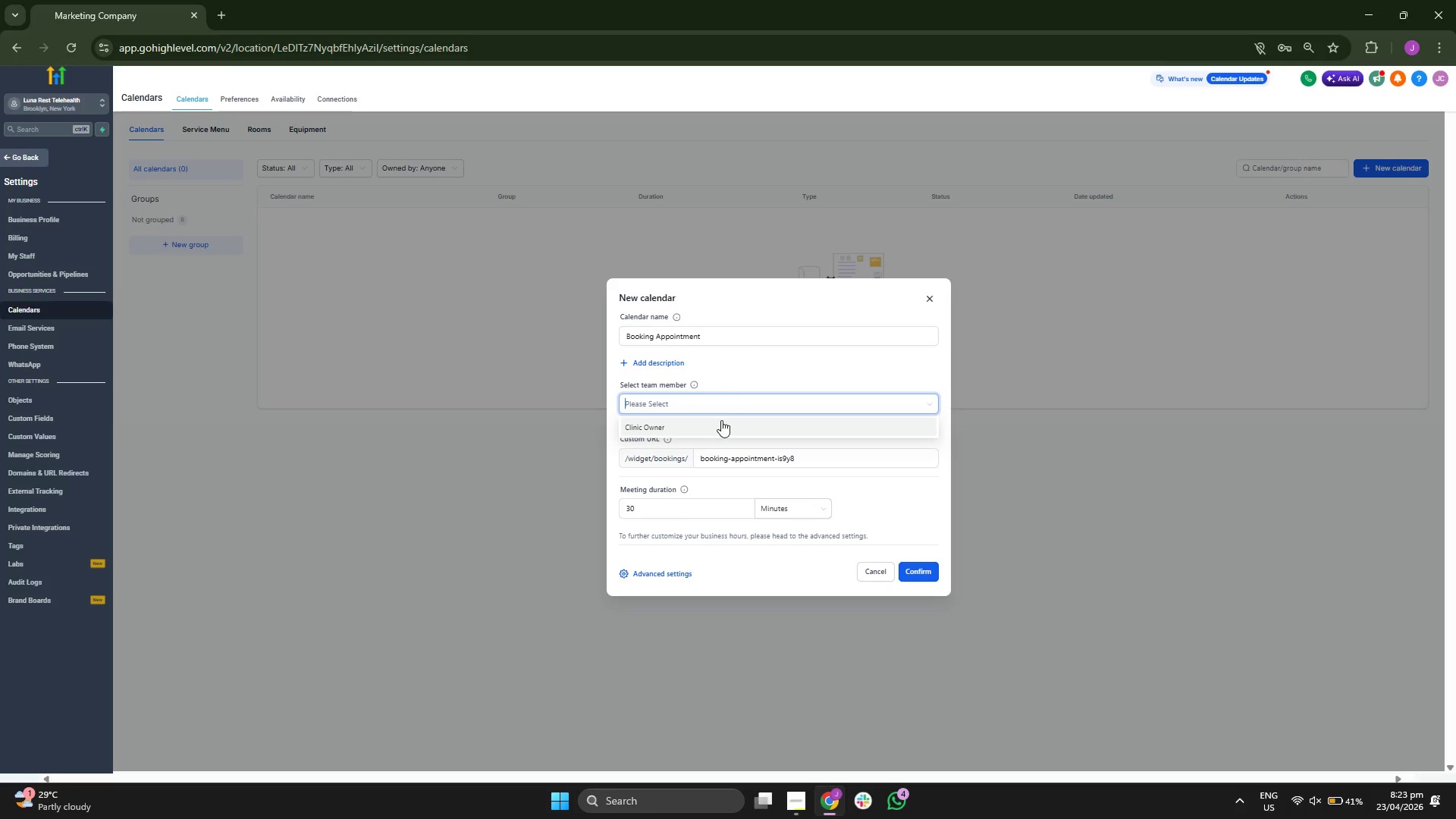 
left_click([813, 325])
 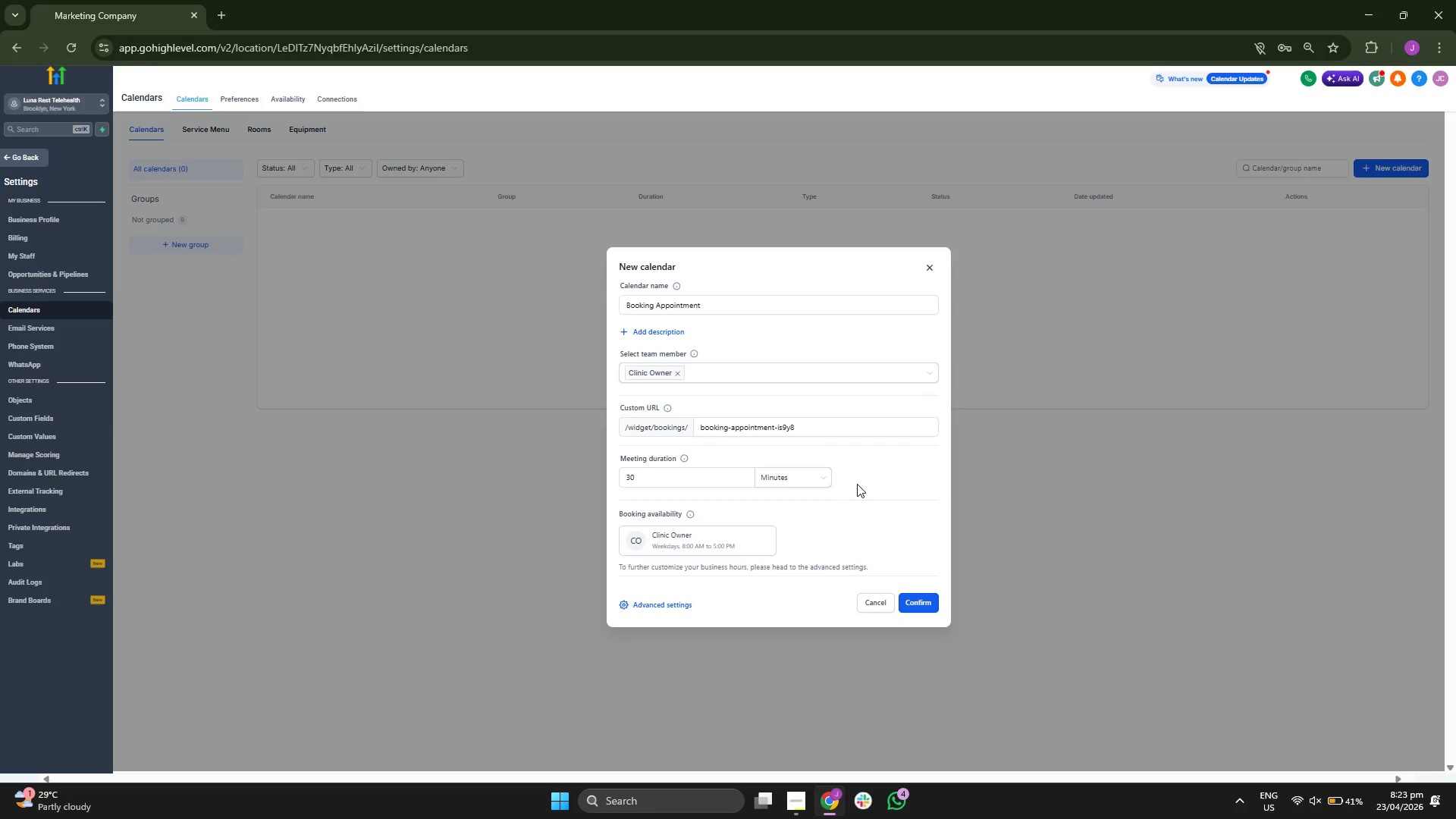 
left_click([918, 598])
 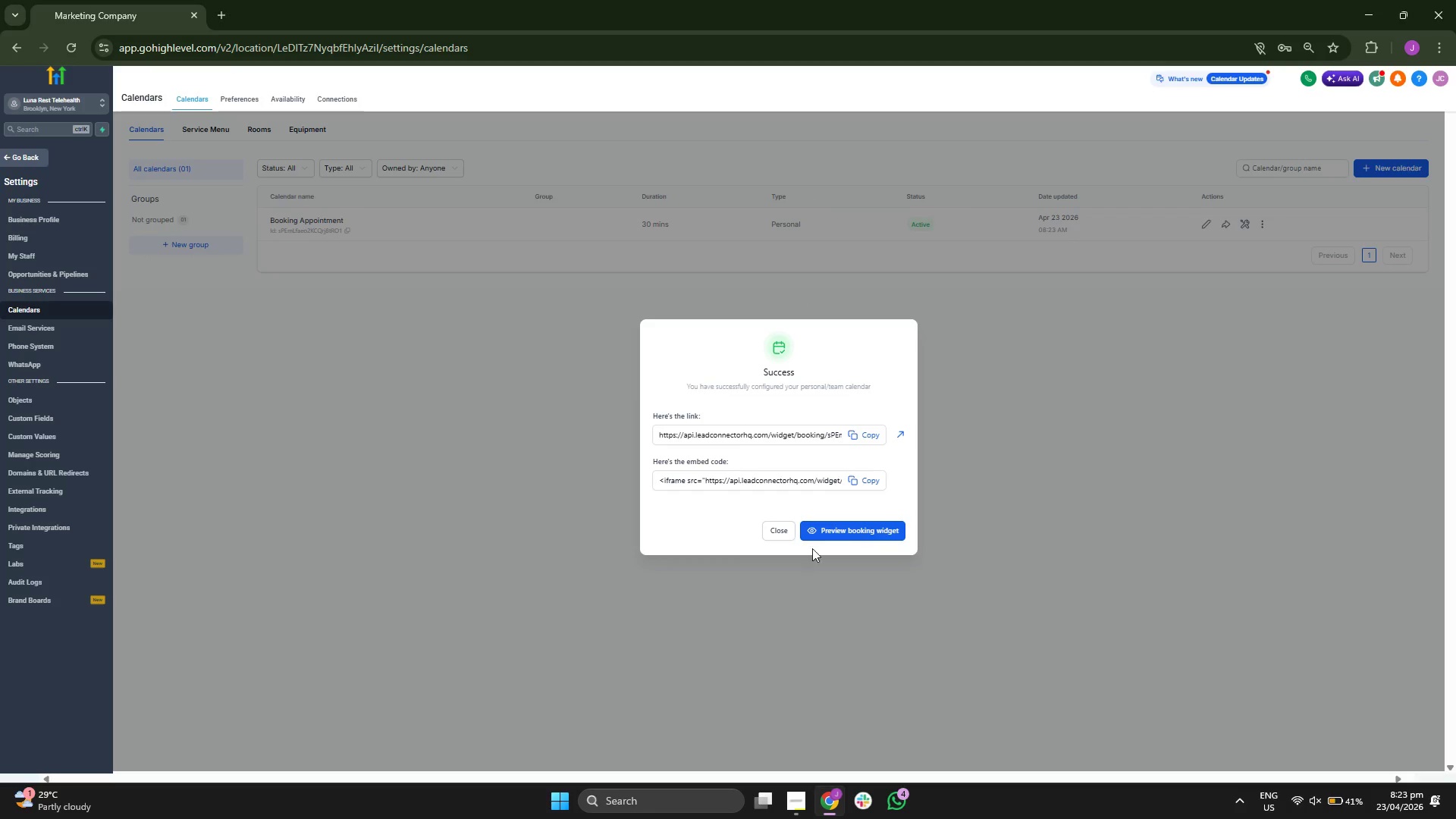 
left_click([851, 530])
 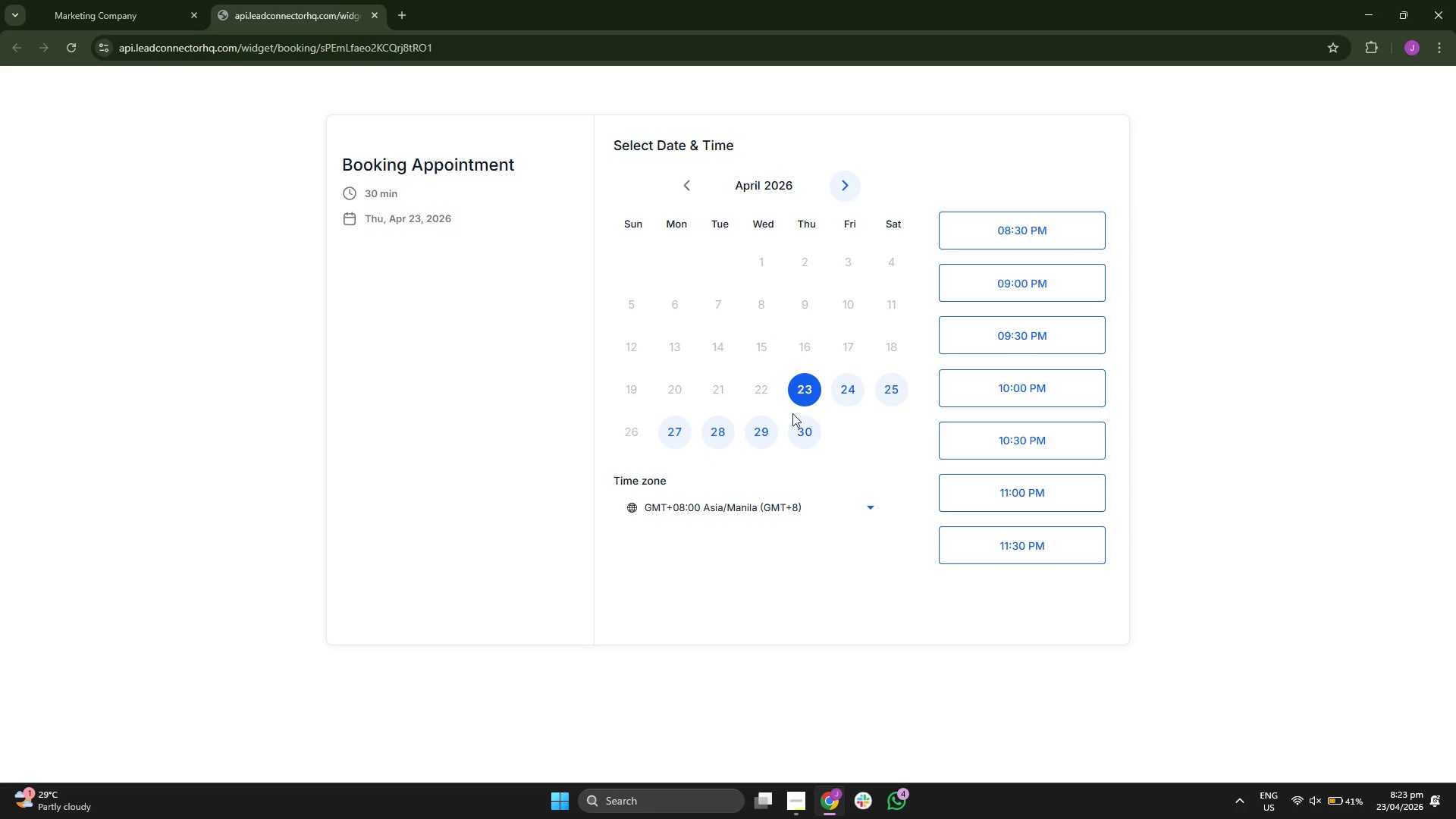 
scroll: coordinate [1002, 350], scroll_direction: down, amount: 1.0
 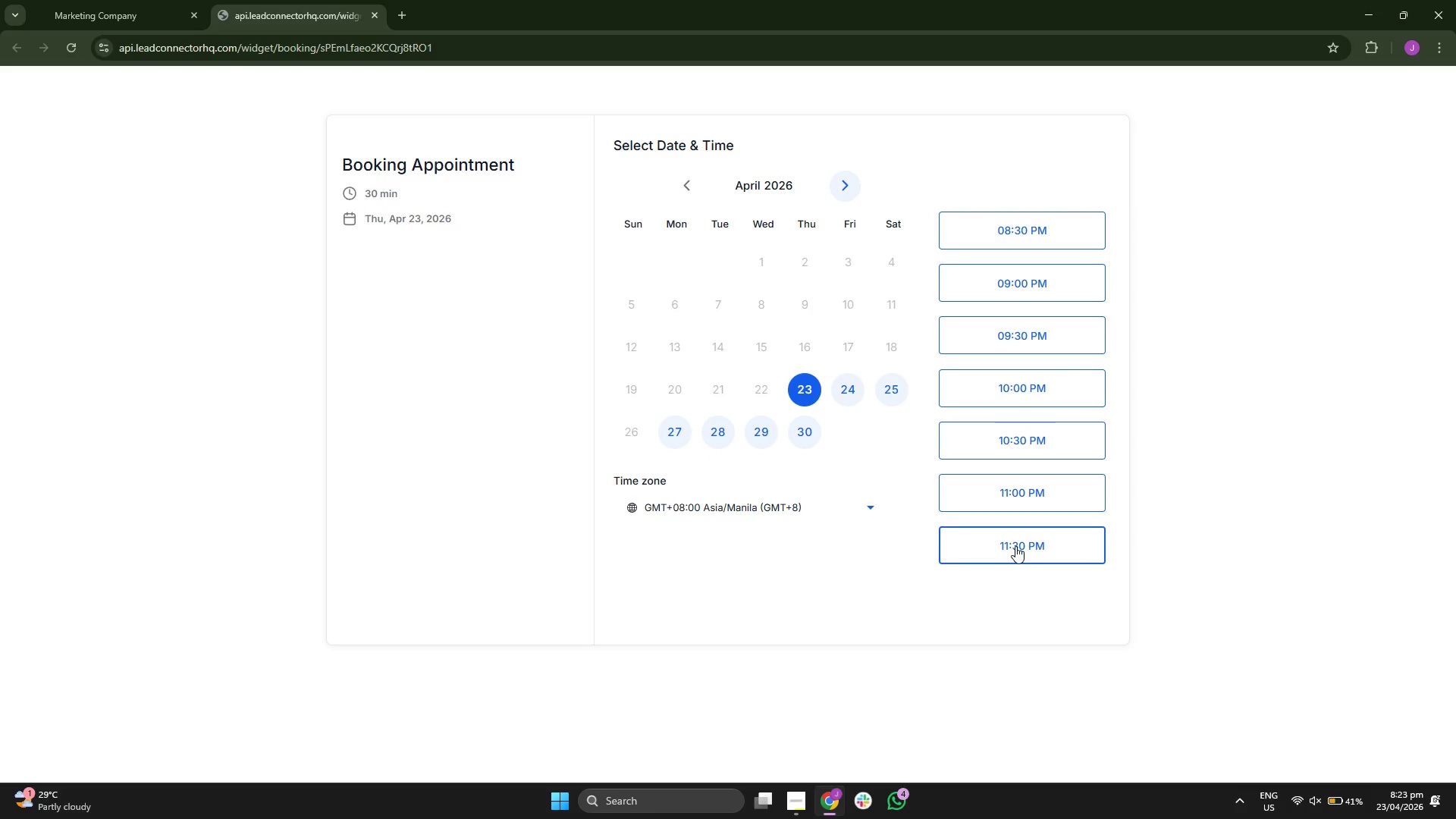 
left_click([791, 511])
 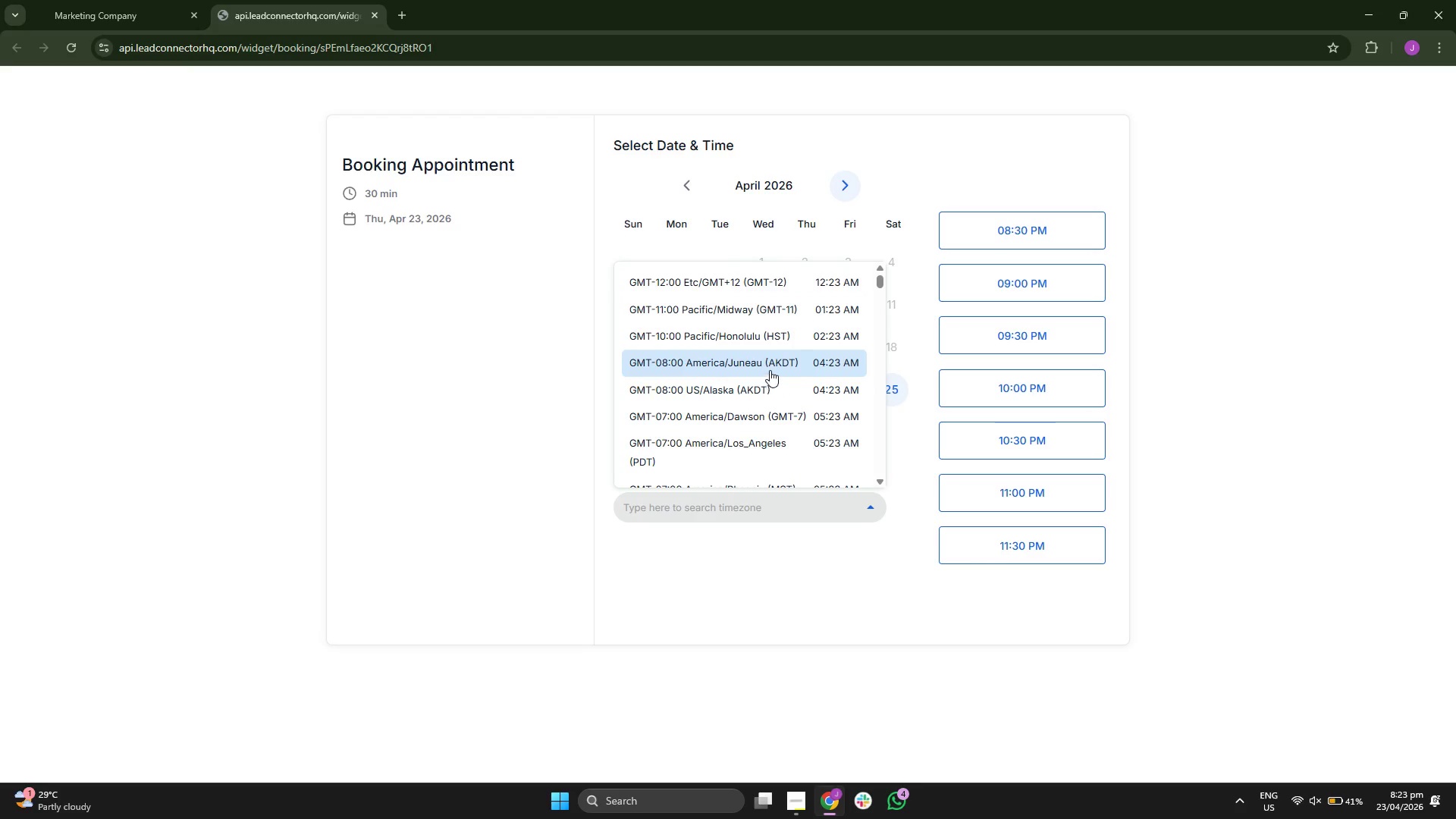 
scroll: coordinate [796, 334], scroll_direction: down, amount: 5.0
 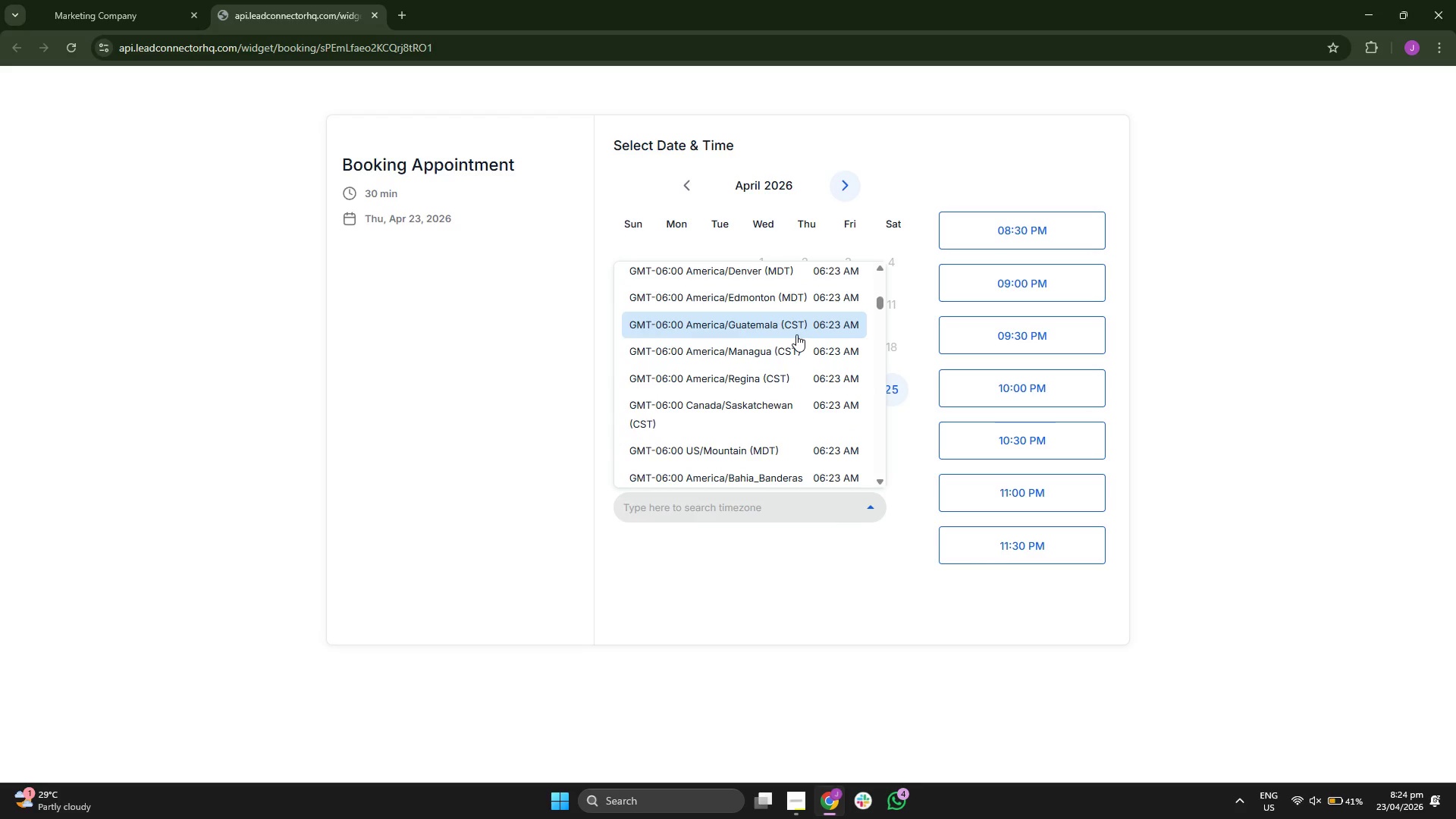 
scroll: coordinate [796, 334], scroll_direction: down, amount: 5.0
 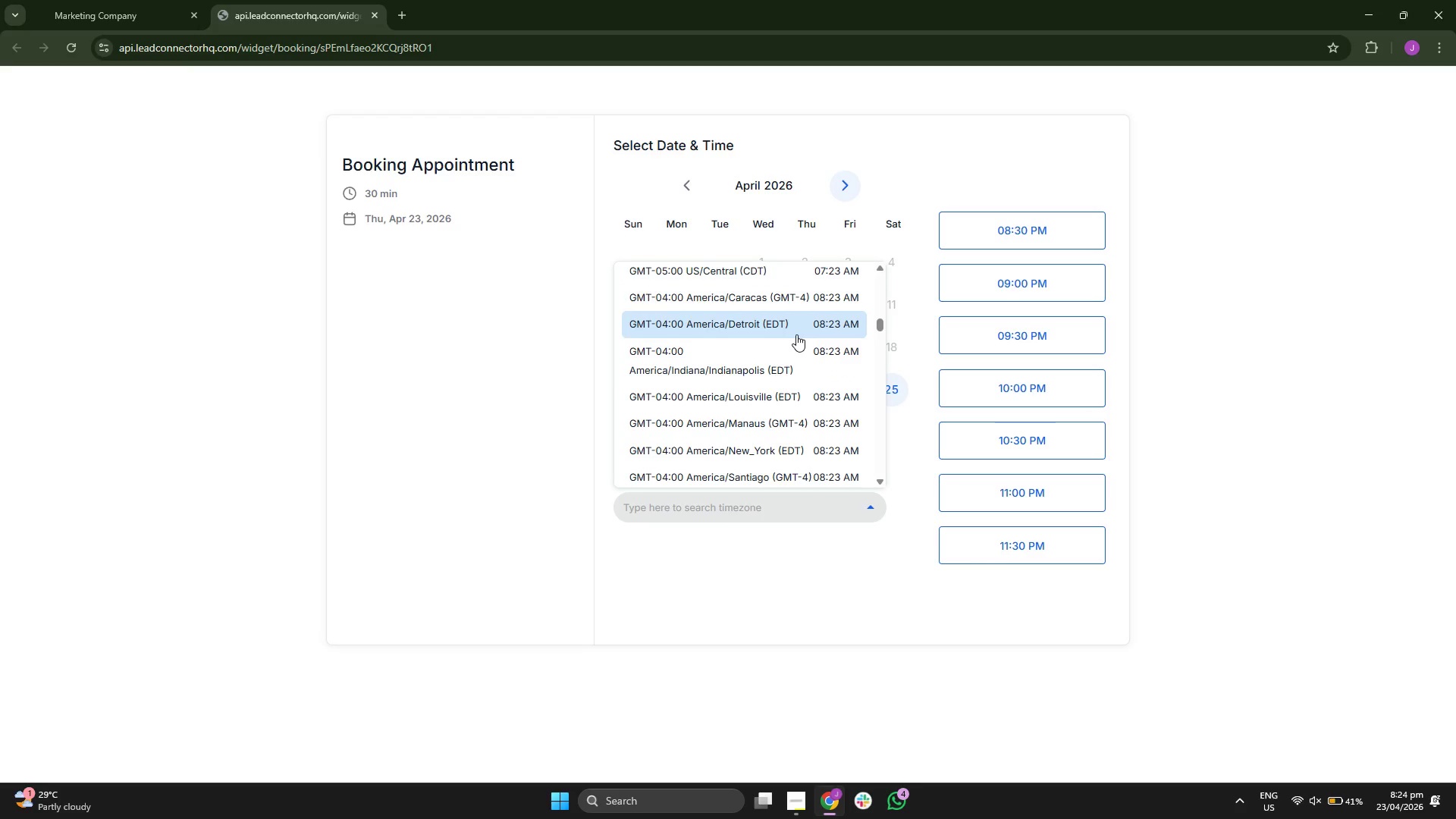 
scroll: coordinate [796, 334], scroll_direction: down, amount: 5.0
 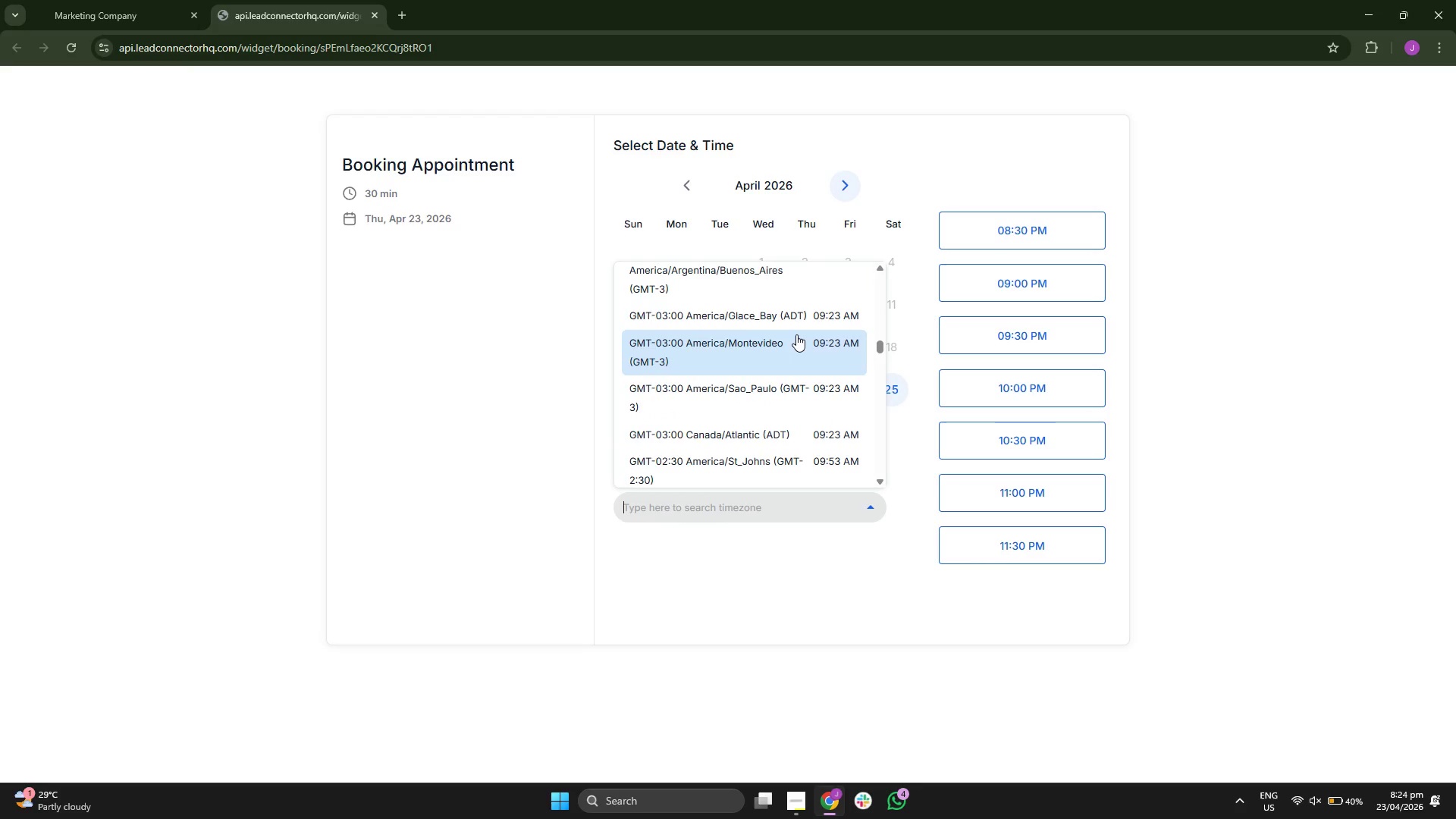 
scroll: coordinate [796, 335], scroll_direction: down, amount: 5.0
 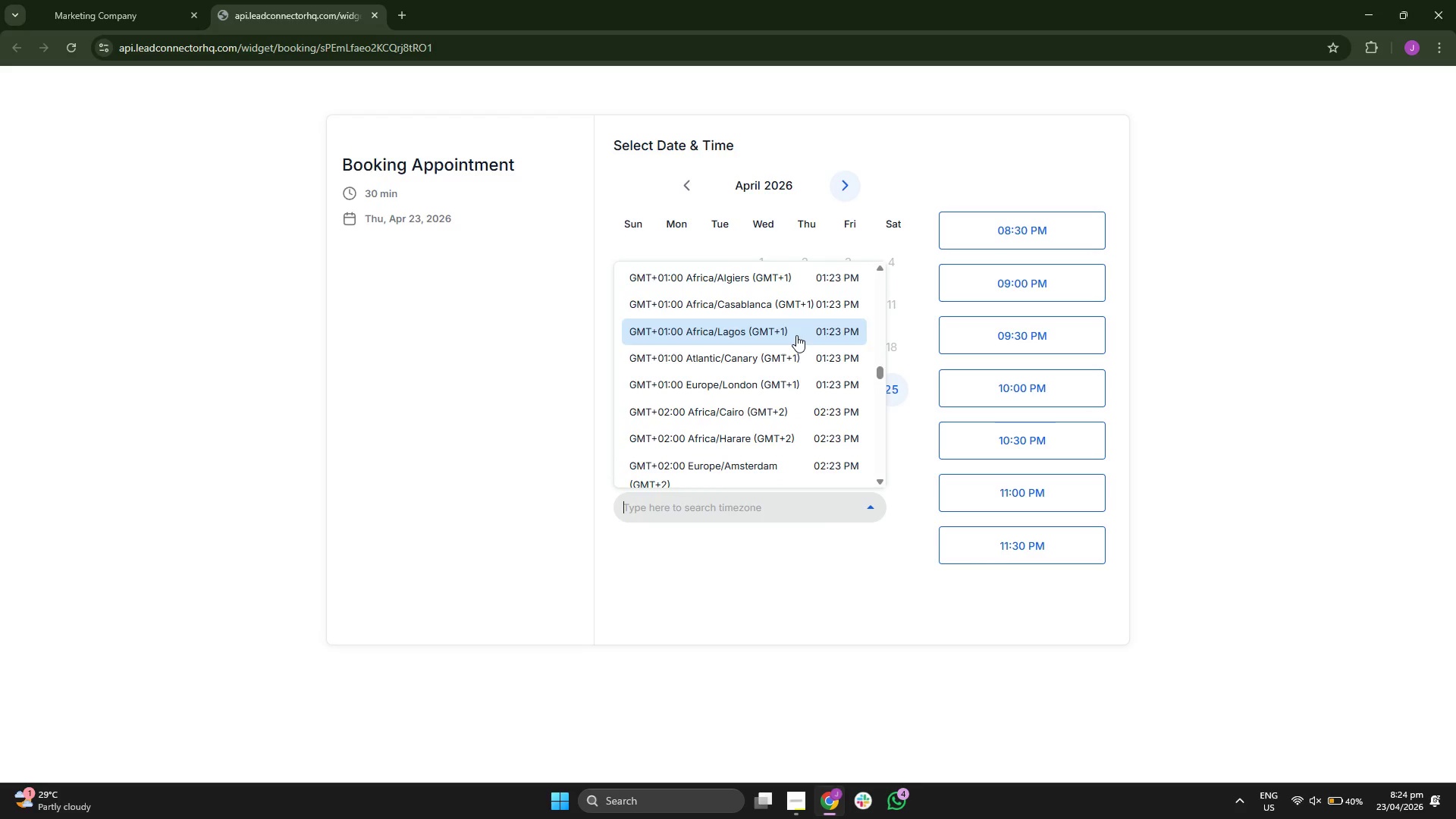 
scroll: coordinate [795, 337], scroll_direction: down, amount: 5.0
 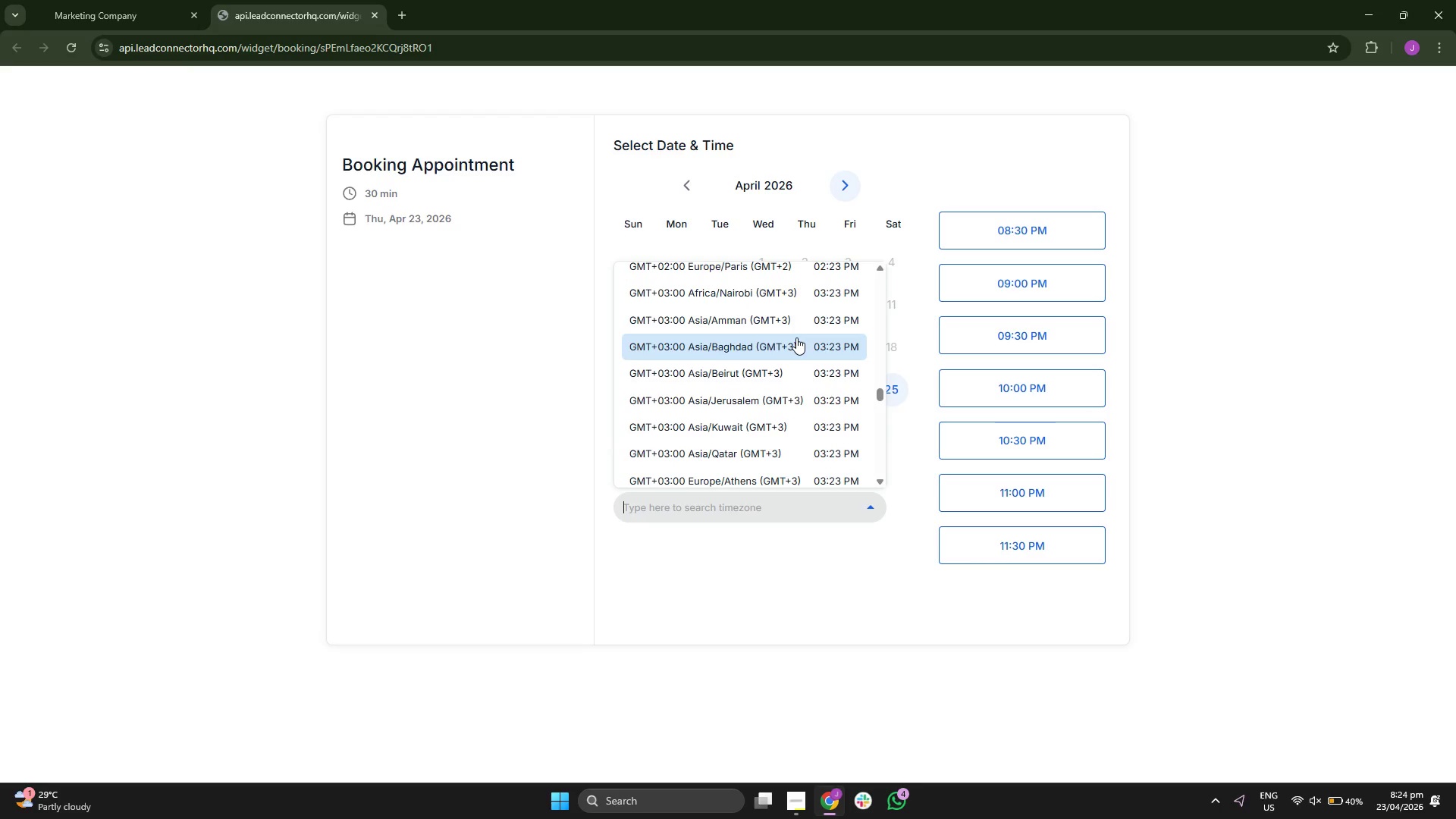 
scroll: coordinate [797, 337], scroll_direction: down, amount: 5.0
 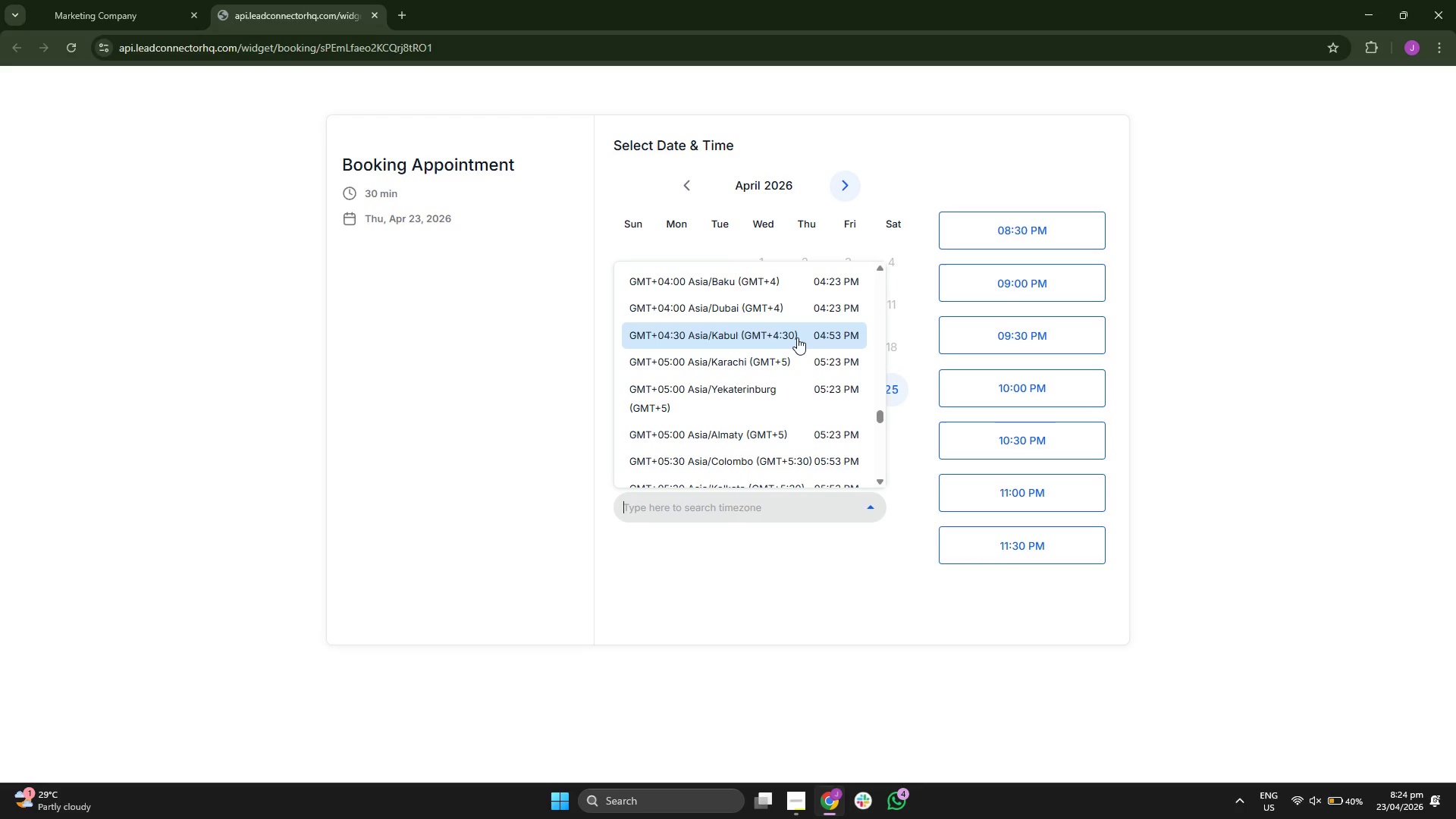 
scroll: coordinate [797, 337], scroll_direction: down, amount: 2.0
 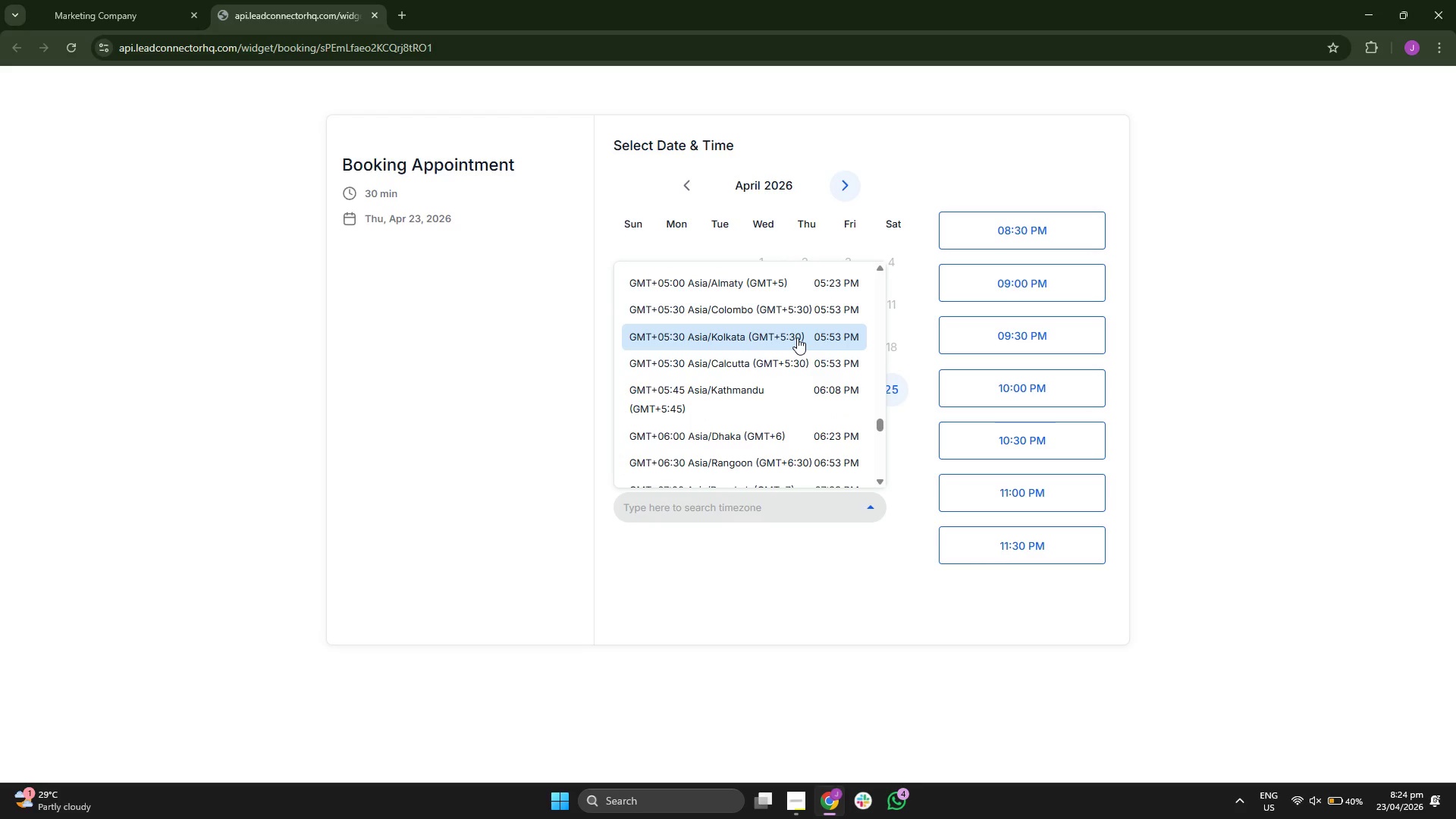 
scroll: coordinate [798, 337], scroll_direction: up, amount: 1.0
 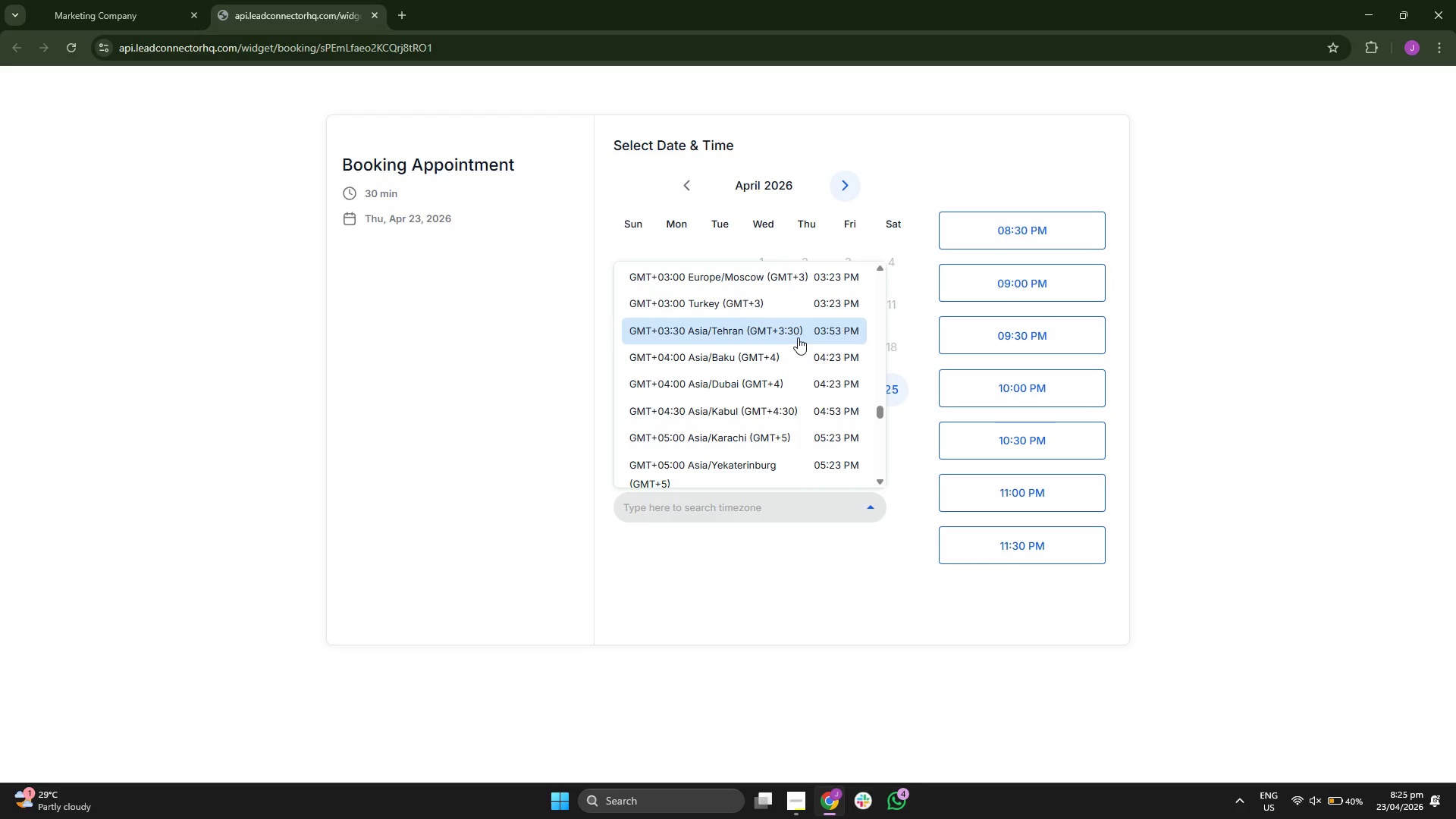 
scroll: coordinate [798, 342], scroll_direction: down, amount: 5.0
 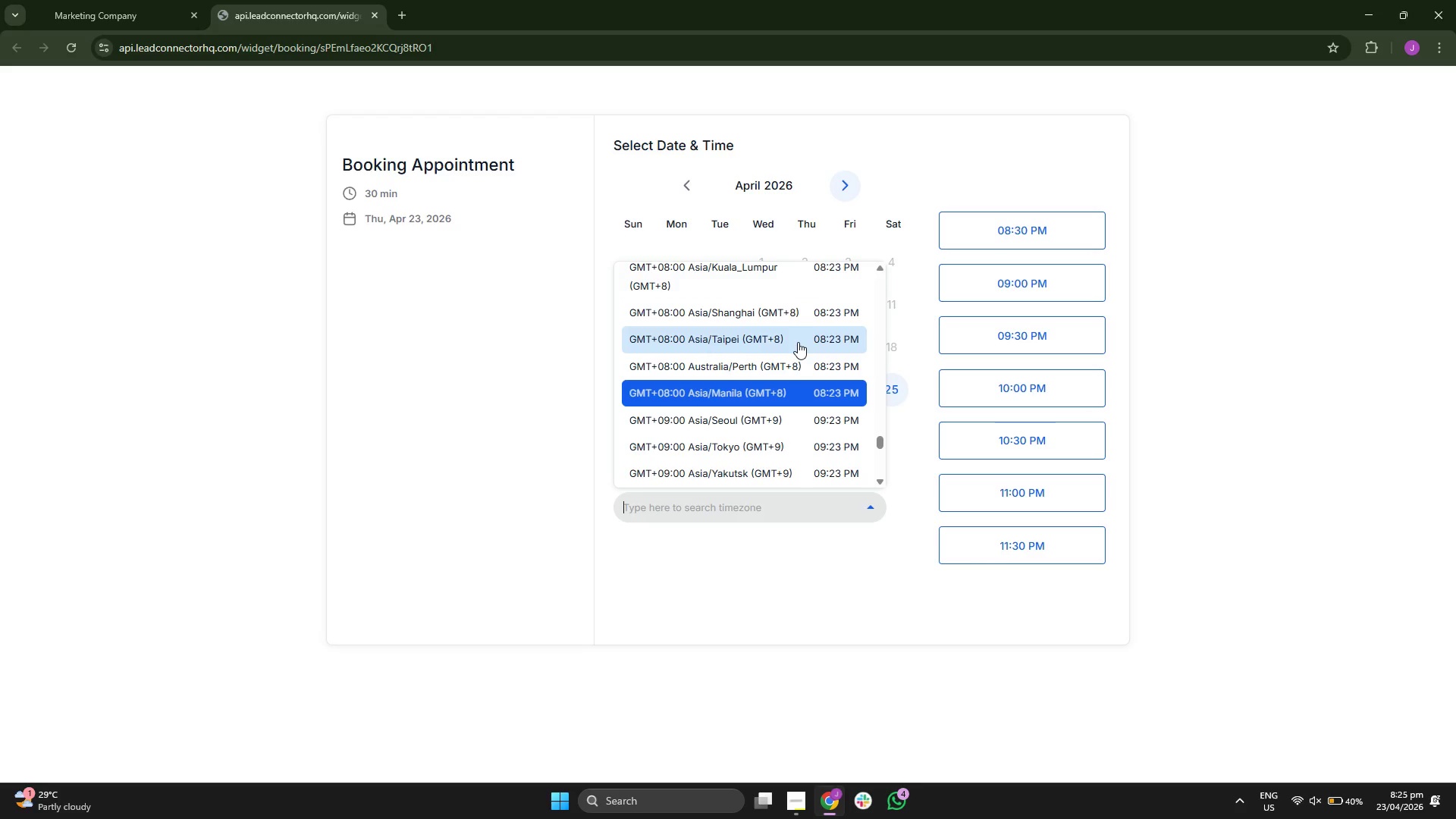 
scroll: coordinate [797, 344], scroll_direction: down, amount: 5.0
 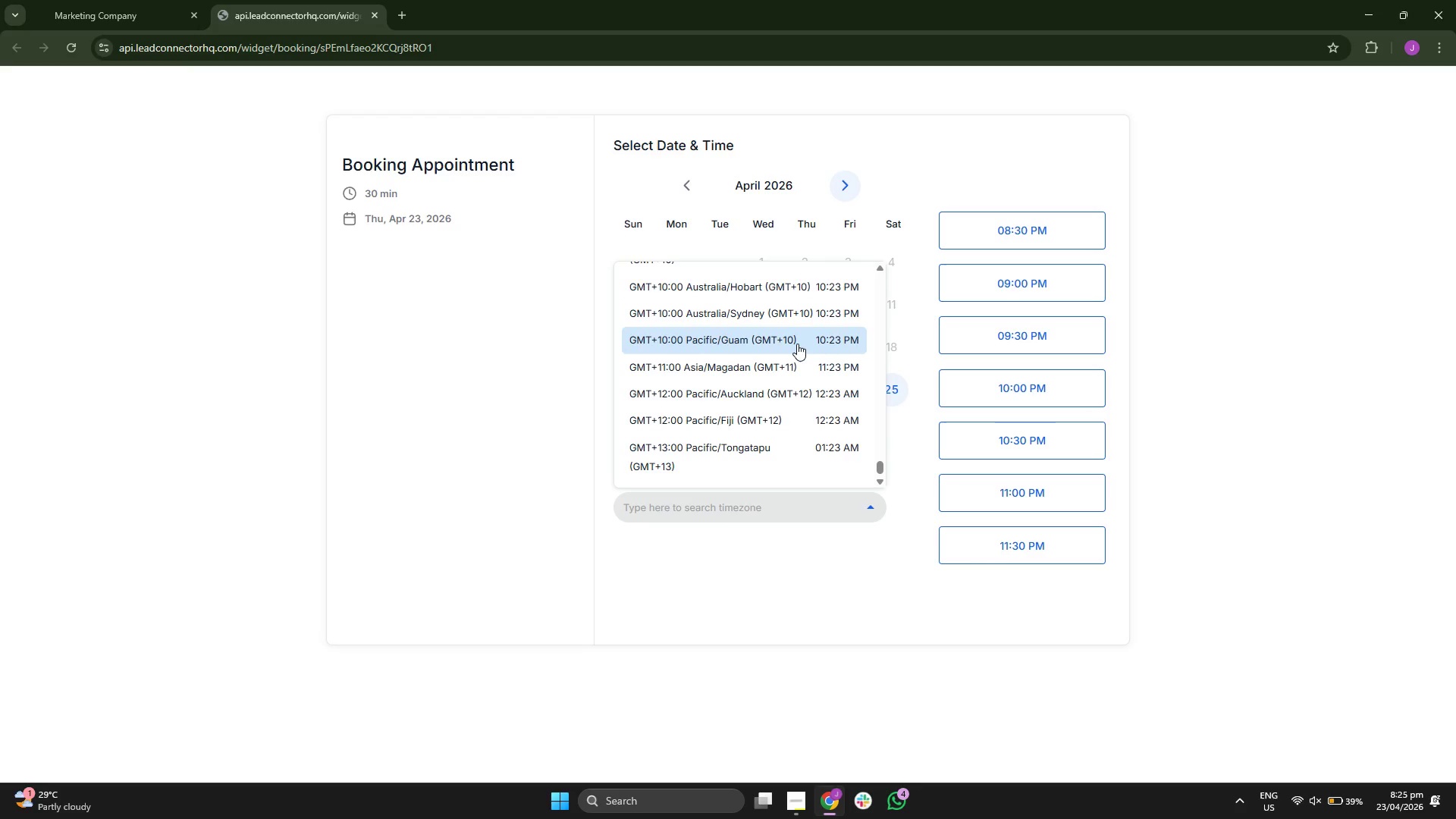 
scroll: coordinate [797, 344], scroll_direction: down, amount: 2.0
 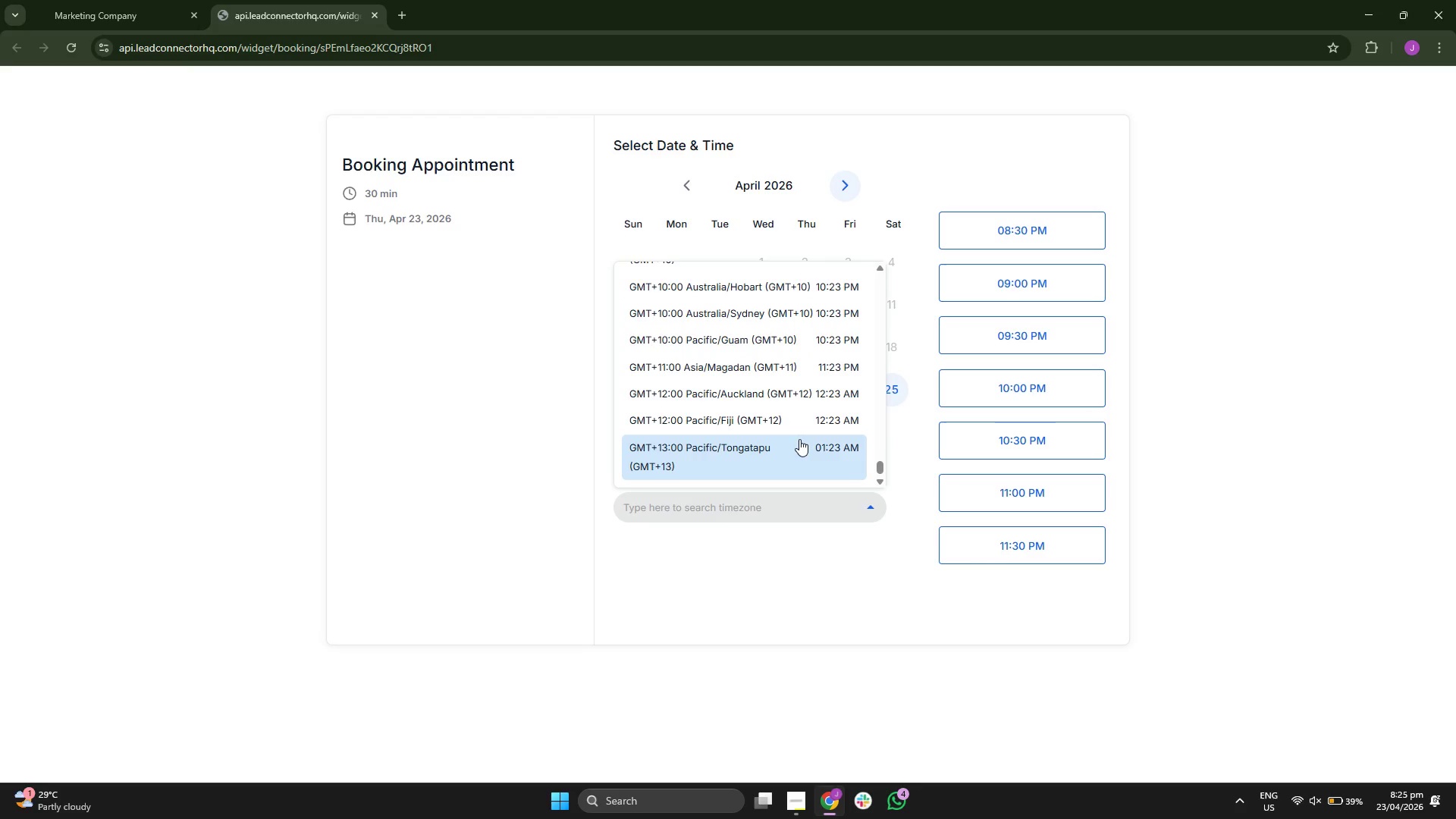 
scroll: coordinate [799, 433], scroll_direction: up, amount: 5.0
 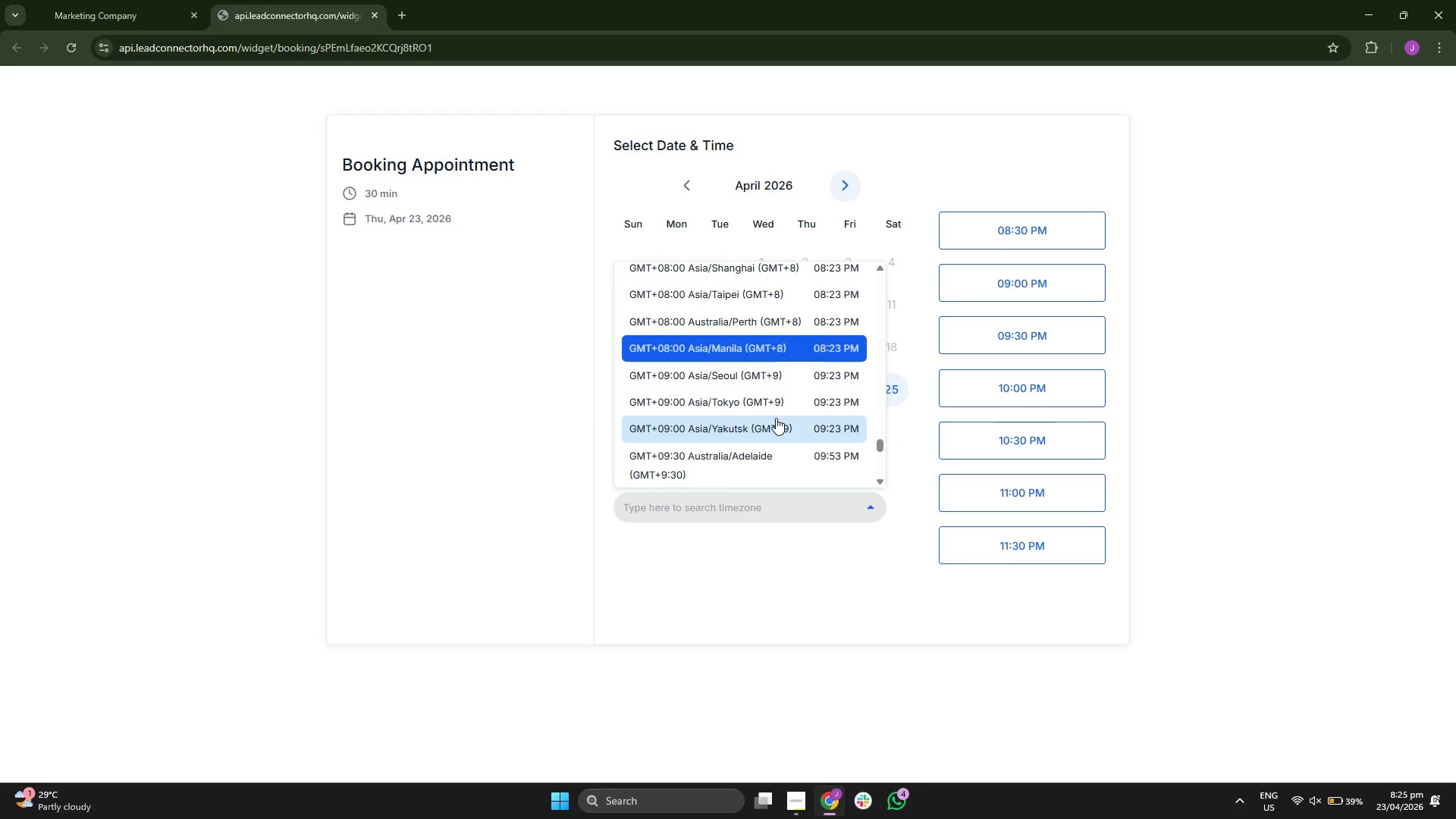 
type(new)
 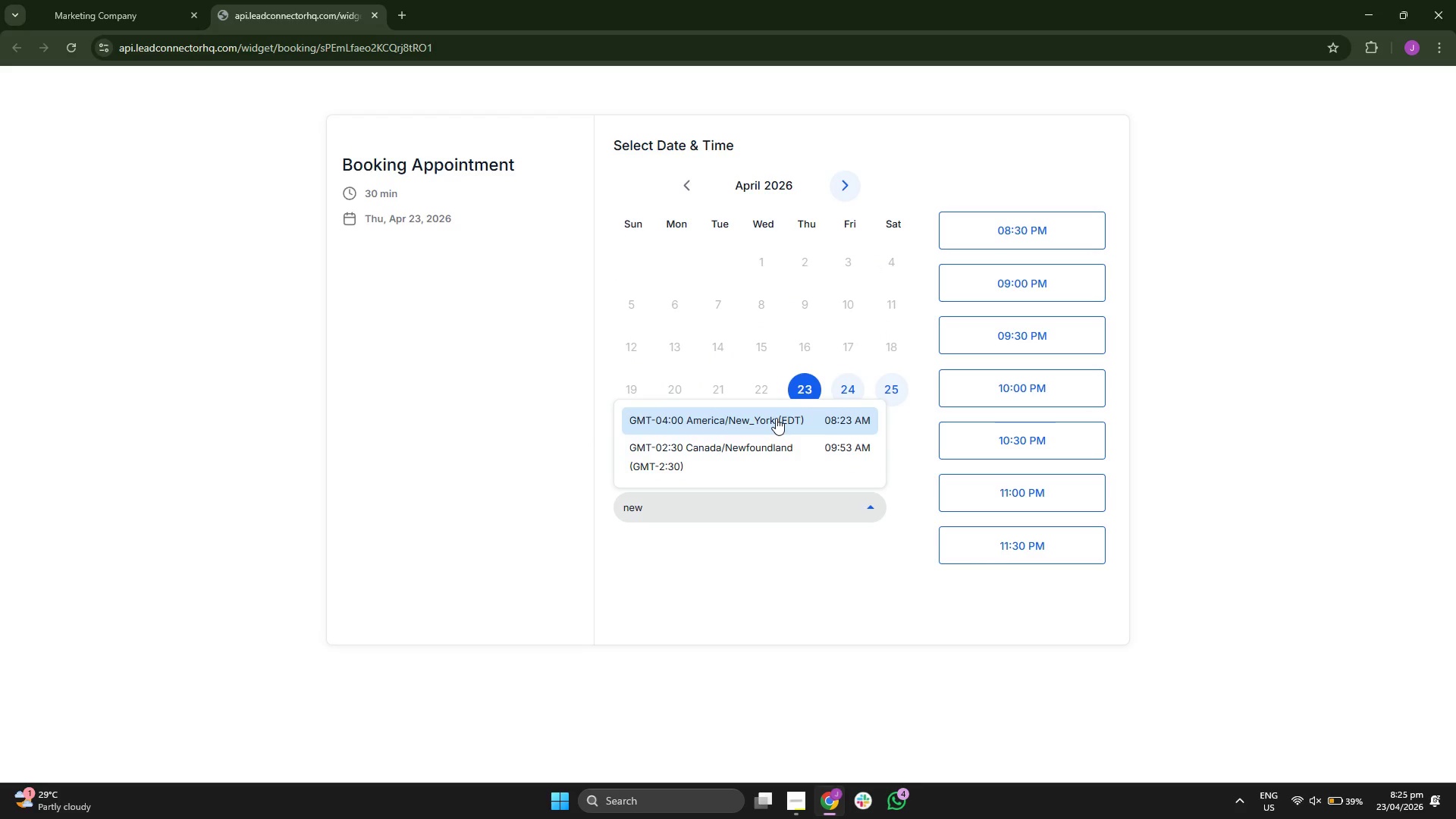 
left_click([776, 418])
 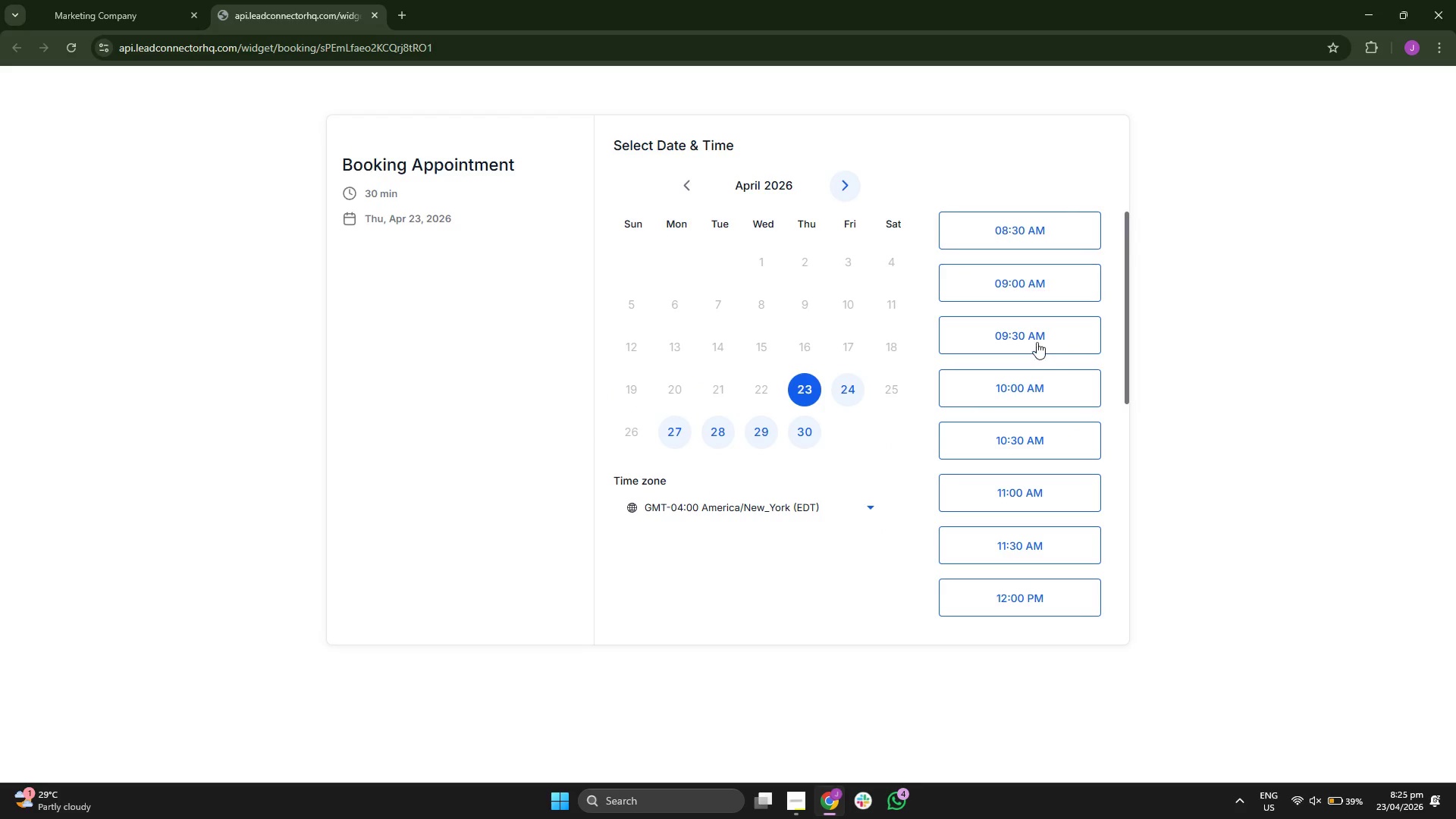 
scroll: coordinate [1037, 340], scroll_direction: down, amount: 2.0
 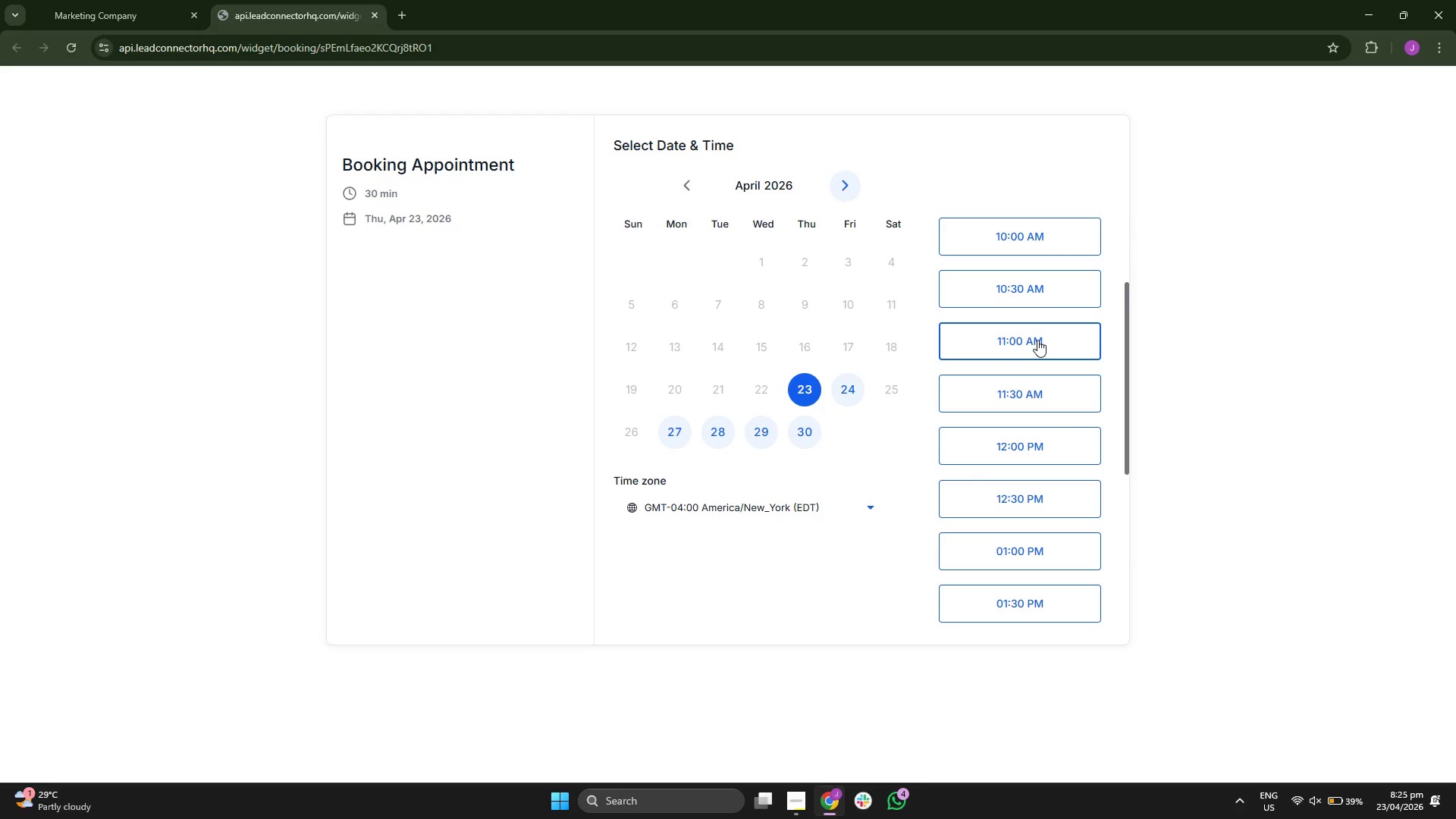 
scroll: coordinate [1037, 341], scroll_direction: none, amount: 0.0
 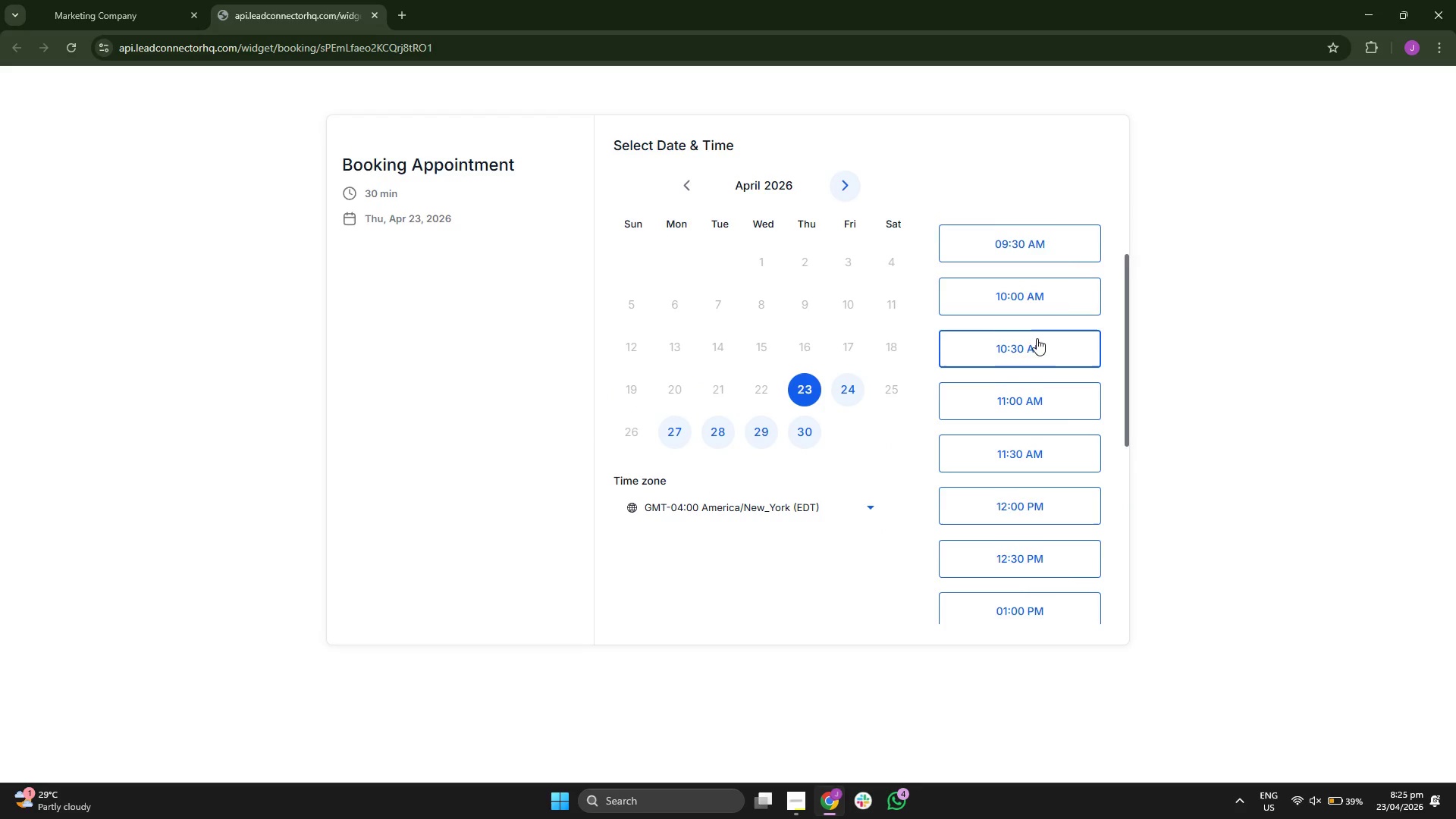 
scroll: coordinate [1037, 337], scroll_direction: up, amount: 1.0
 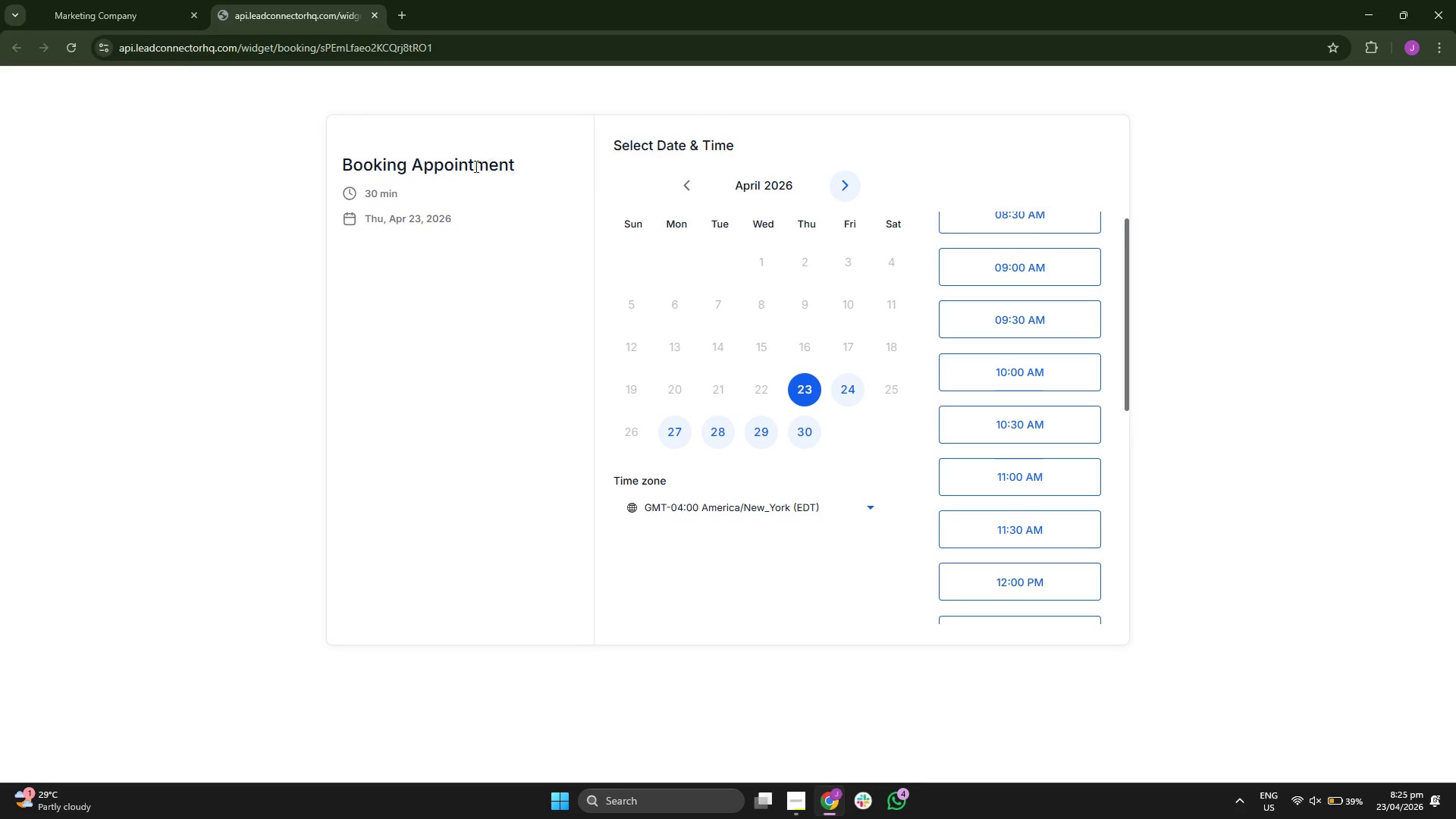 
double_click([474, 166])
 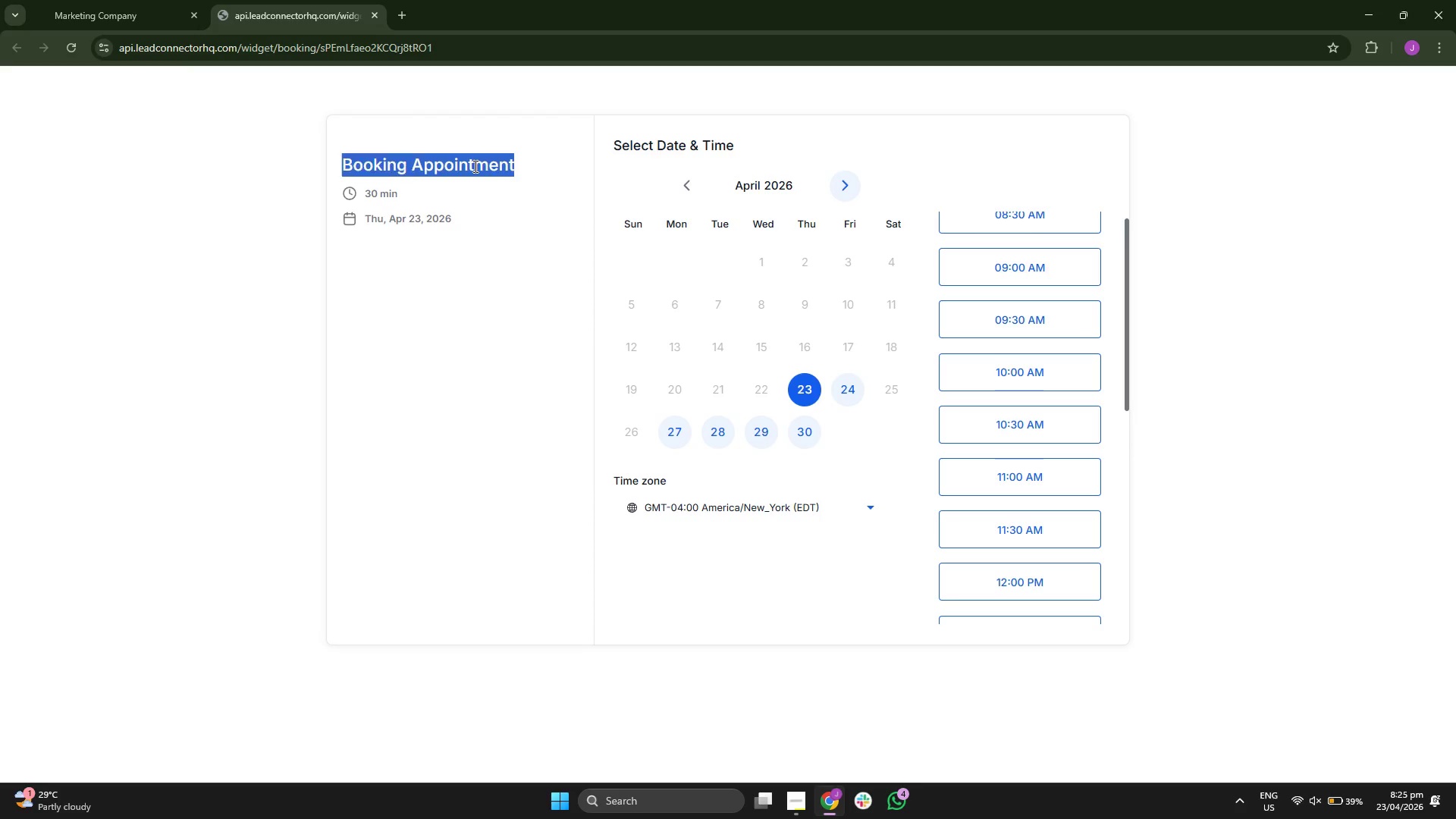 
triple_click([474, 166])
 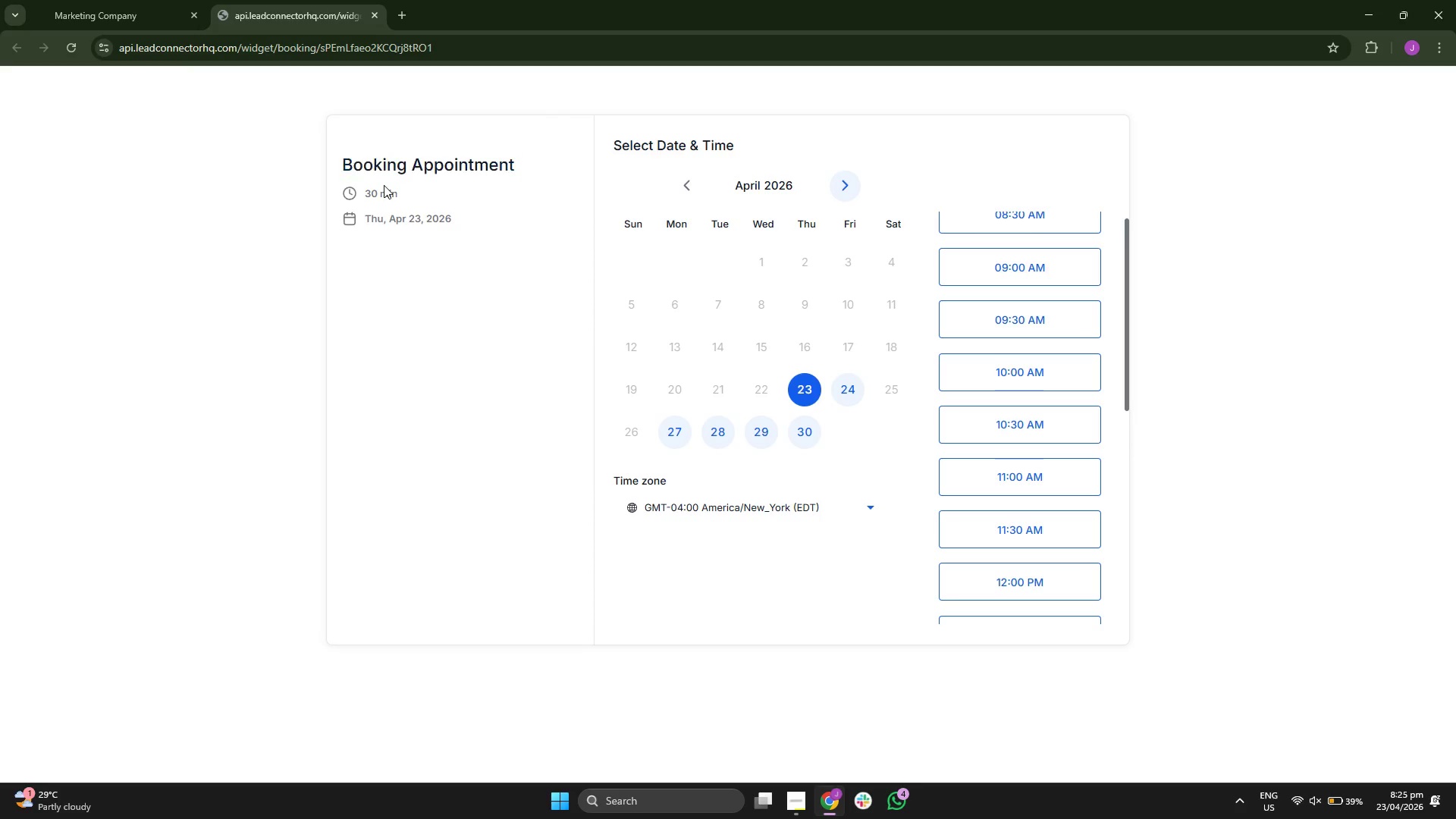 
double_click([387, 187])
 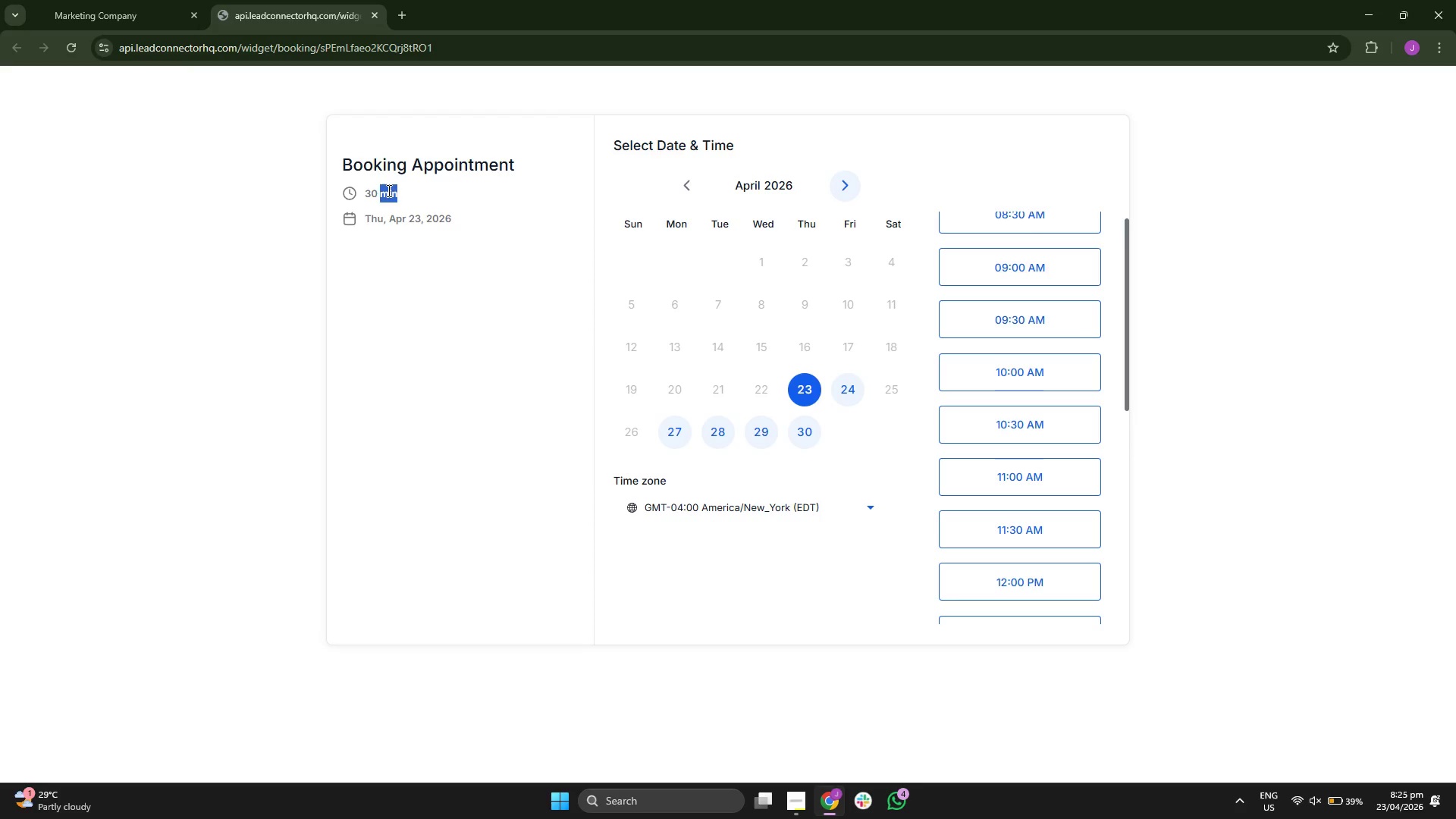 
triple_click([388, 190])
 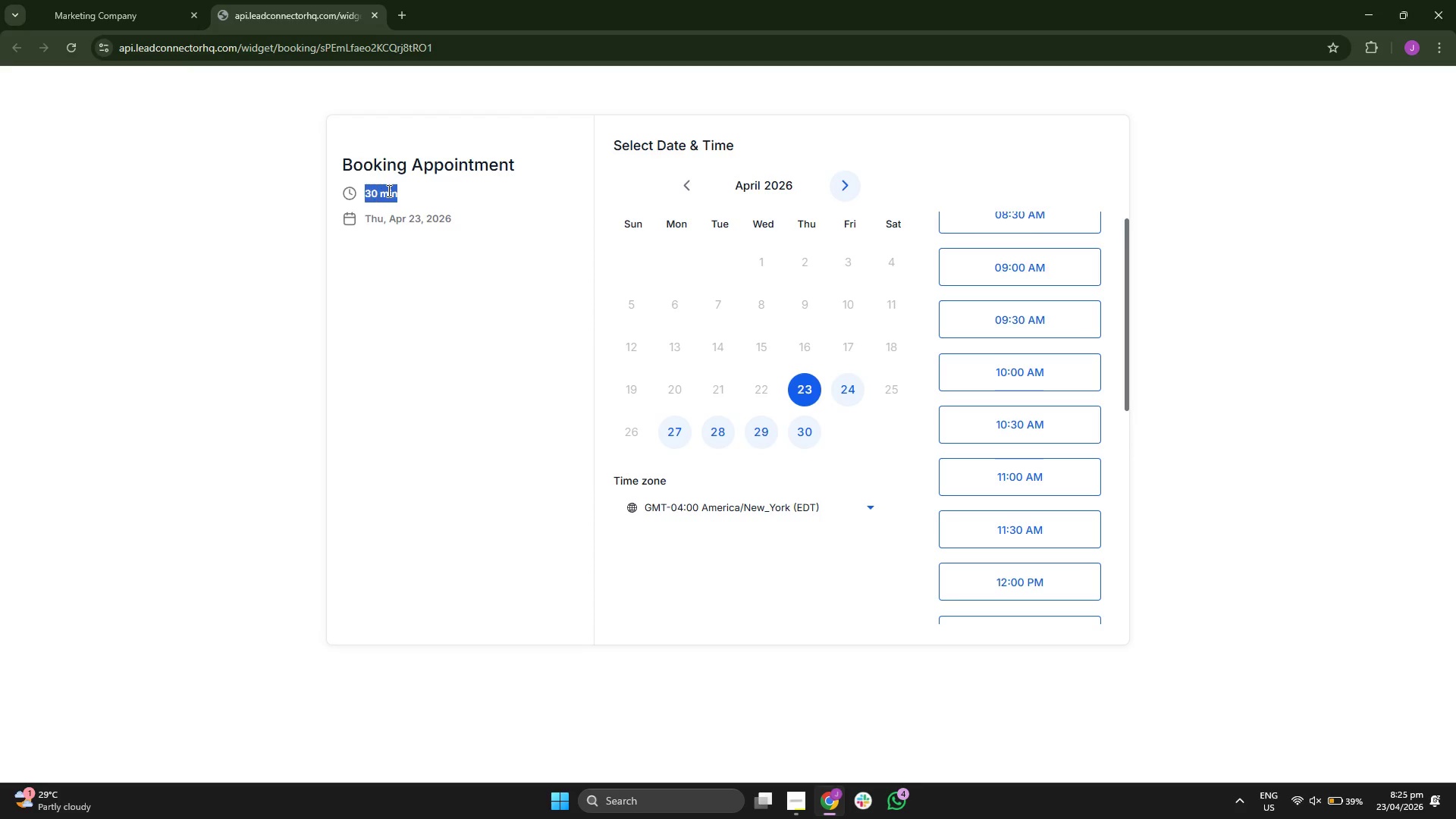 
triple_click([388, 190])
 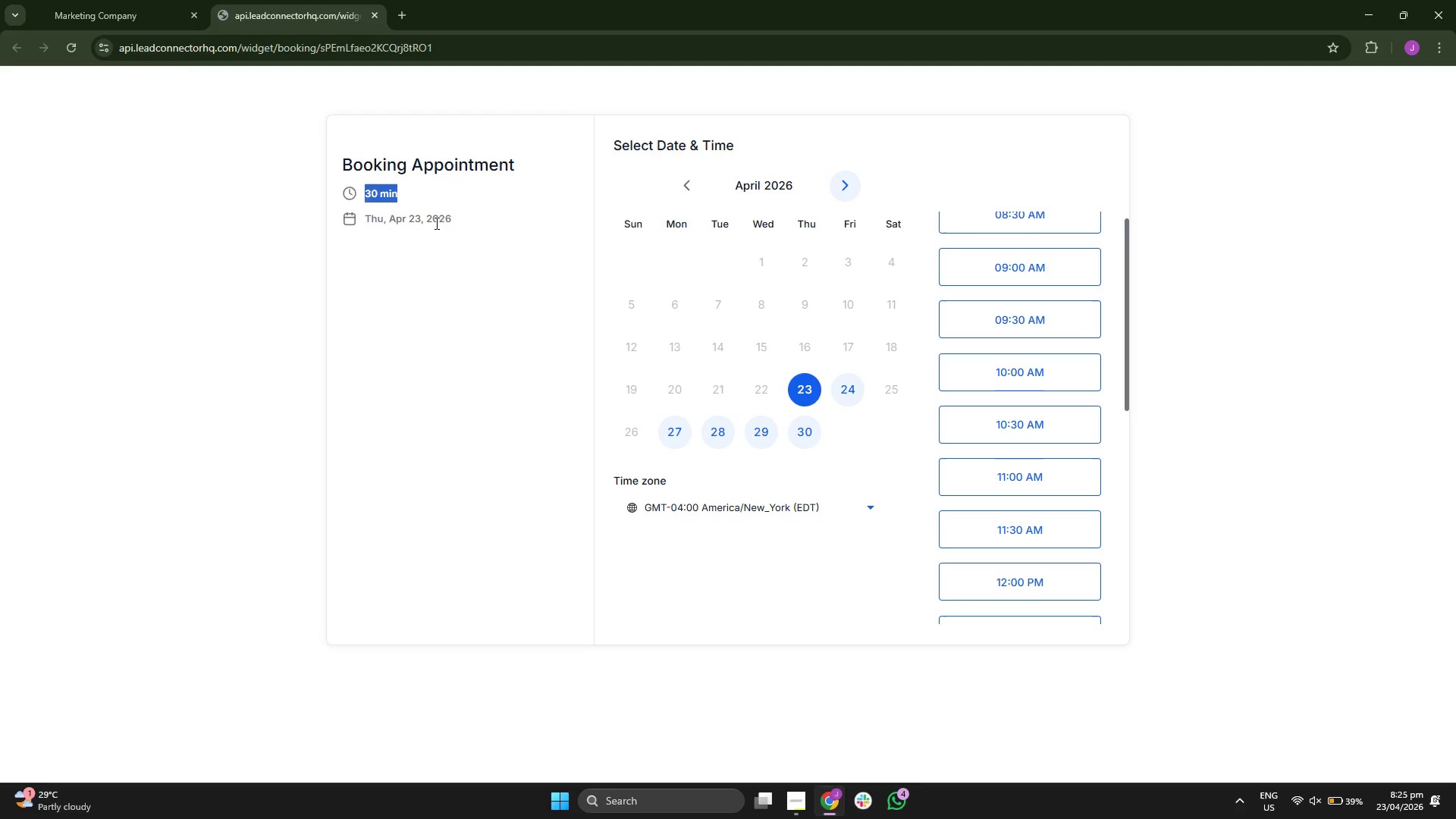 
triple_click([436, 224])
 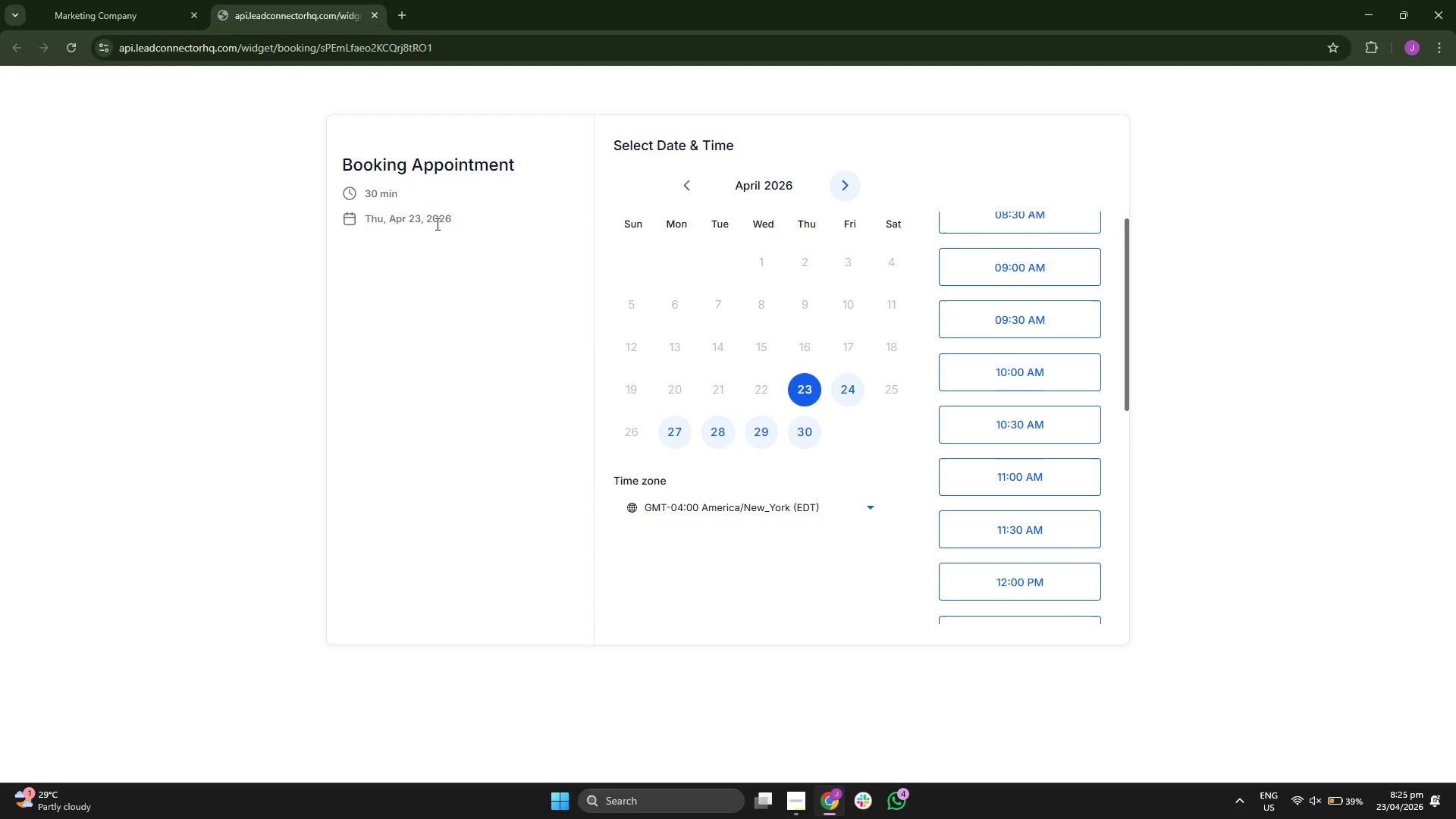 
triple_click([436, 224])
 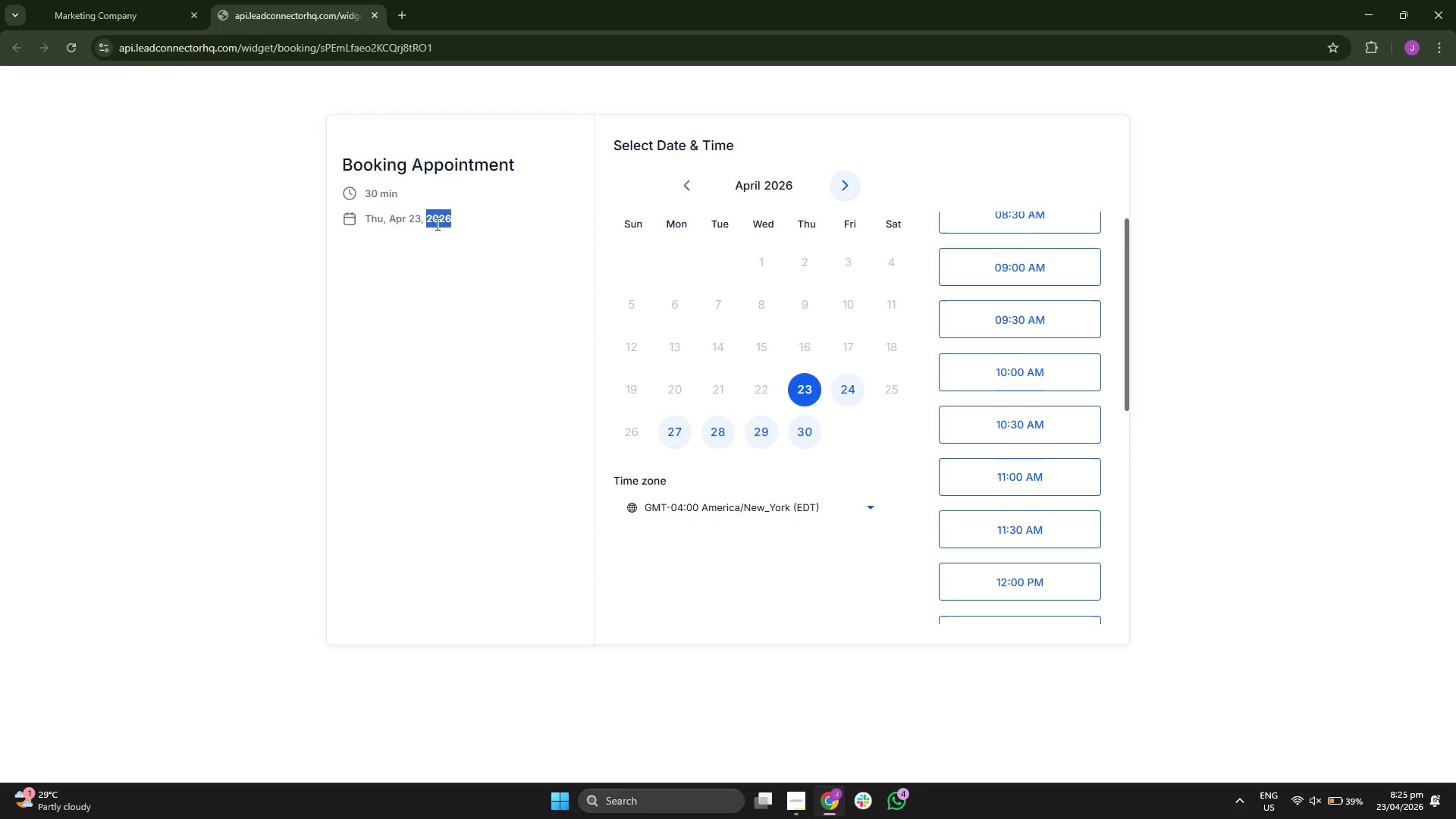 
triple_click([436, 224])
 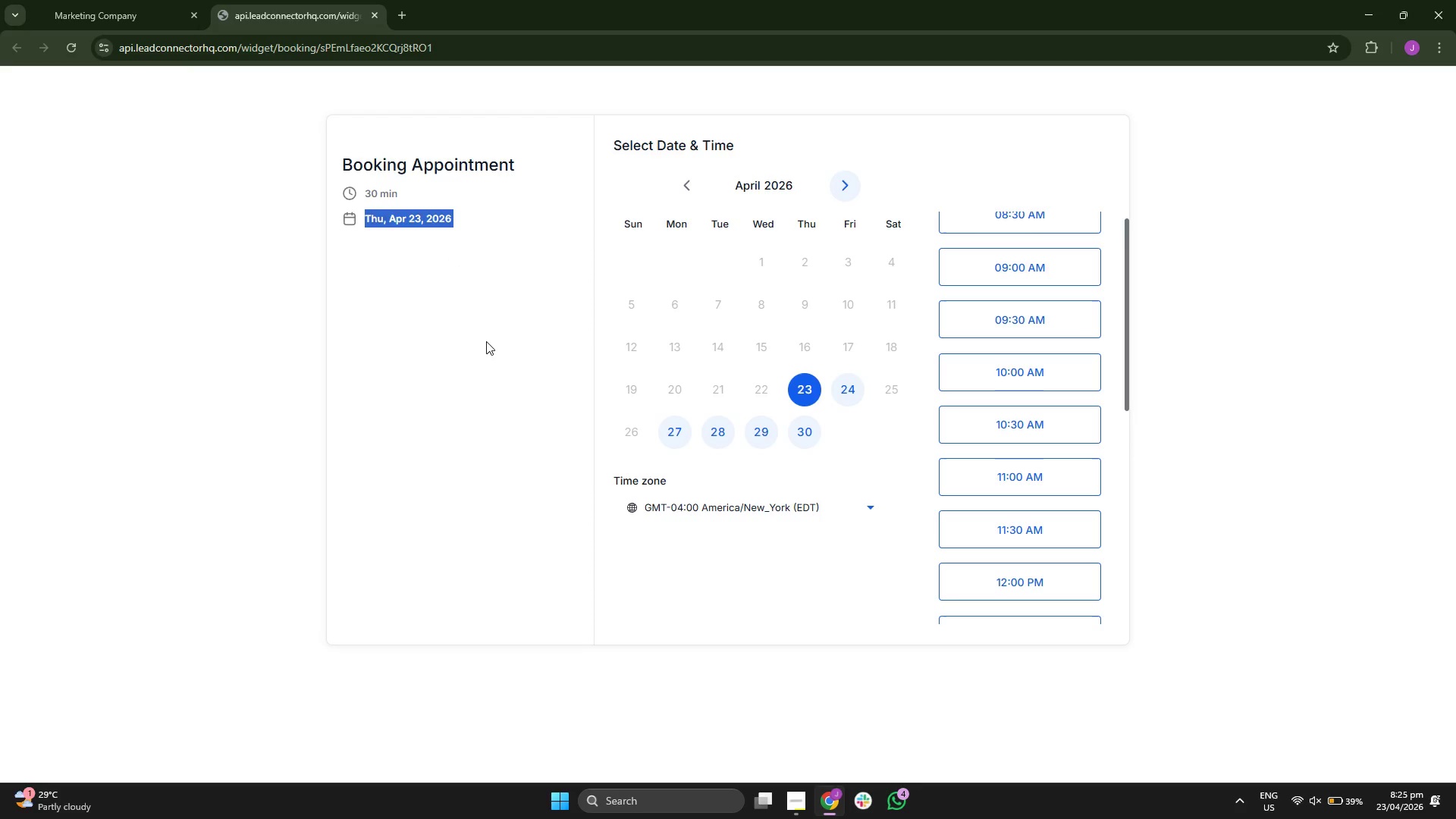 
left_click_drag(start_coordinate=[486, 341], to_coordinate=[493, 339])
 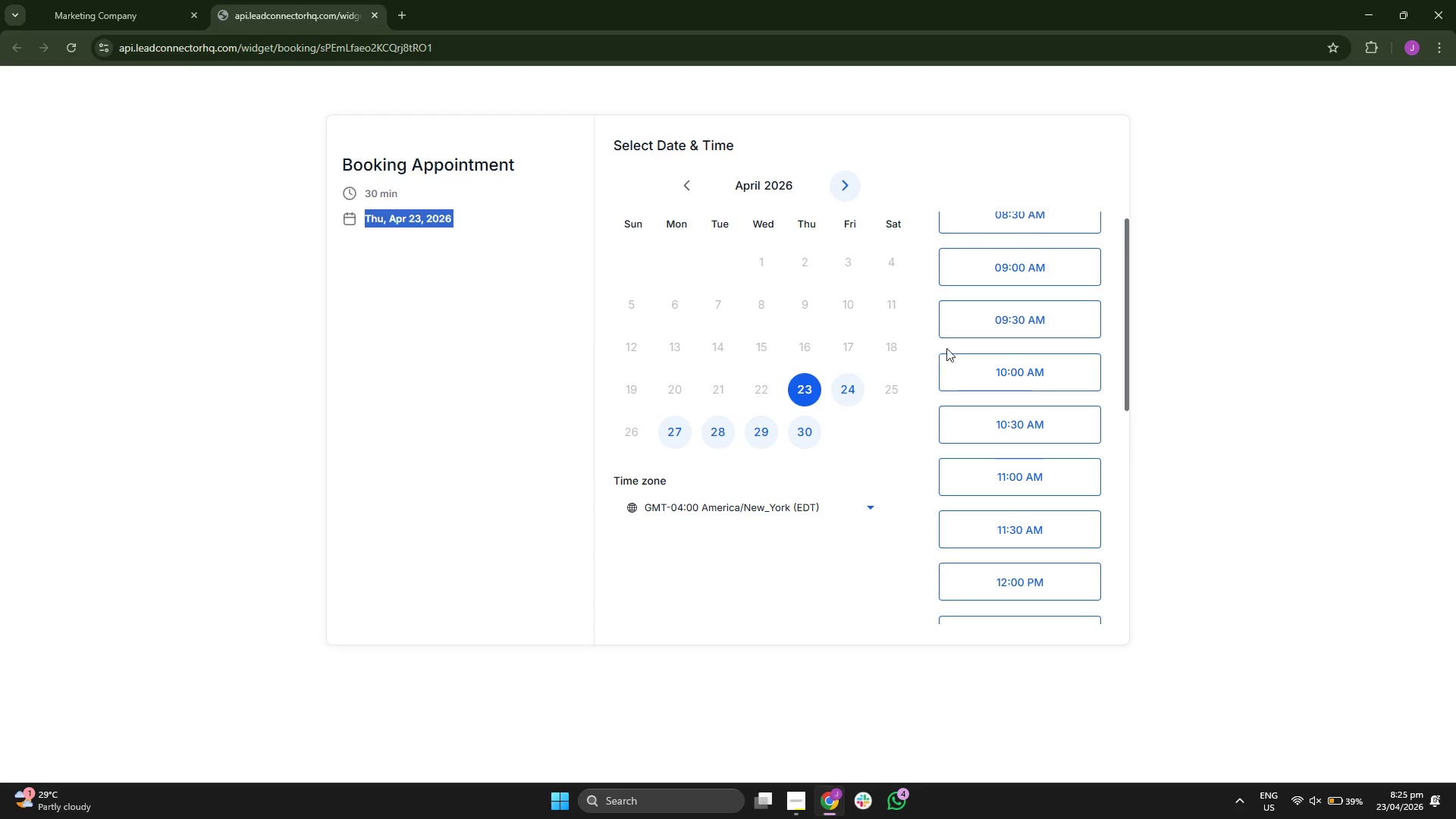 
scroll: coordinate [967, 344], scroll_direction: down, amount: 1.0
 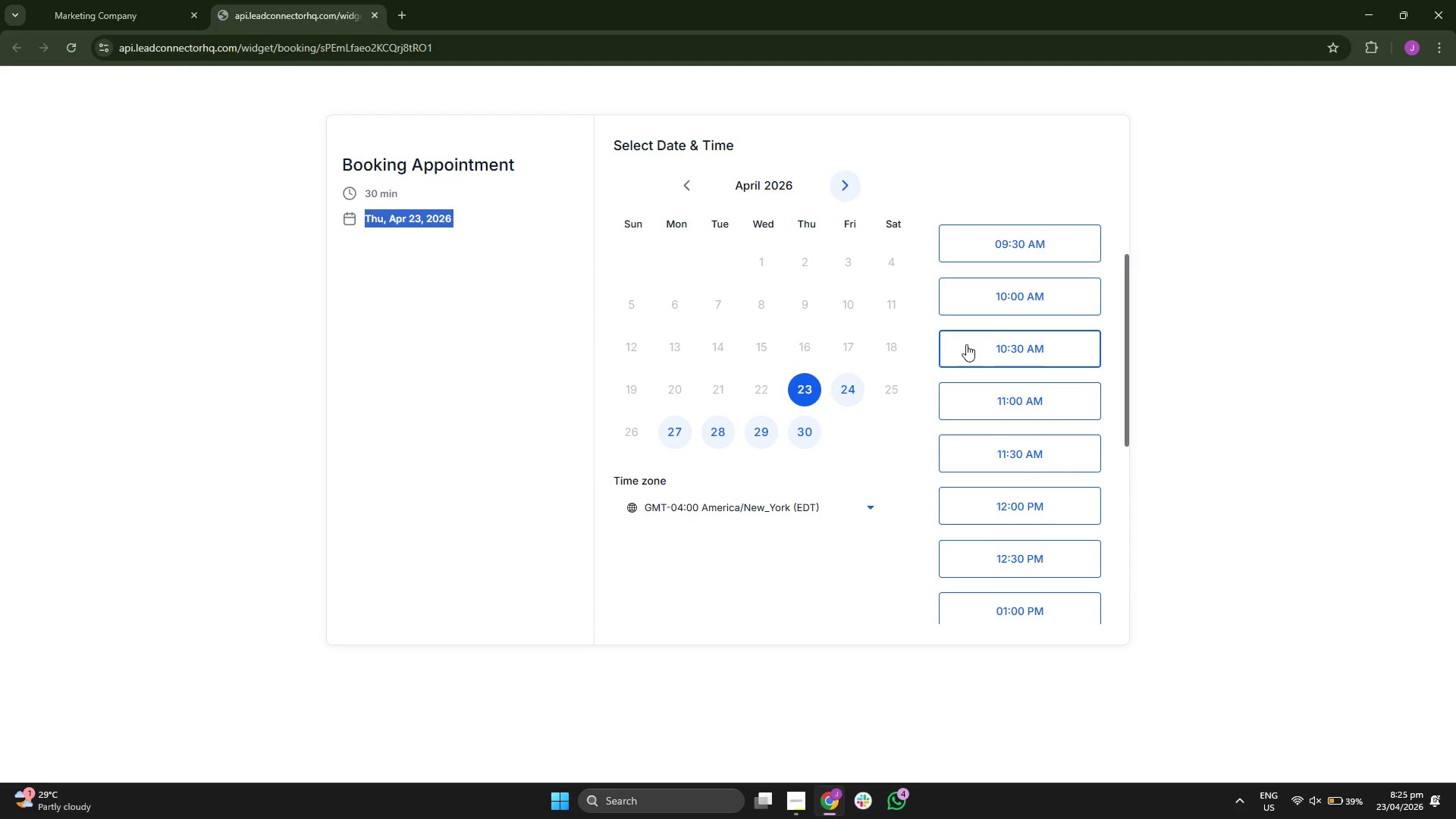 
scroll: coordinate [965, 346], scroll_direction: up, amount: 6.0
 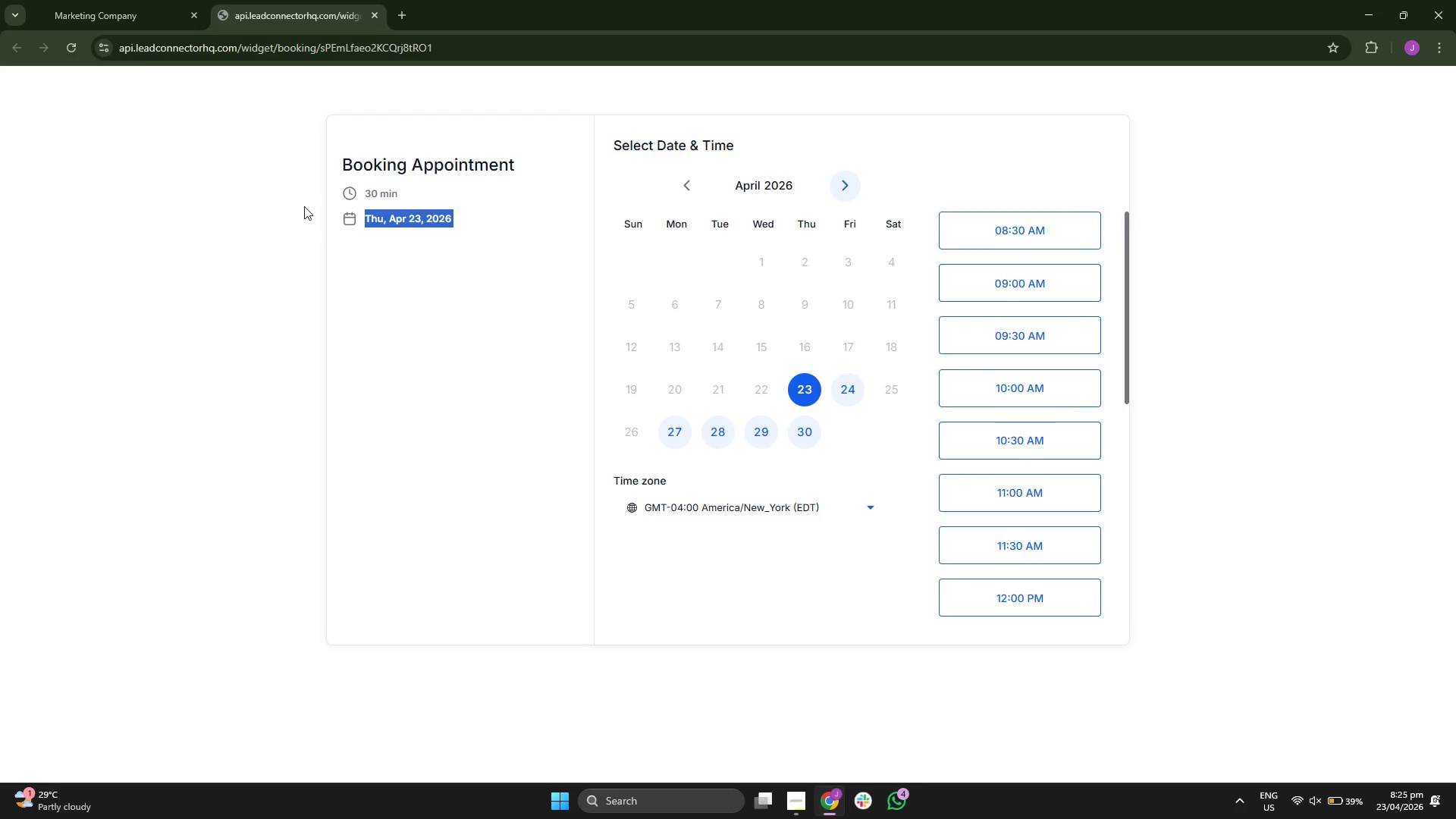 
left_click([109, 0])
 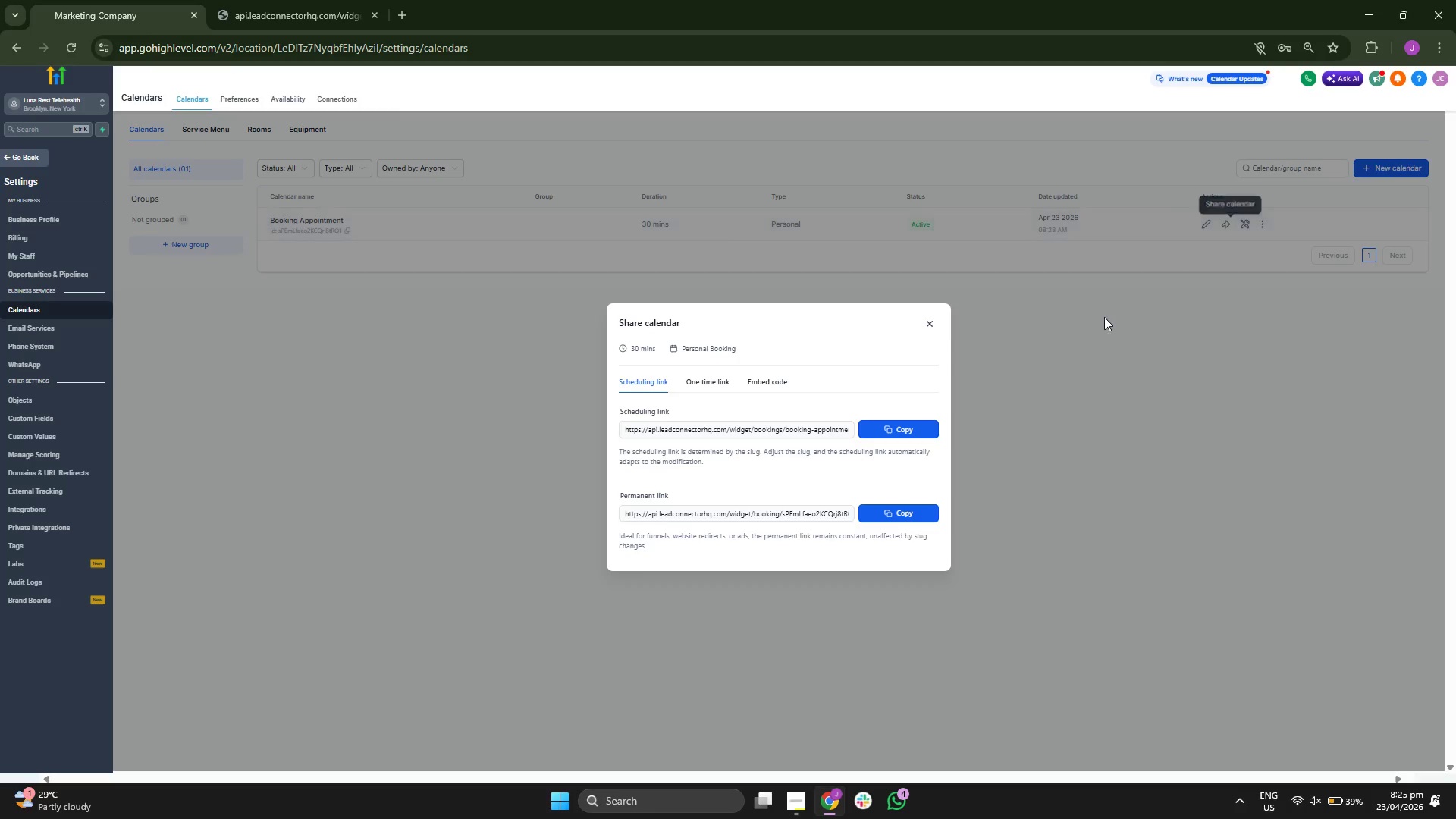 
left_click([912, 511])
 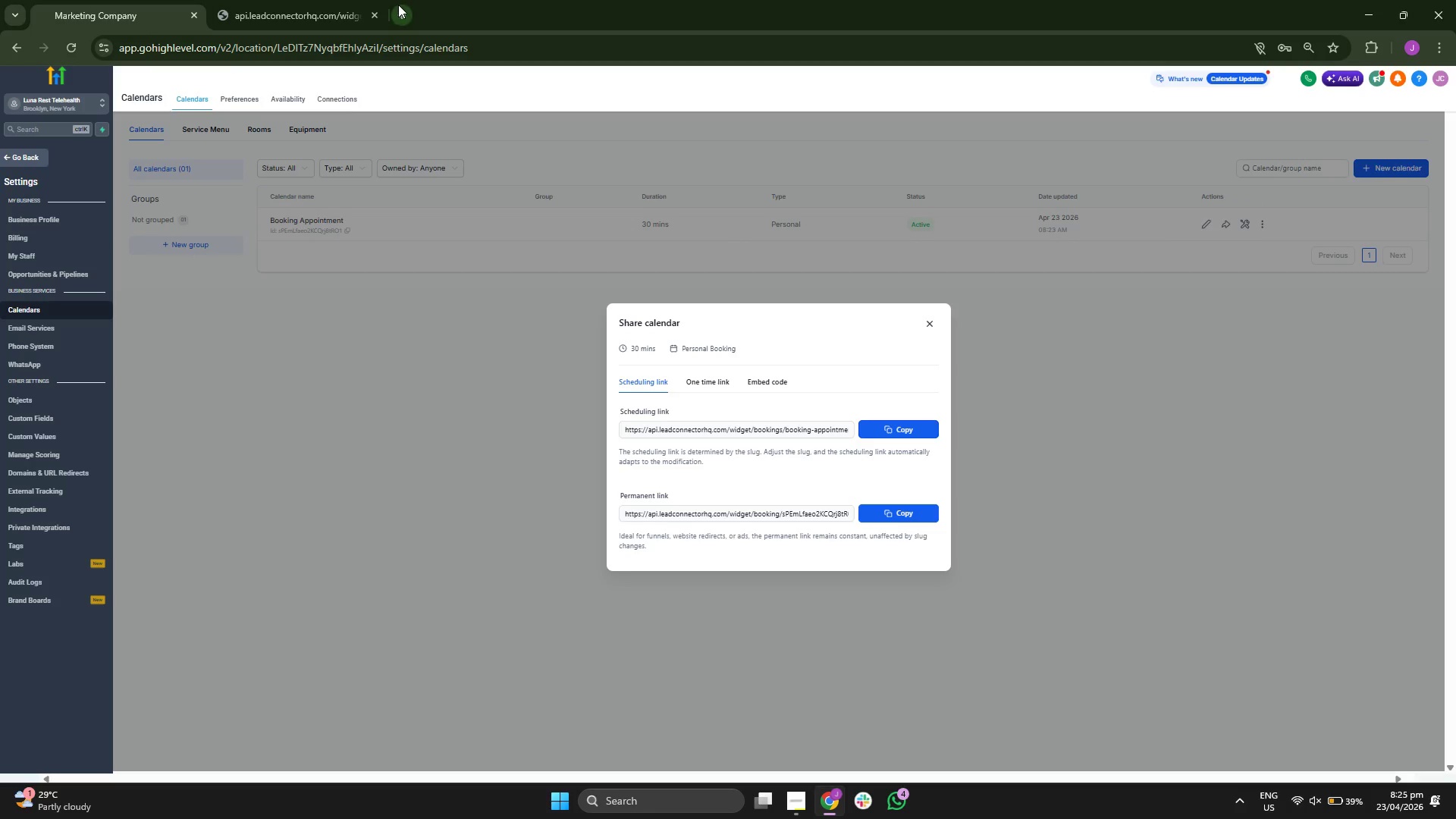 
key(Control+V)
 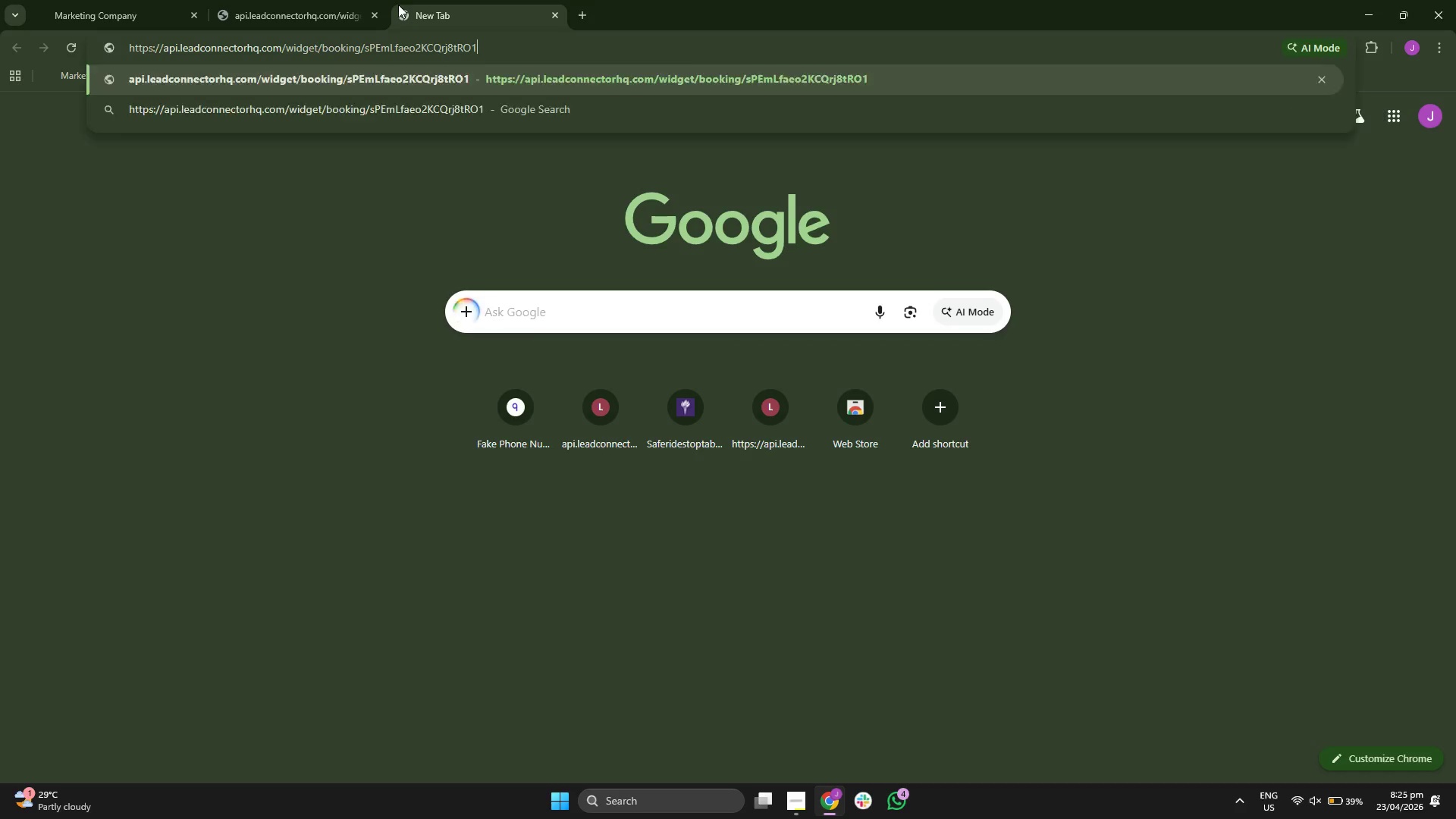 
key(Enter)
 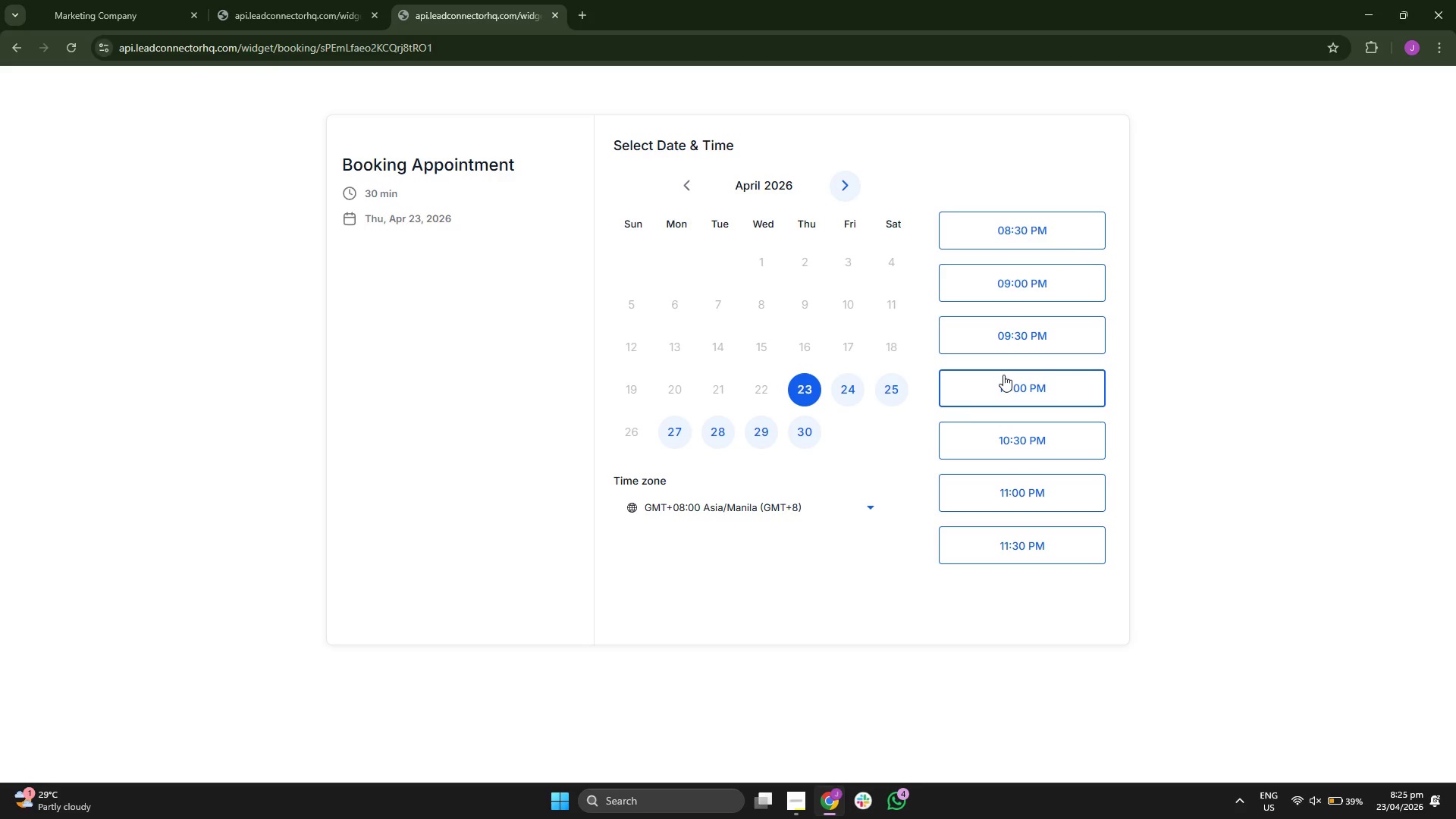 
type(new)
 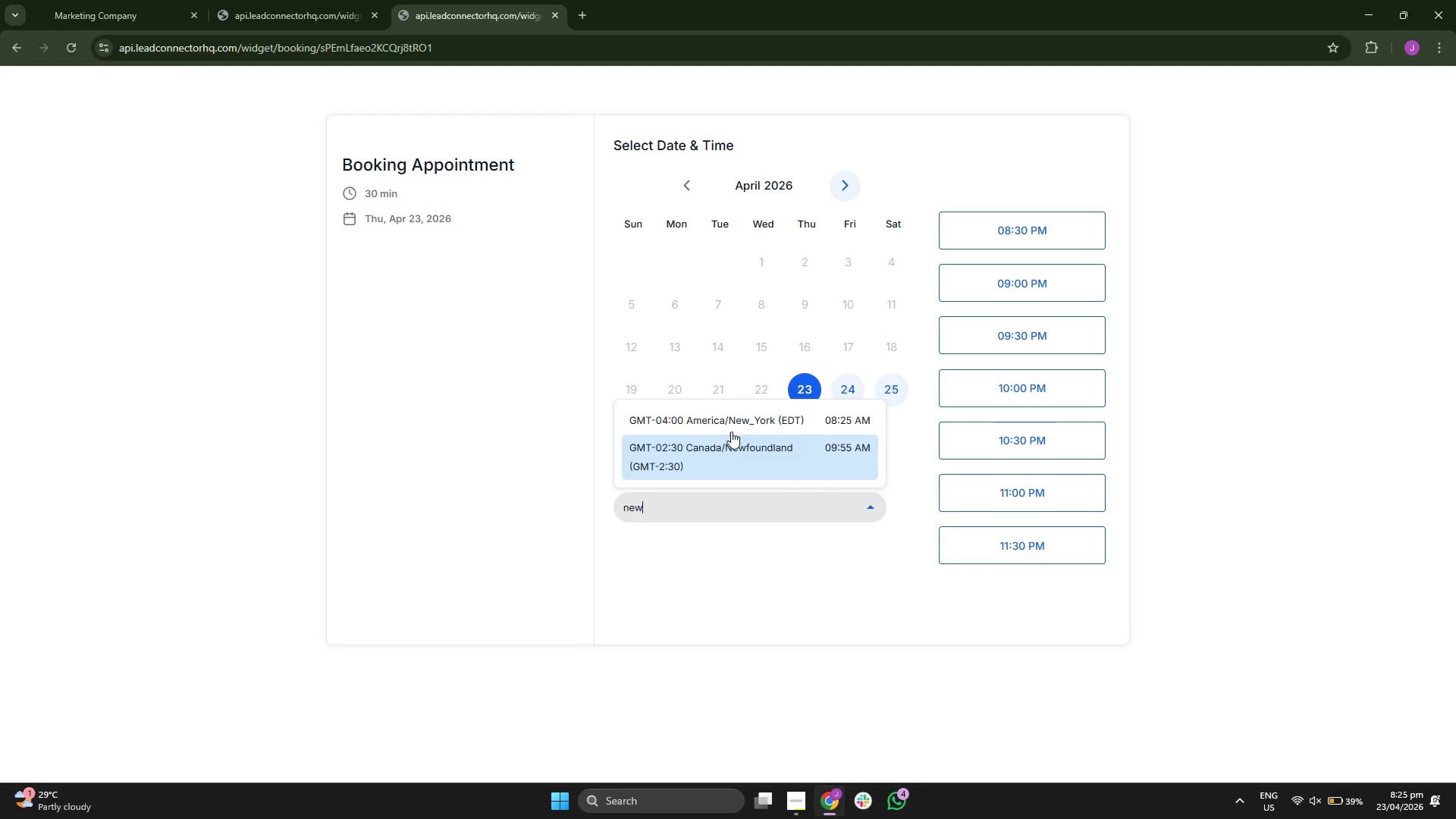 
left_click([733, 422])
 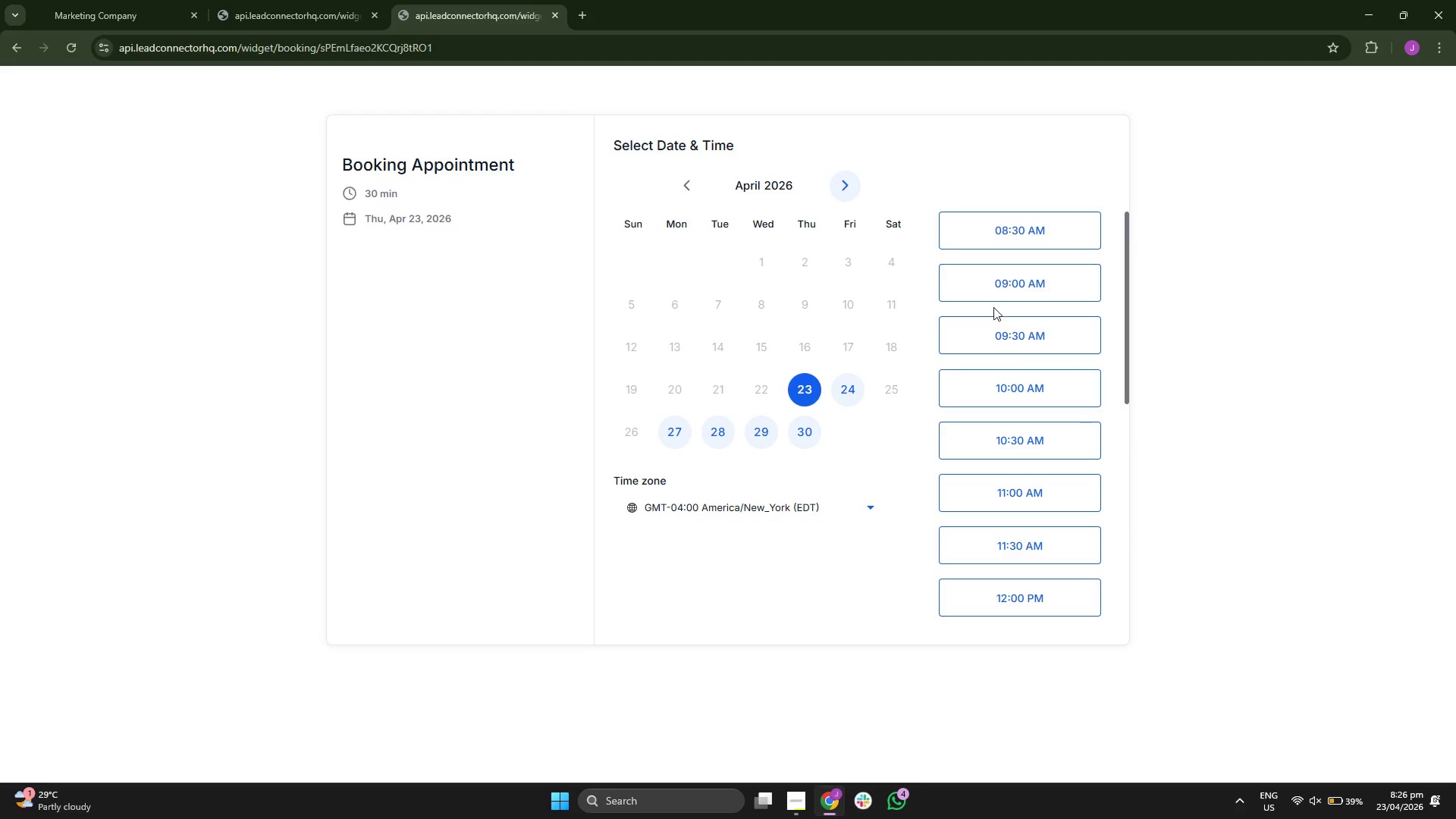 
scroll: coordinate [993, 297], scroll_direction: down, amount: 6.0
 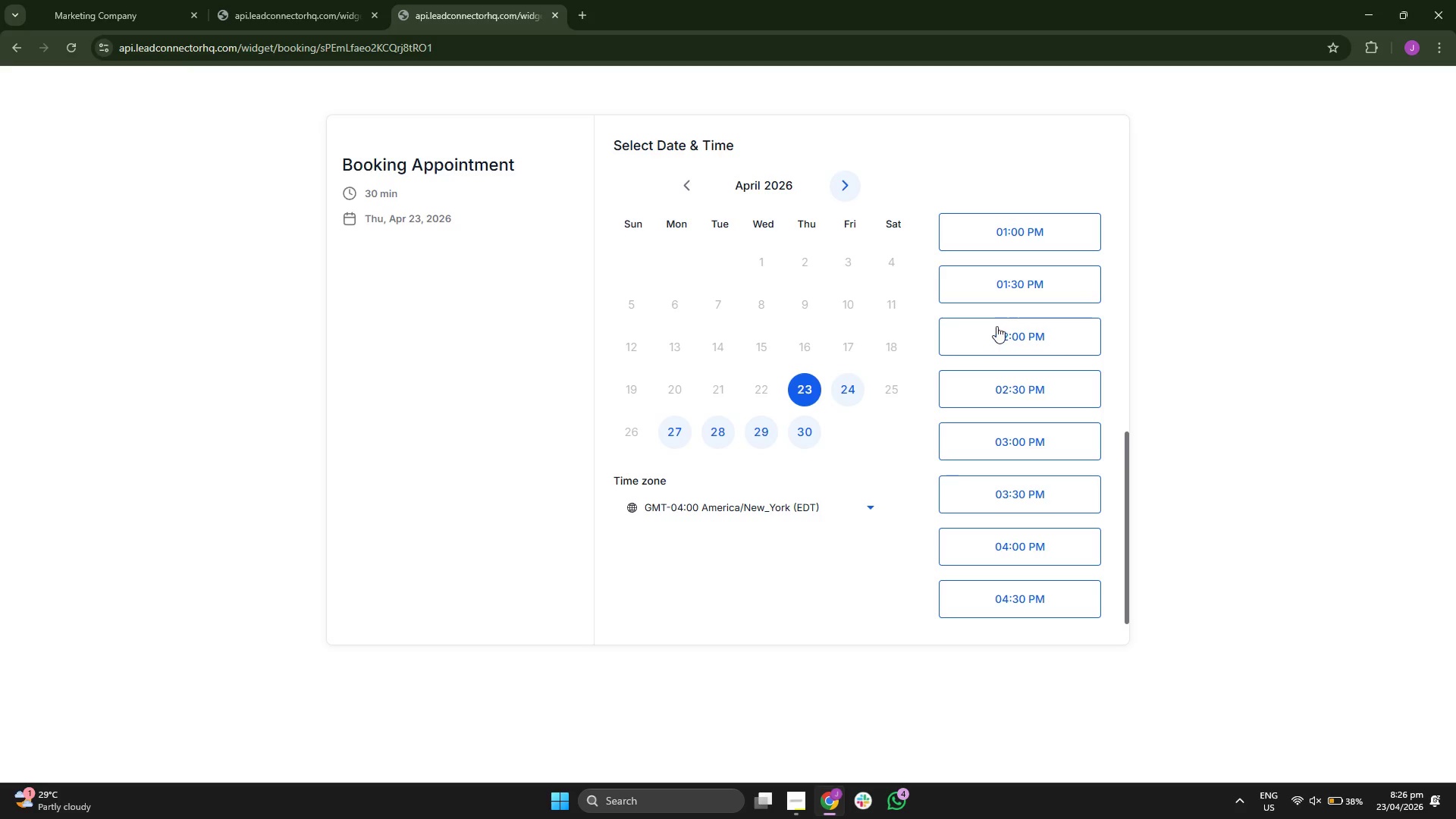 
scroll: coordinate [1009, 366], scroll_direction: up, amount: 6.0
 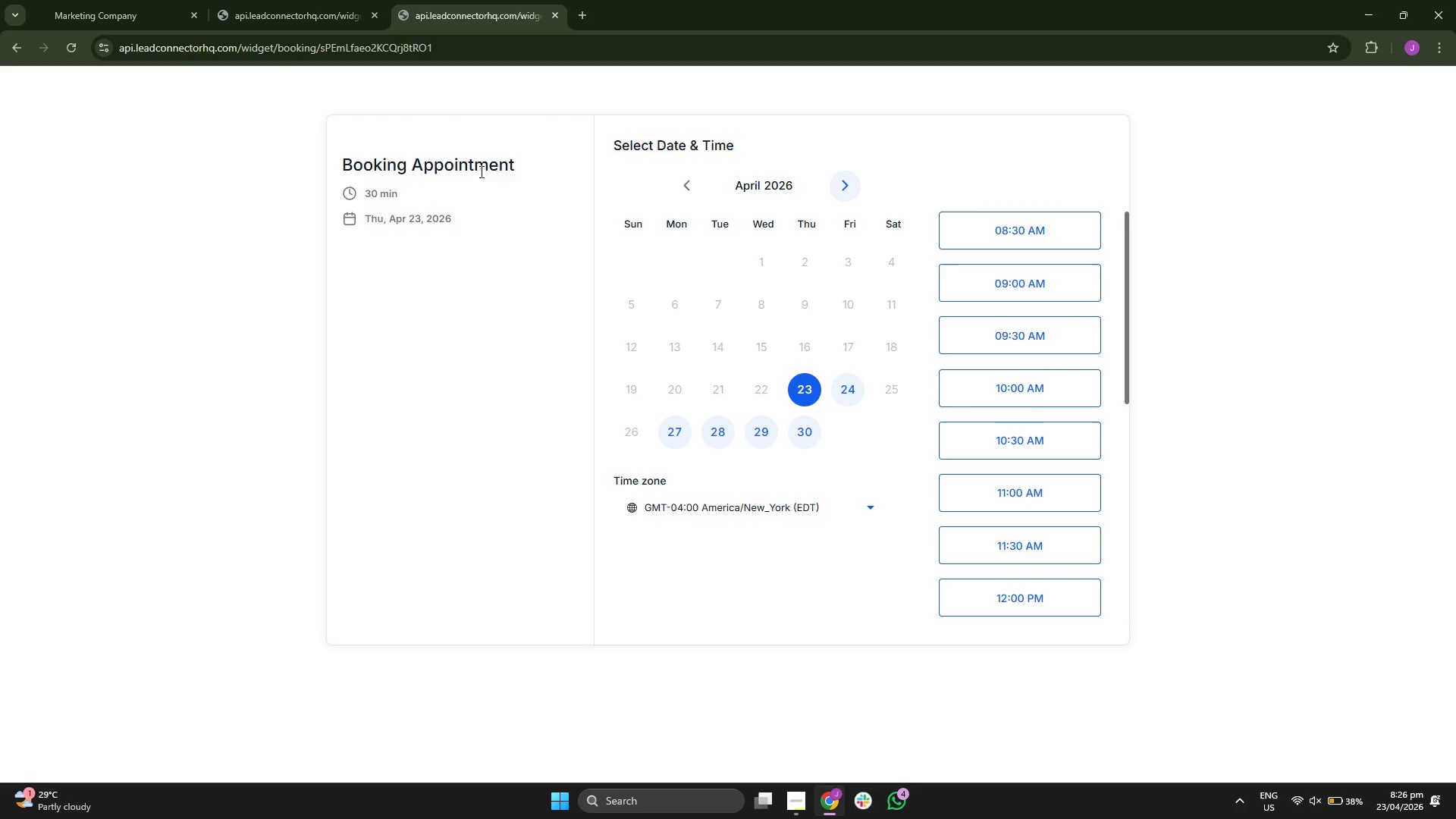 
double_click([478, 170])
 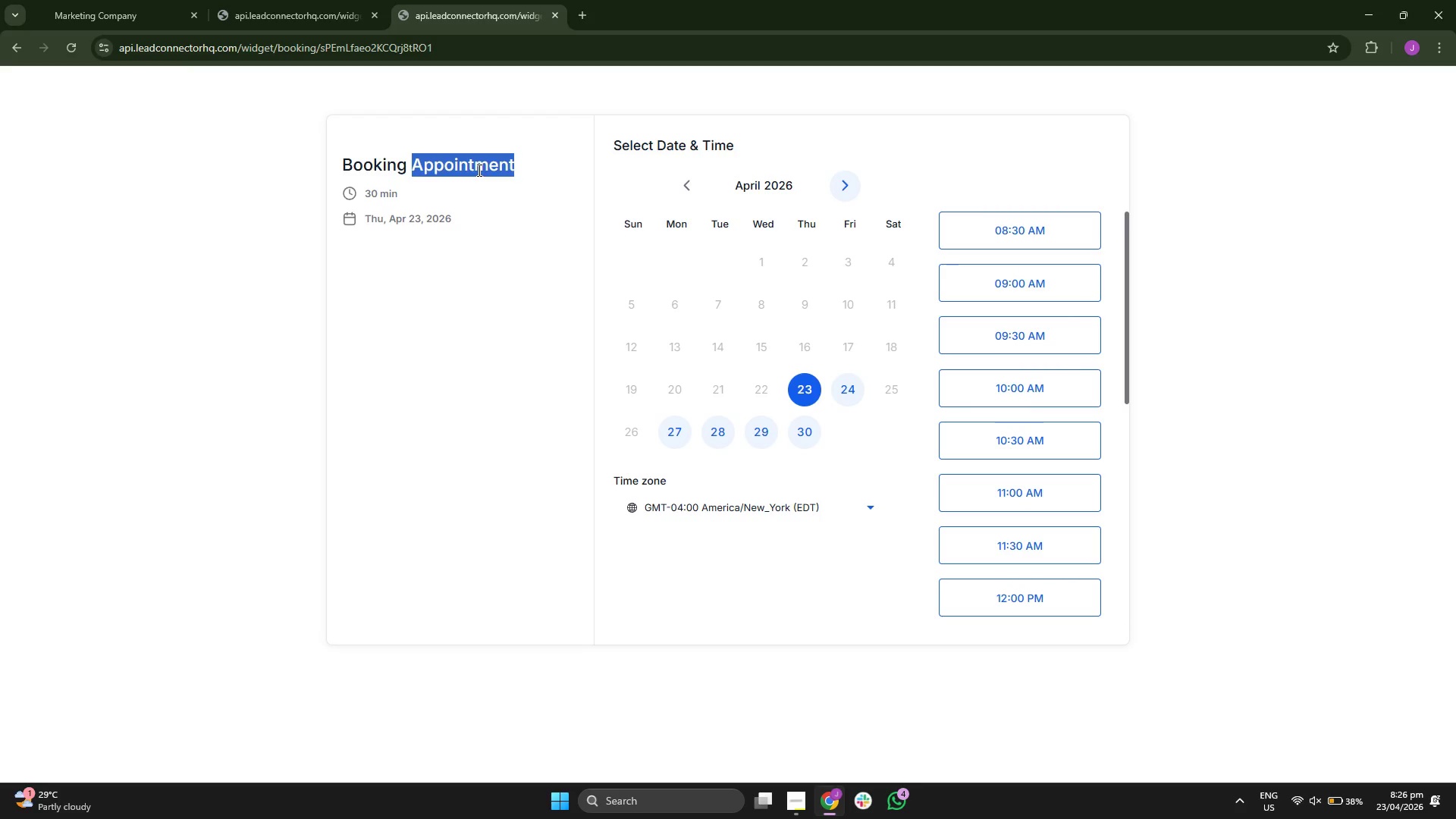 
triple_click([478, 170])
 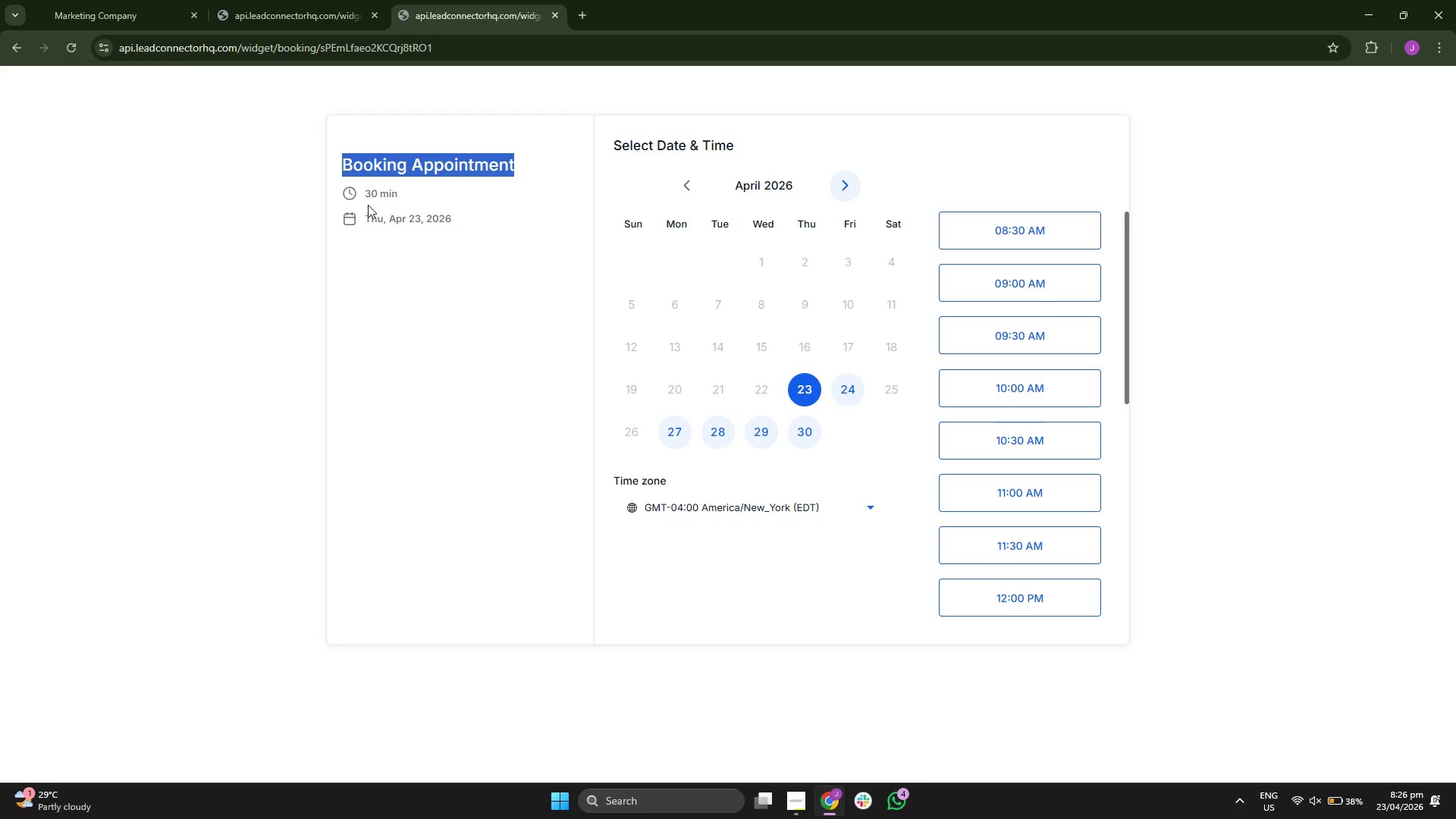 
double_click([384, 196])
 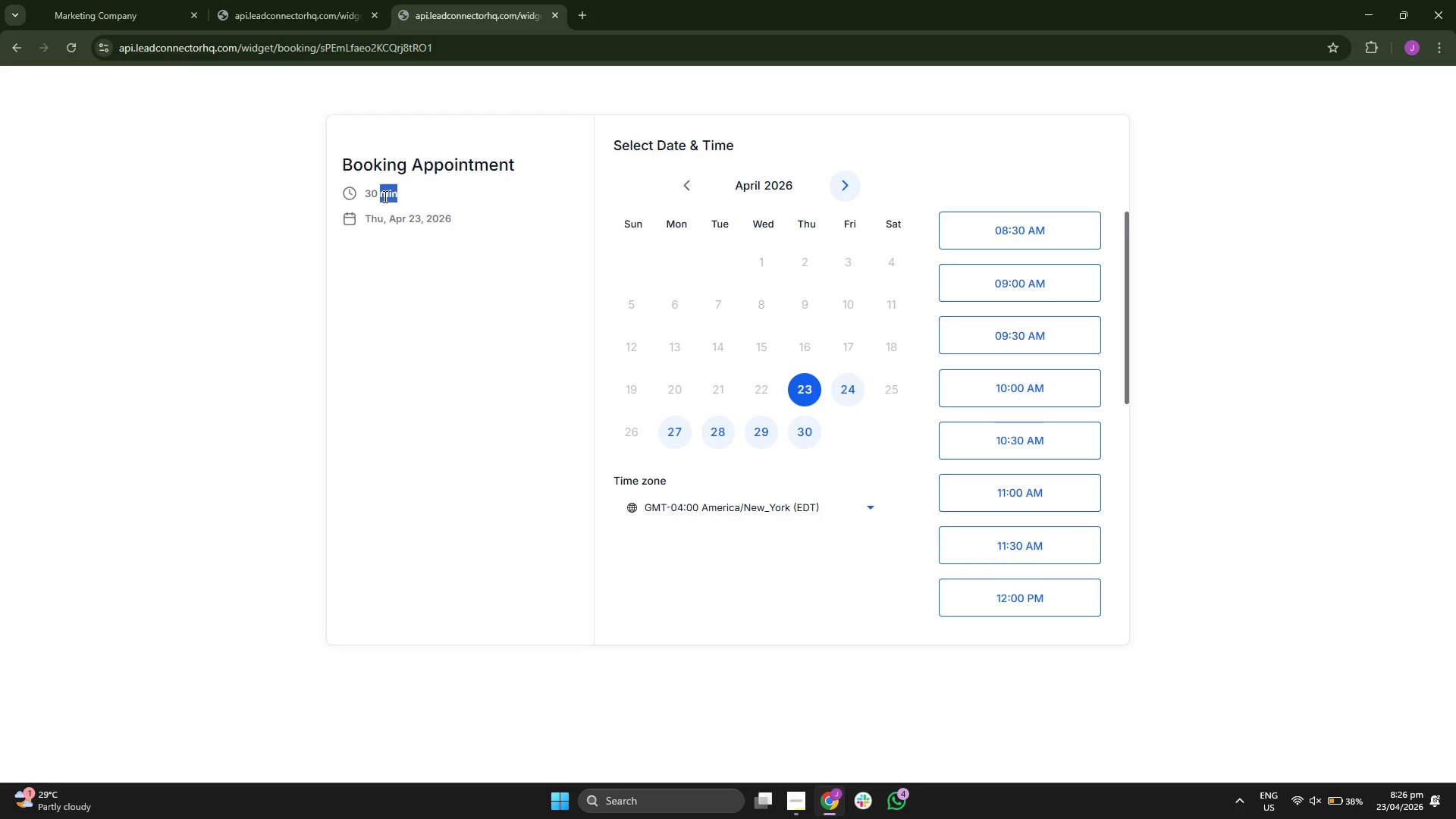 
triple_click([384, 196])
 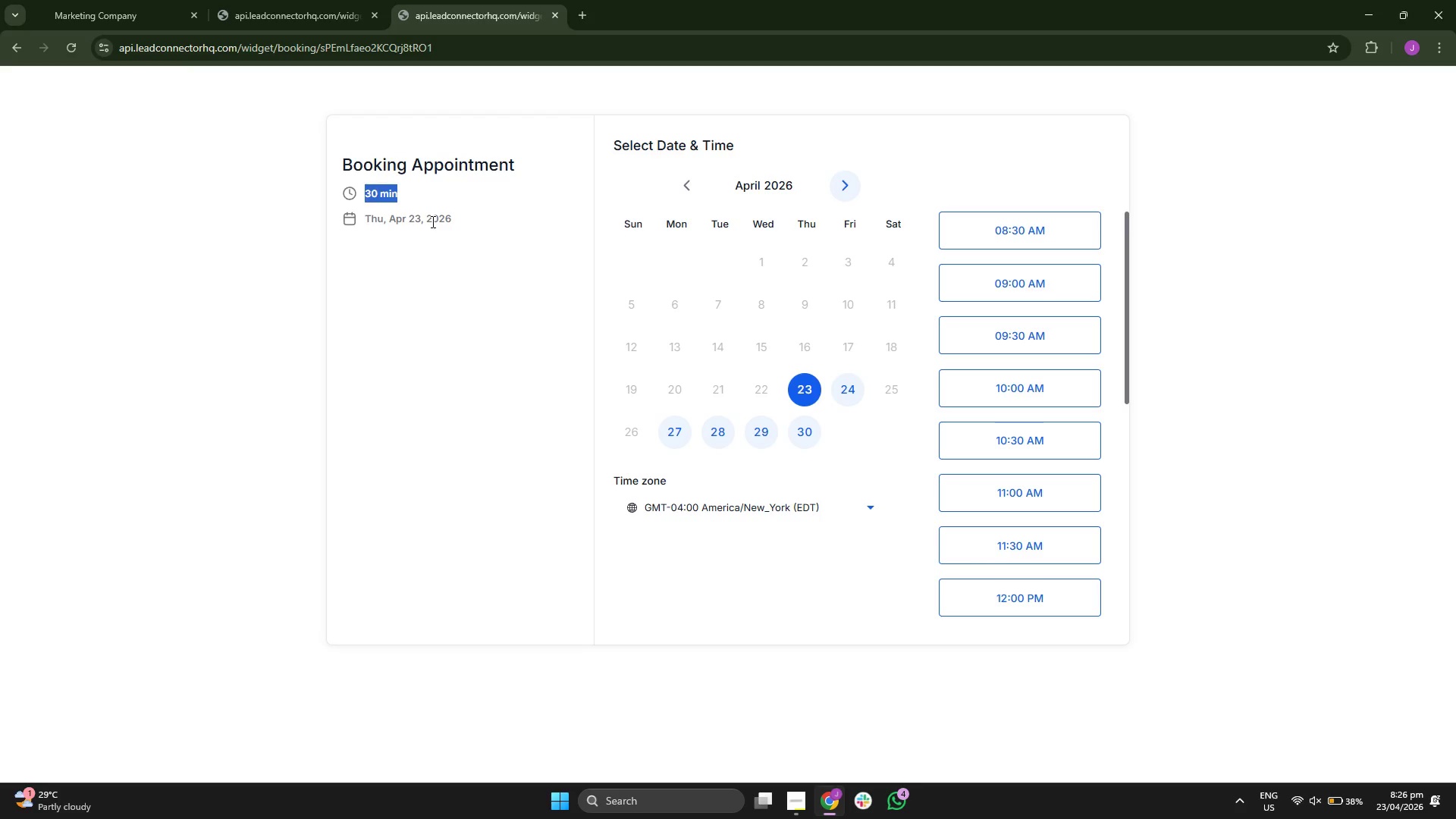 
triple_click([431, 221])
 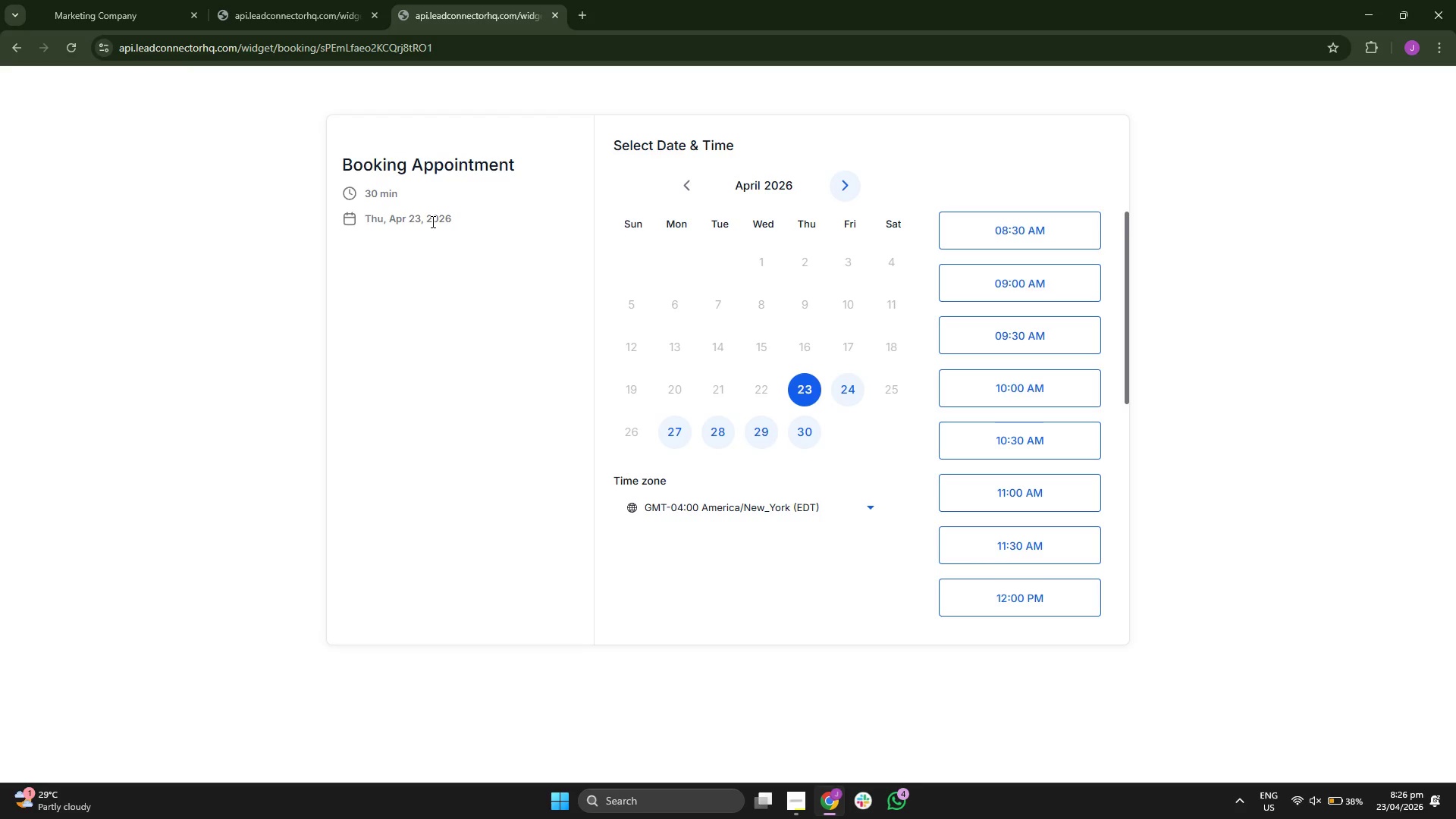 
triple_click([431, 221])
 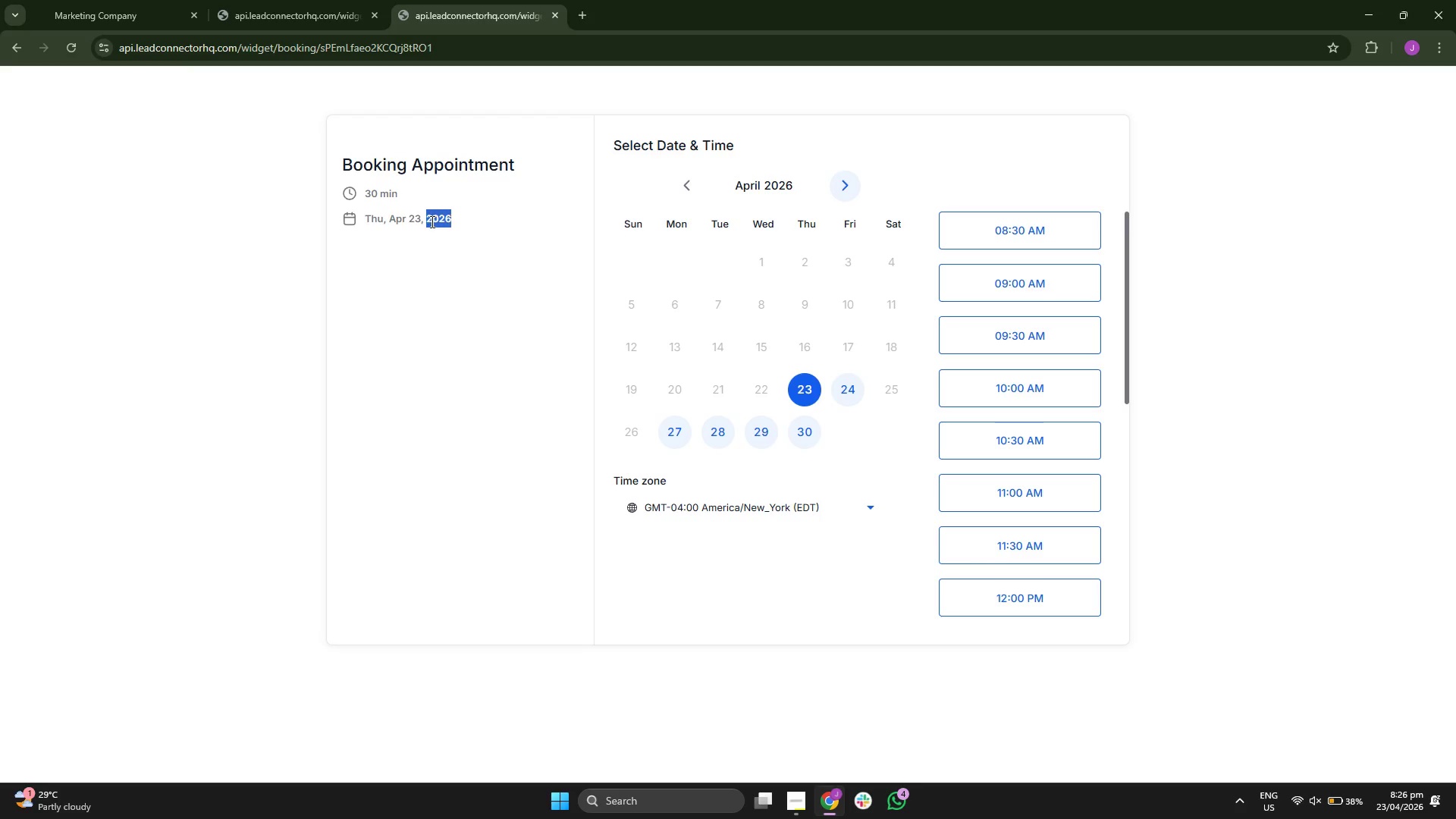 
triple_click([431, 221])
 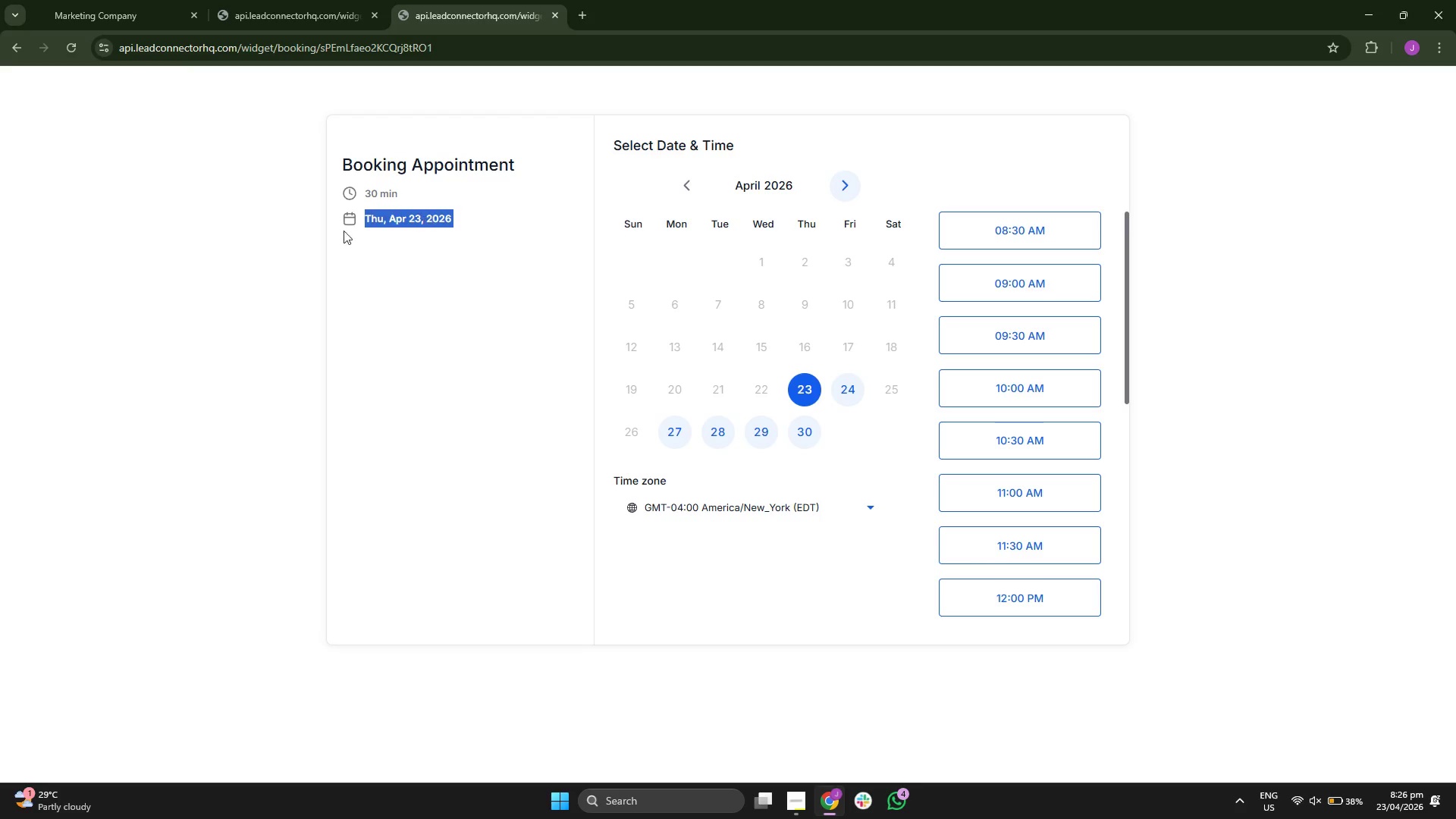 
triple_click([174, 231])
 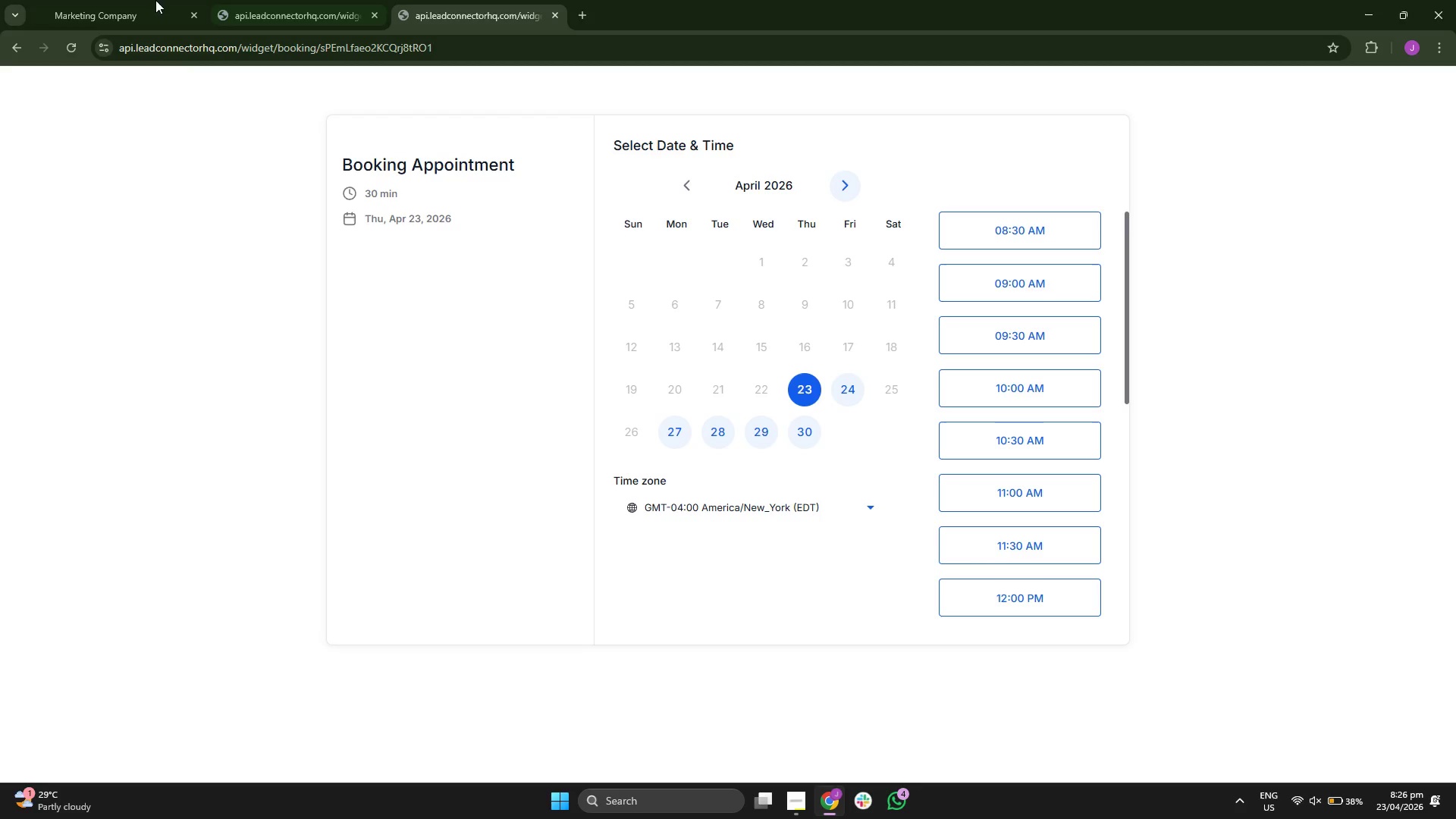 
left_click([96, 0])
 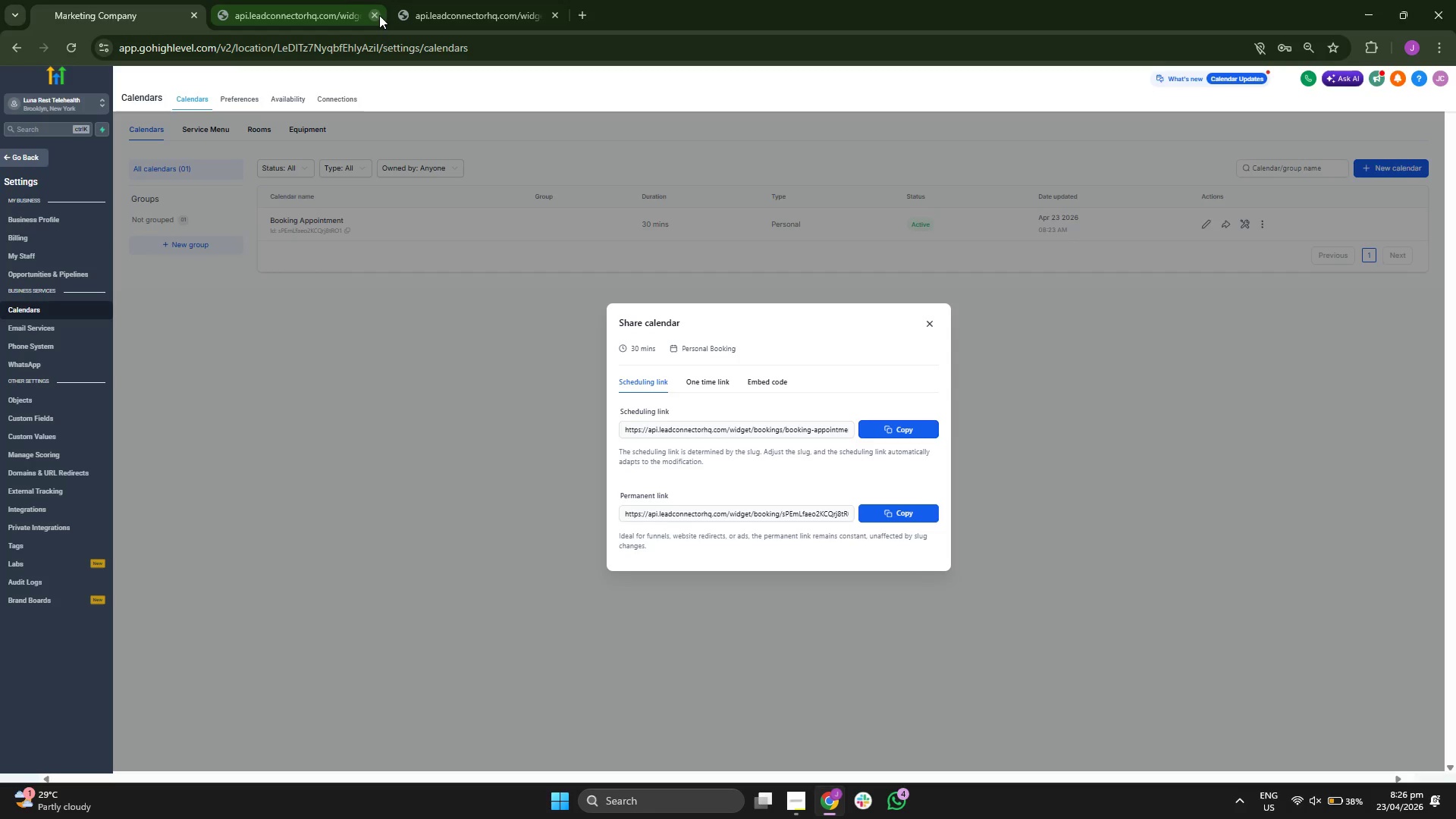 
left_click([372, 15])
 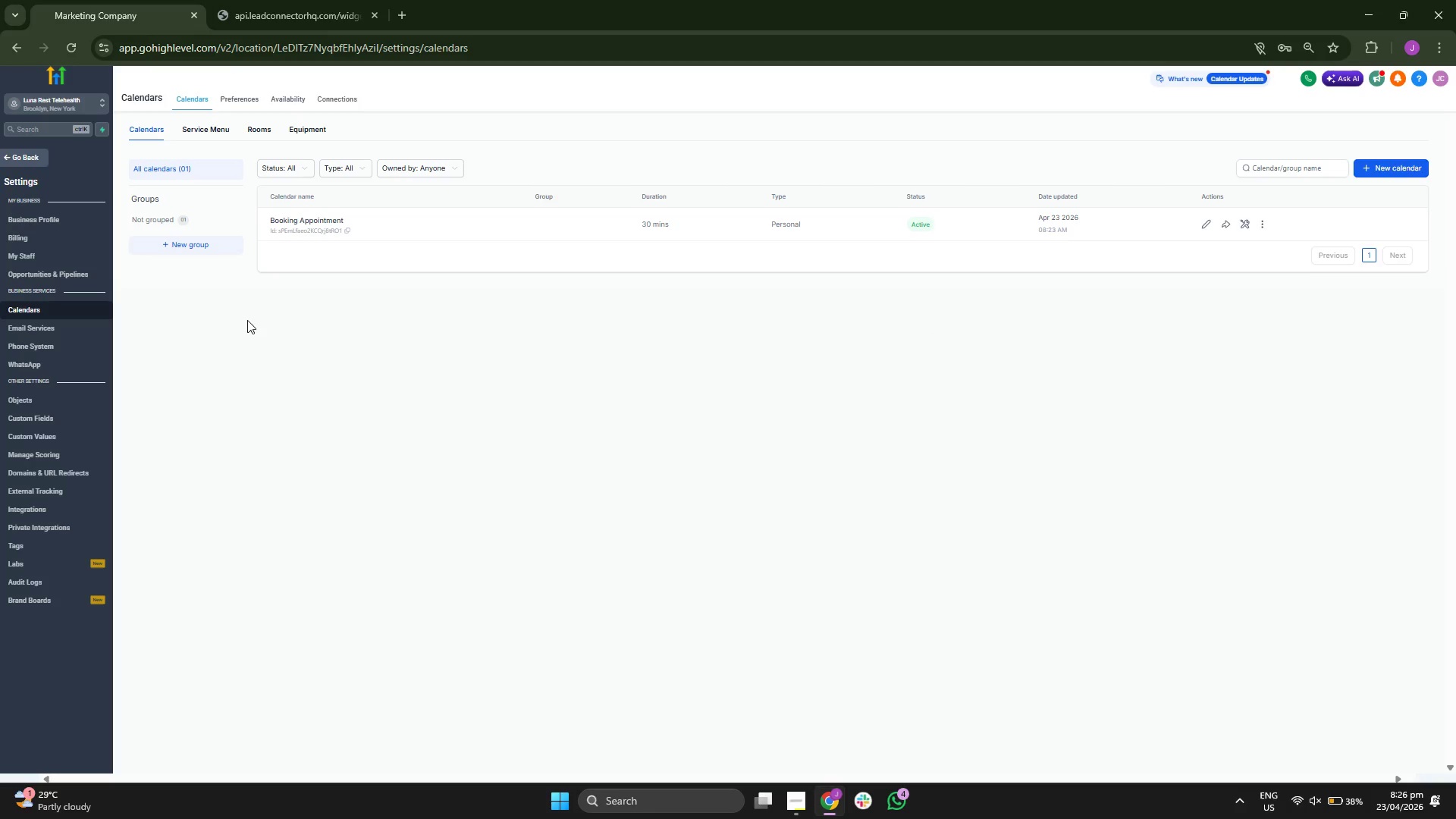 
left_click([29, 161])
 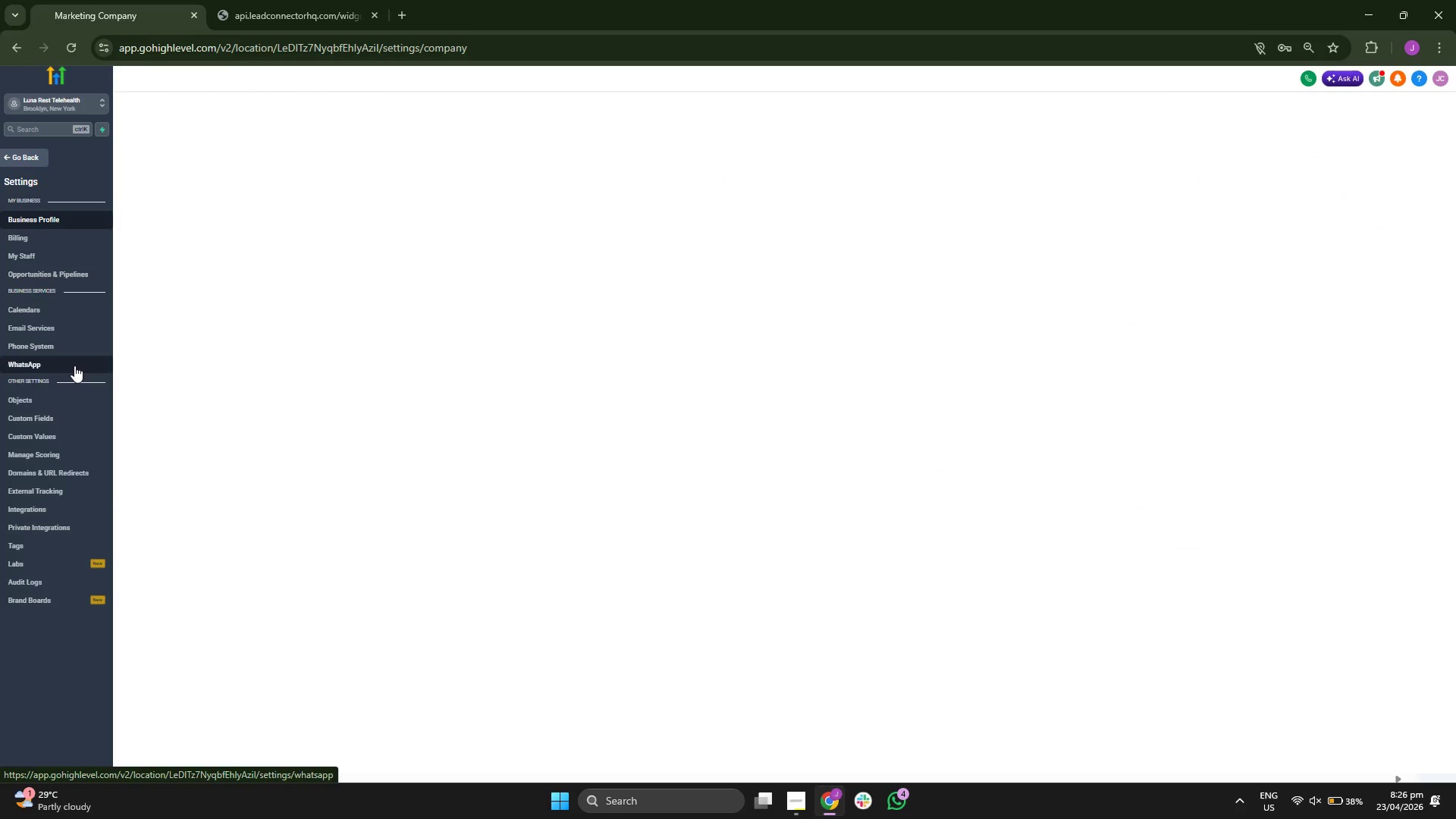 
wait(13.76)
 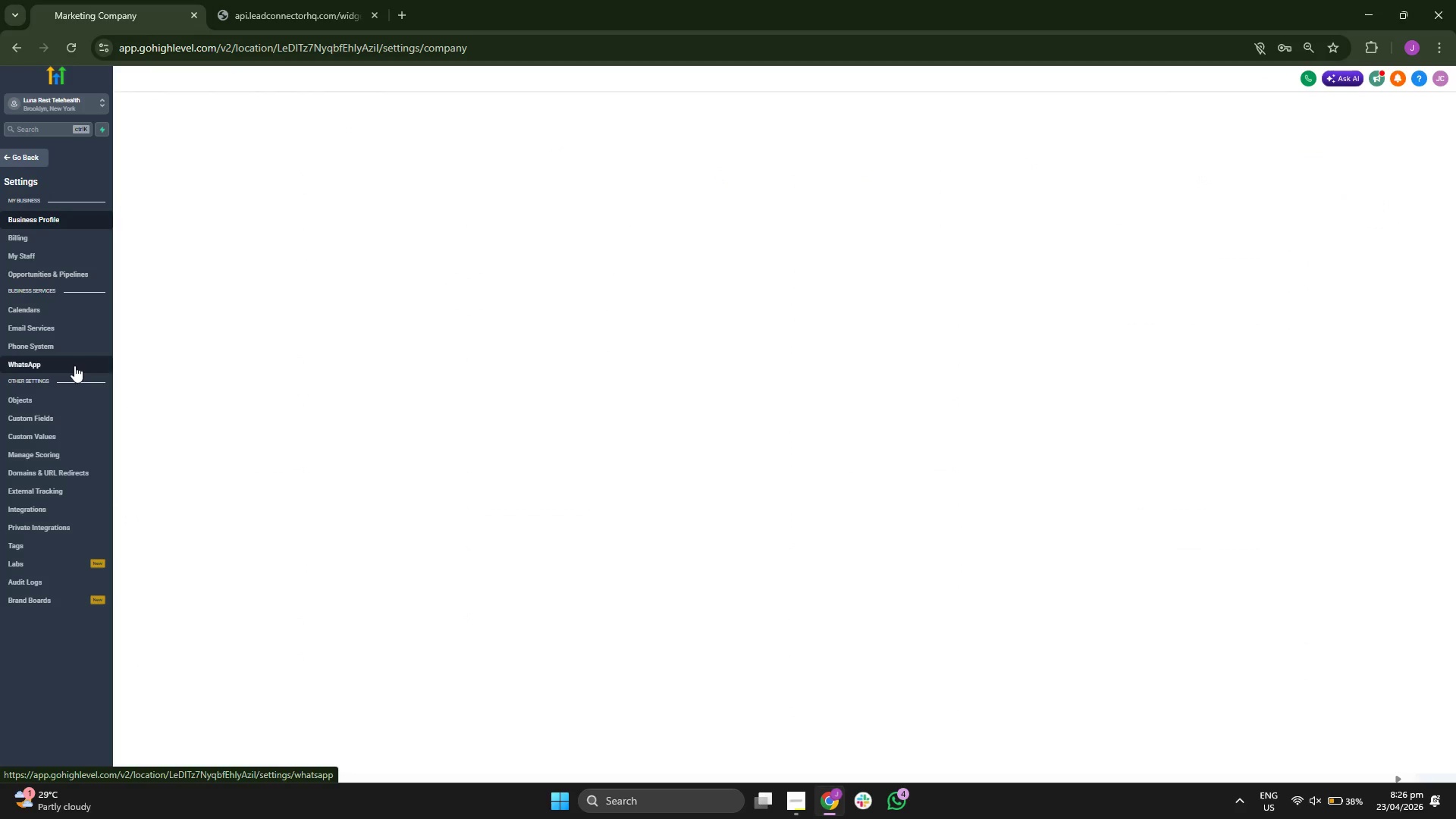 
left_click([72, 415])
 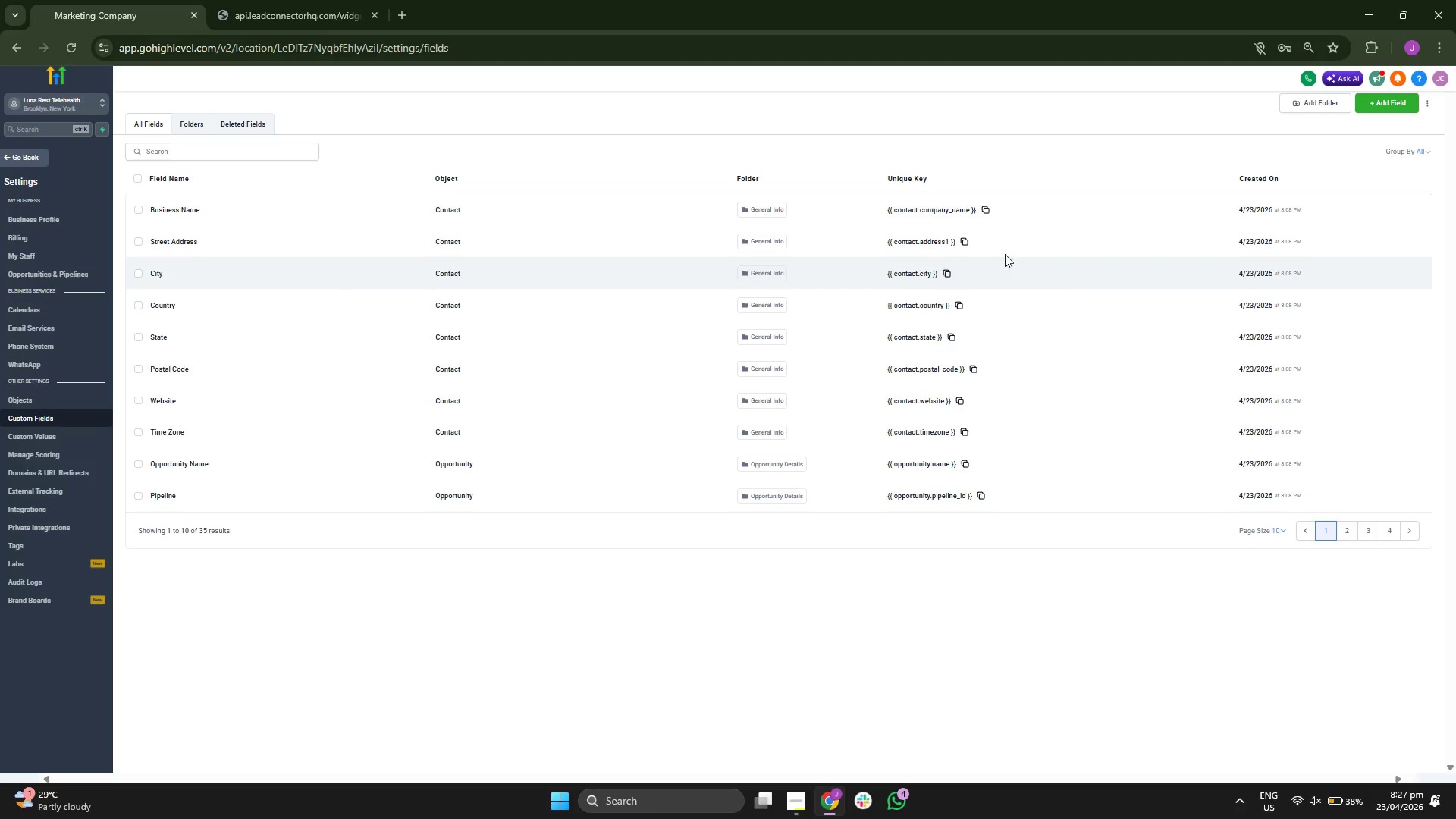 
wait(25.78)
 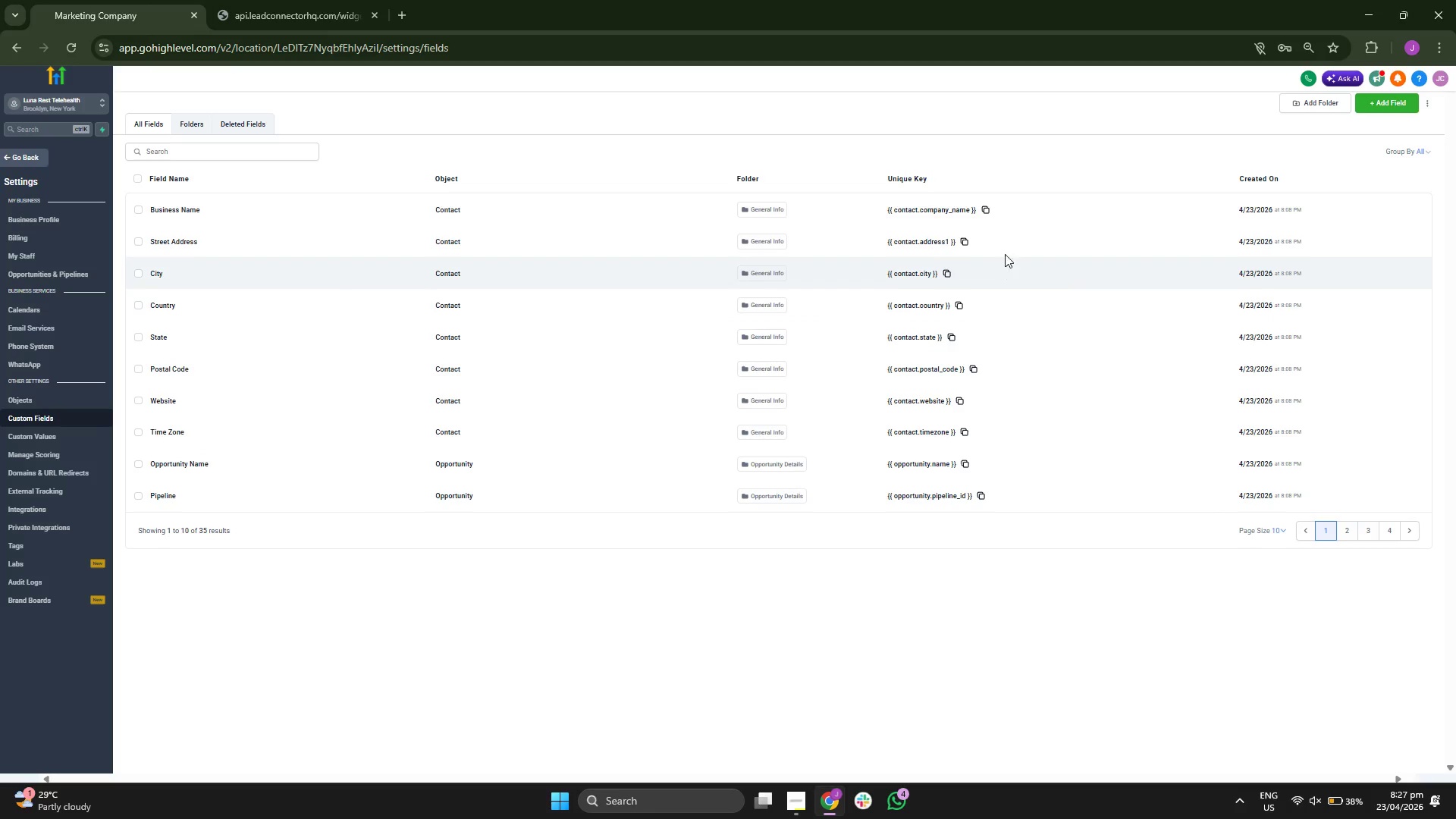 
left_click([1342, 527])
 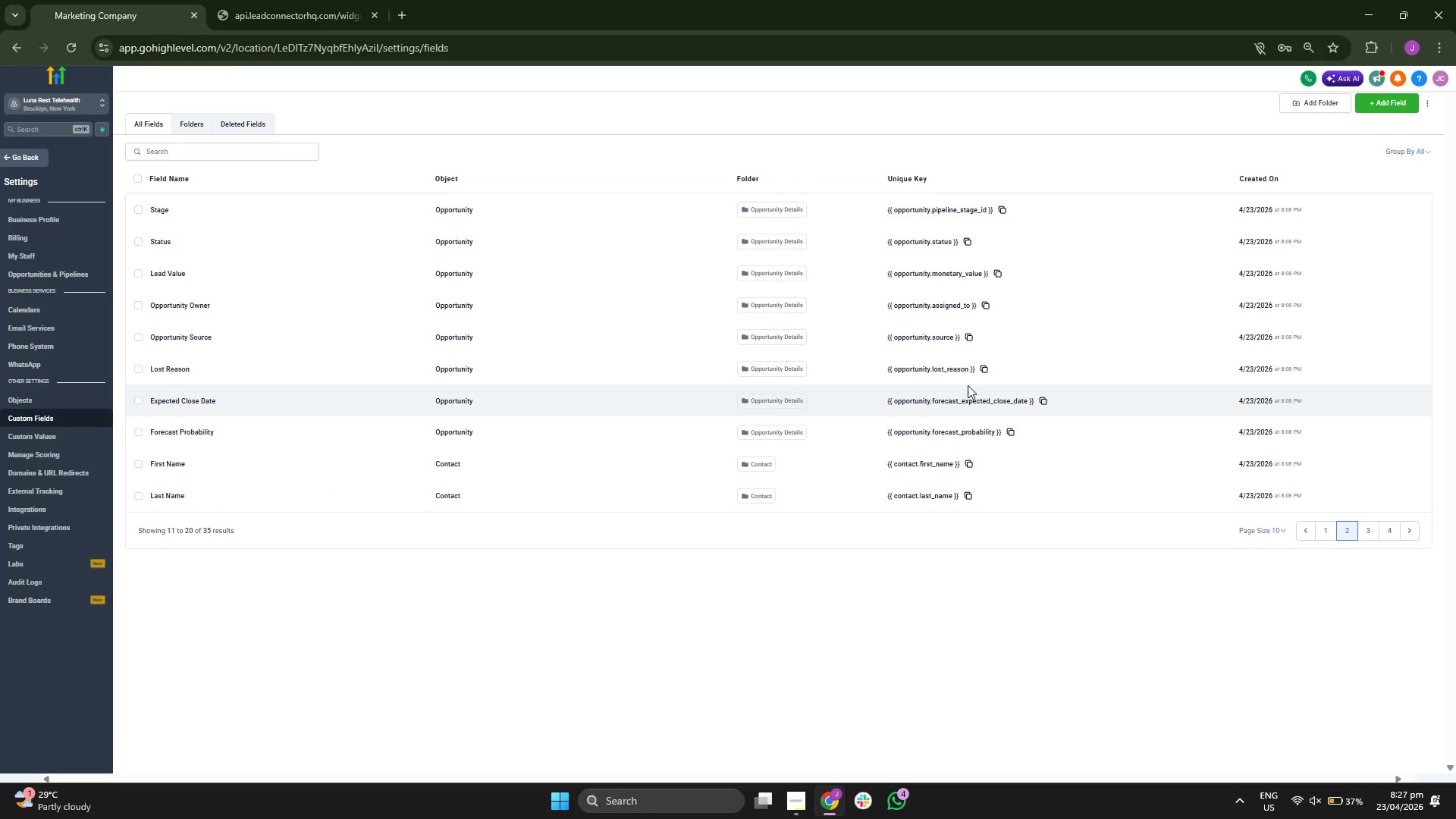 
wait(30.61)
 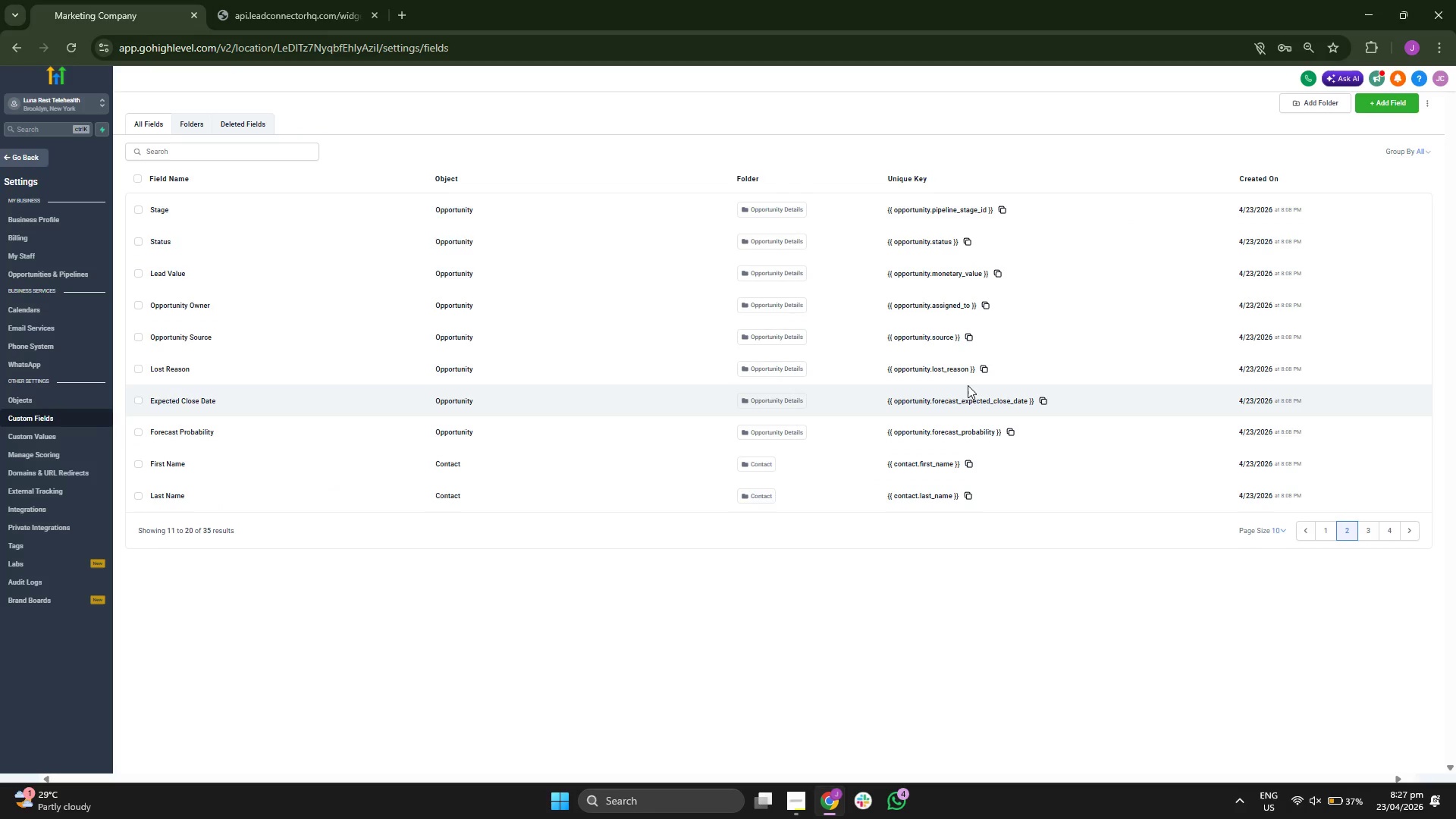 
left_click([1364, 528])
 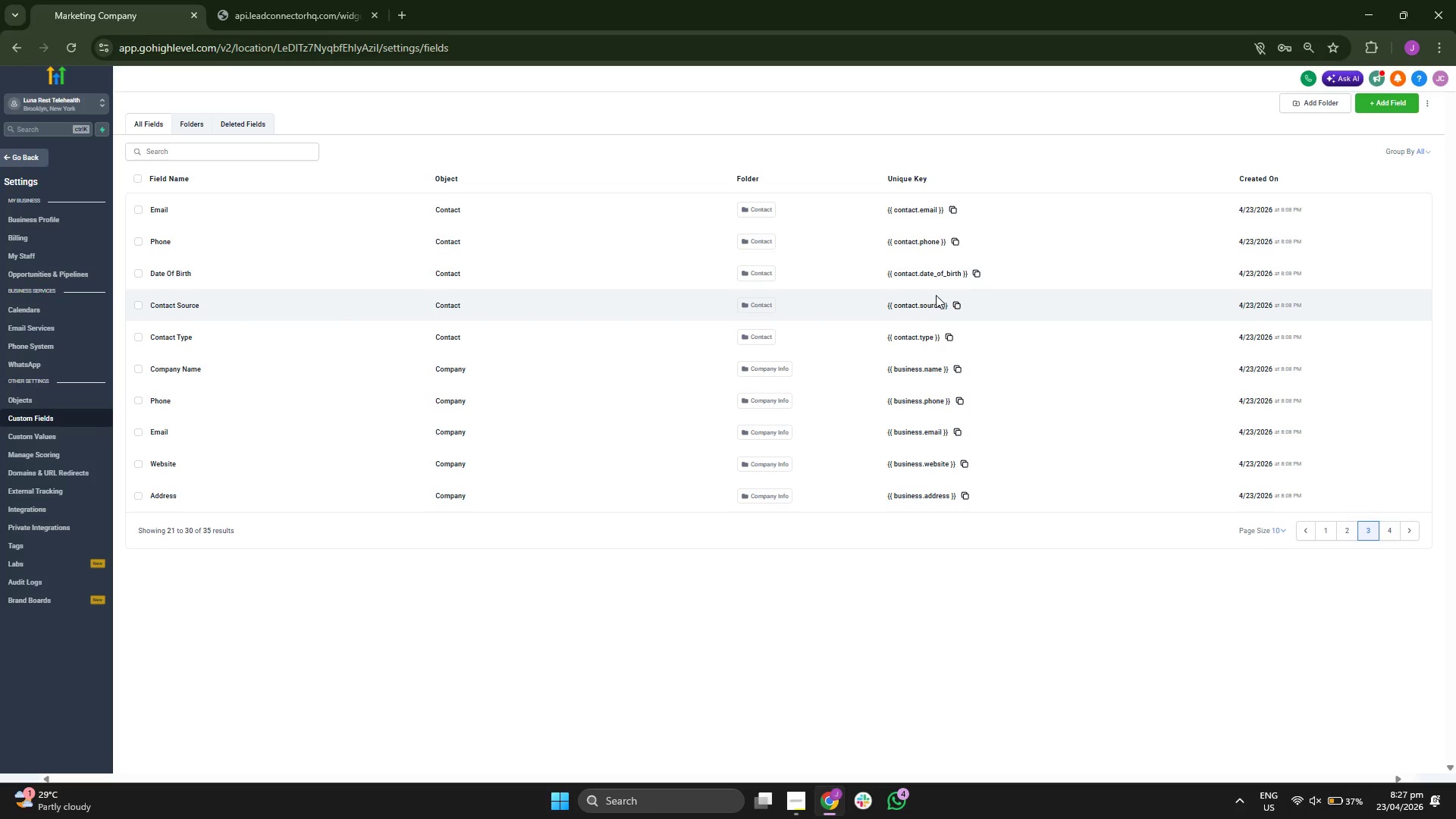 
wait(16.33)
 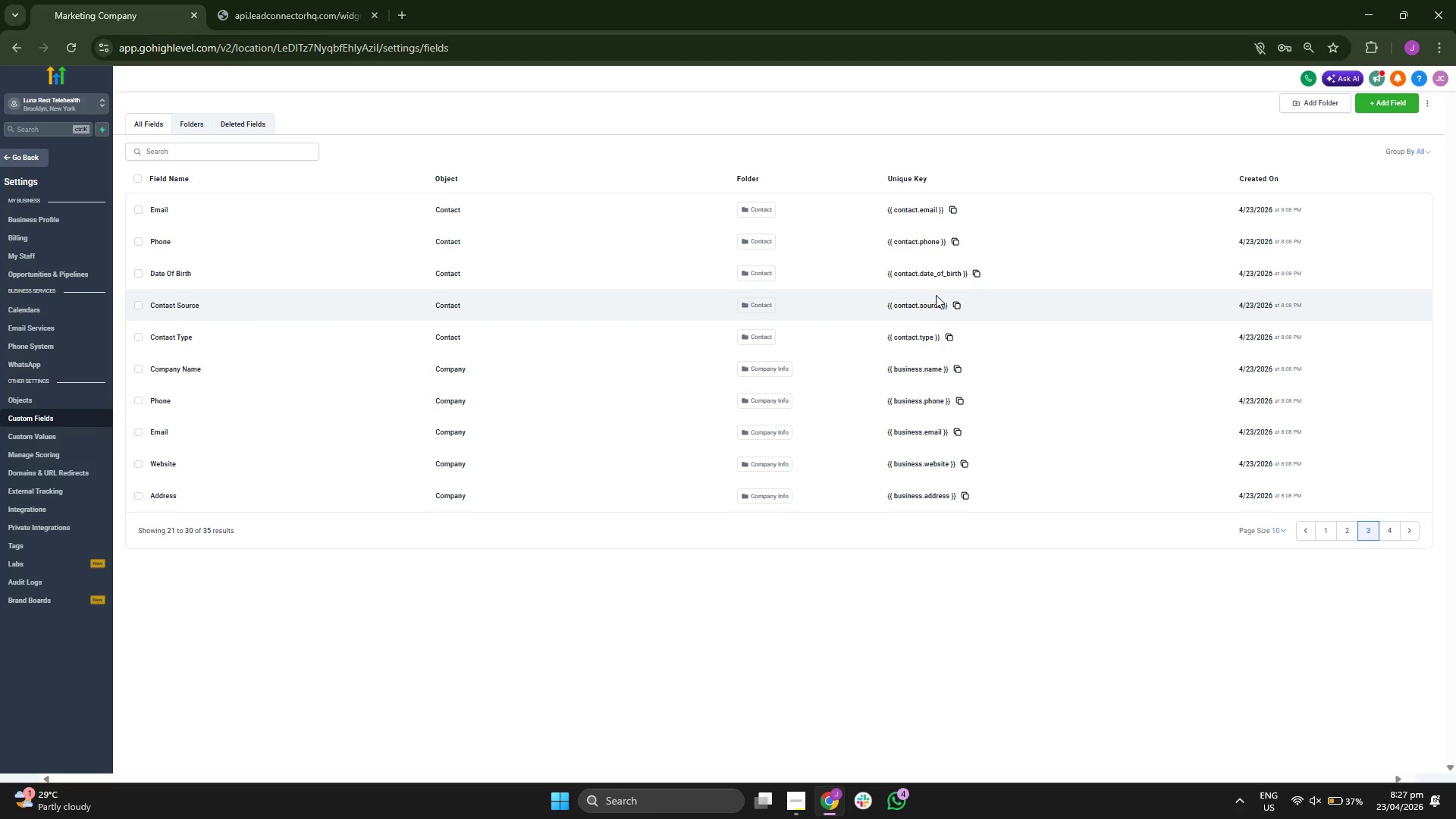 
left_click([1389, 530])
 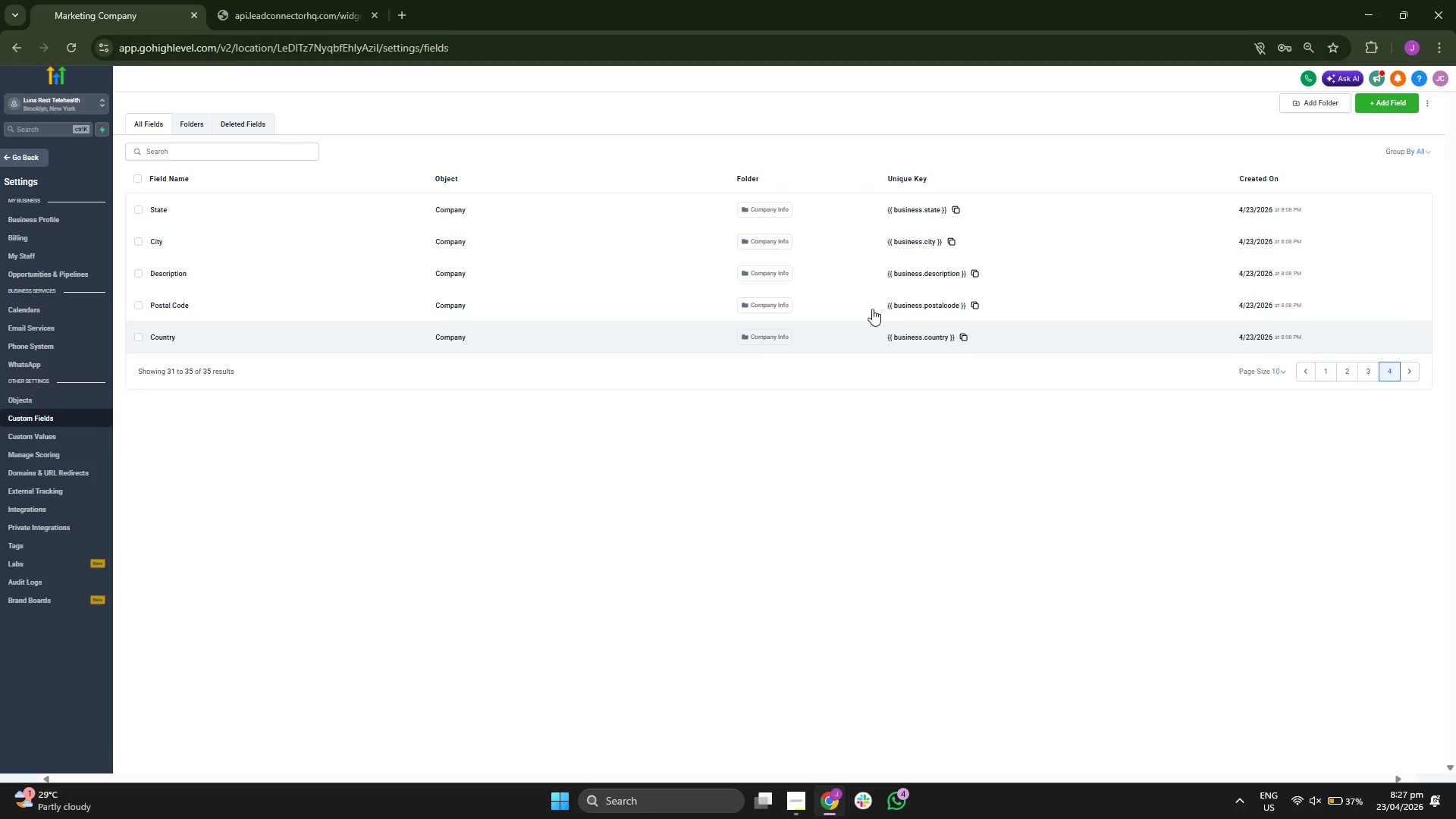 
wait(5.7)
 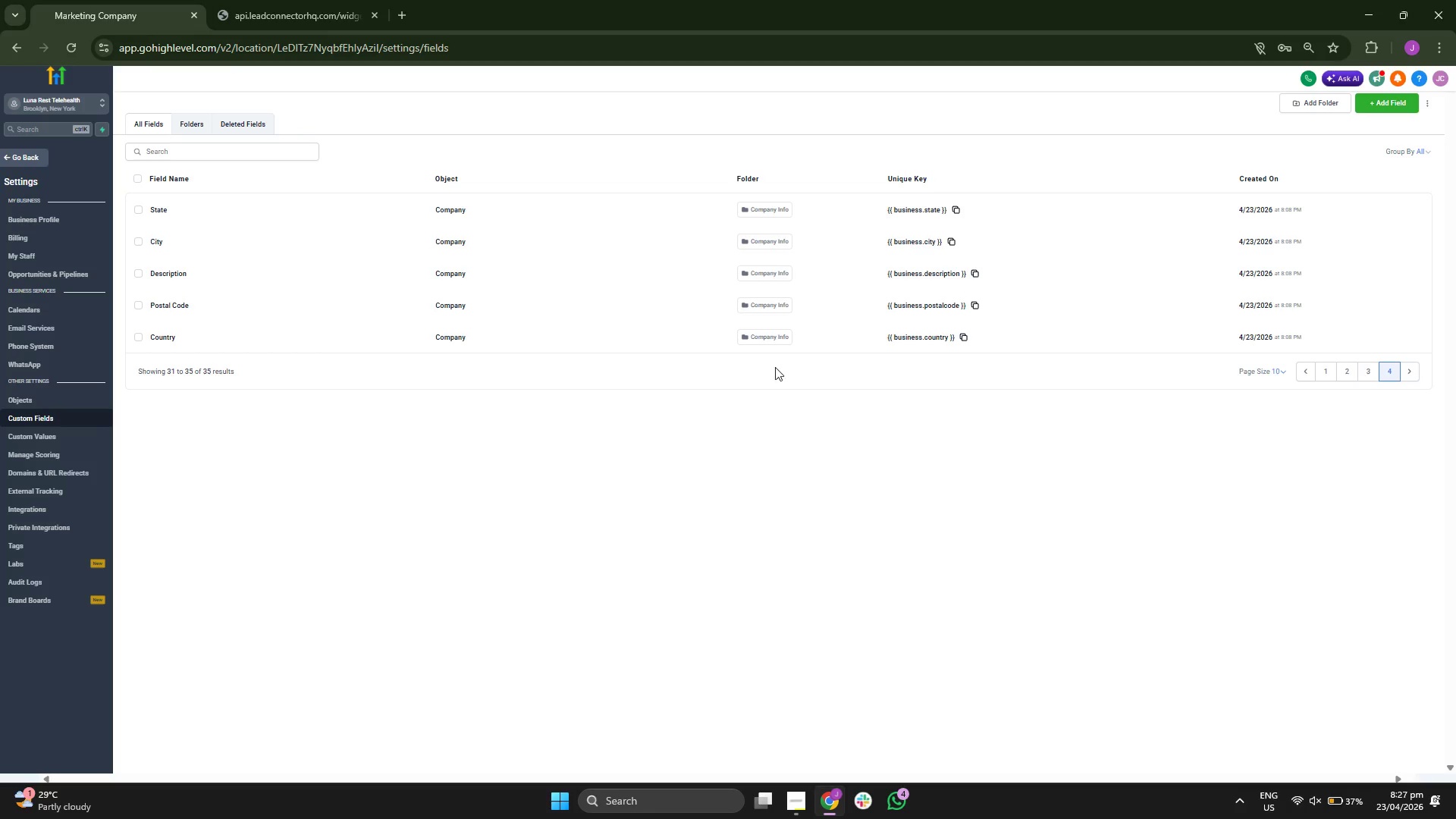 
left_click([190, 130])
 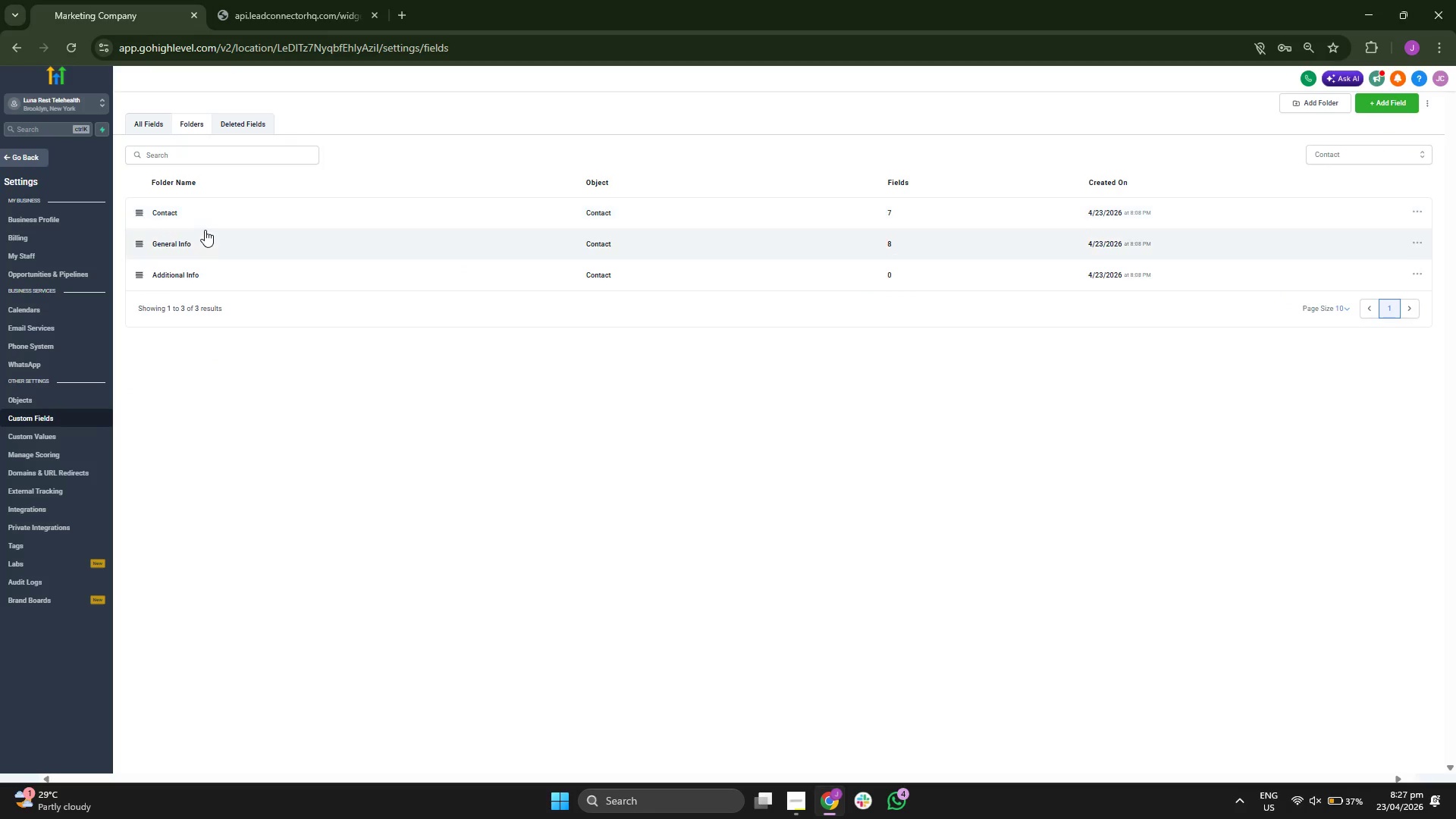 
left_click([205, 216])
 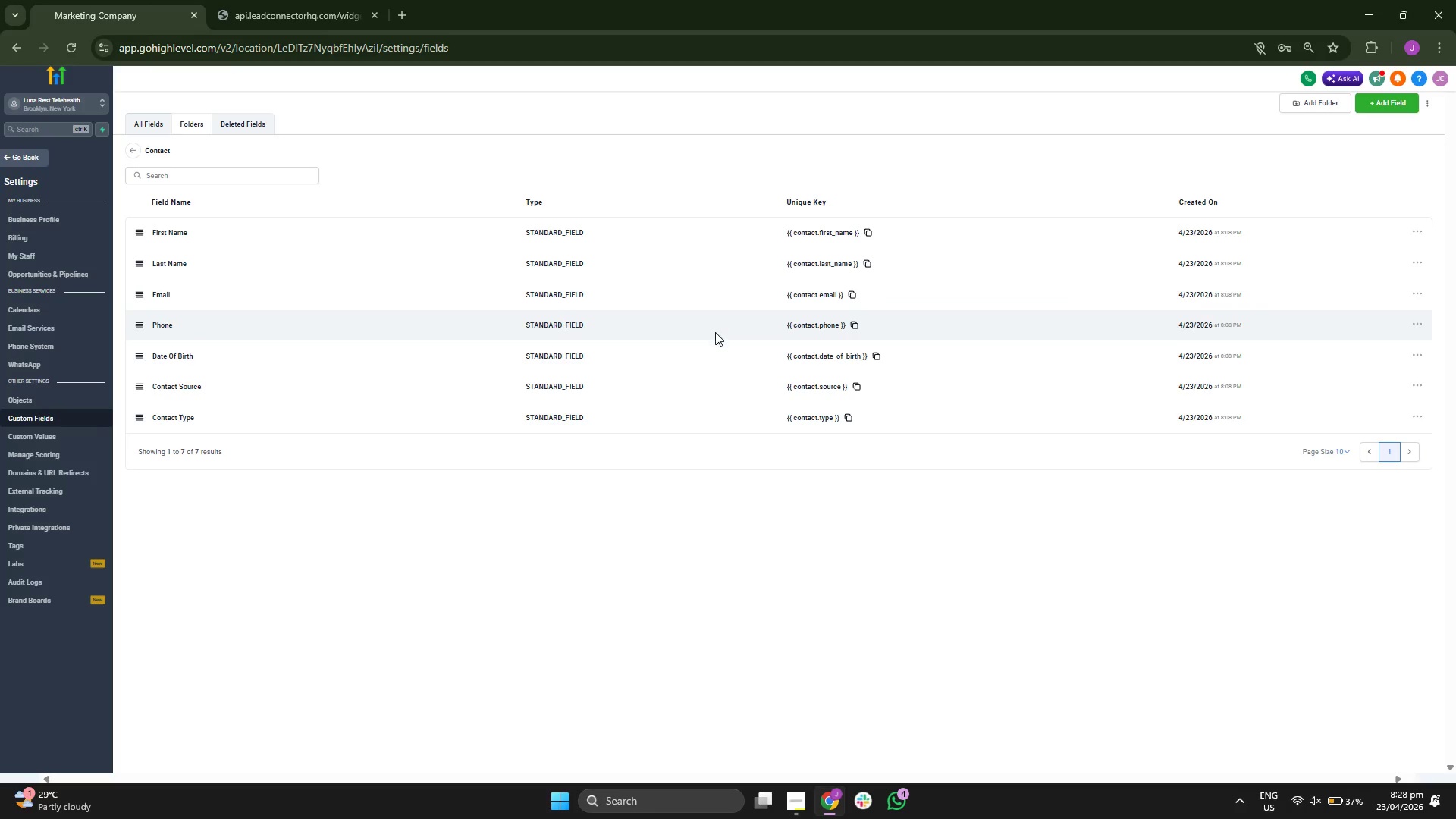 
wait(9.74)
 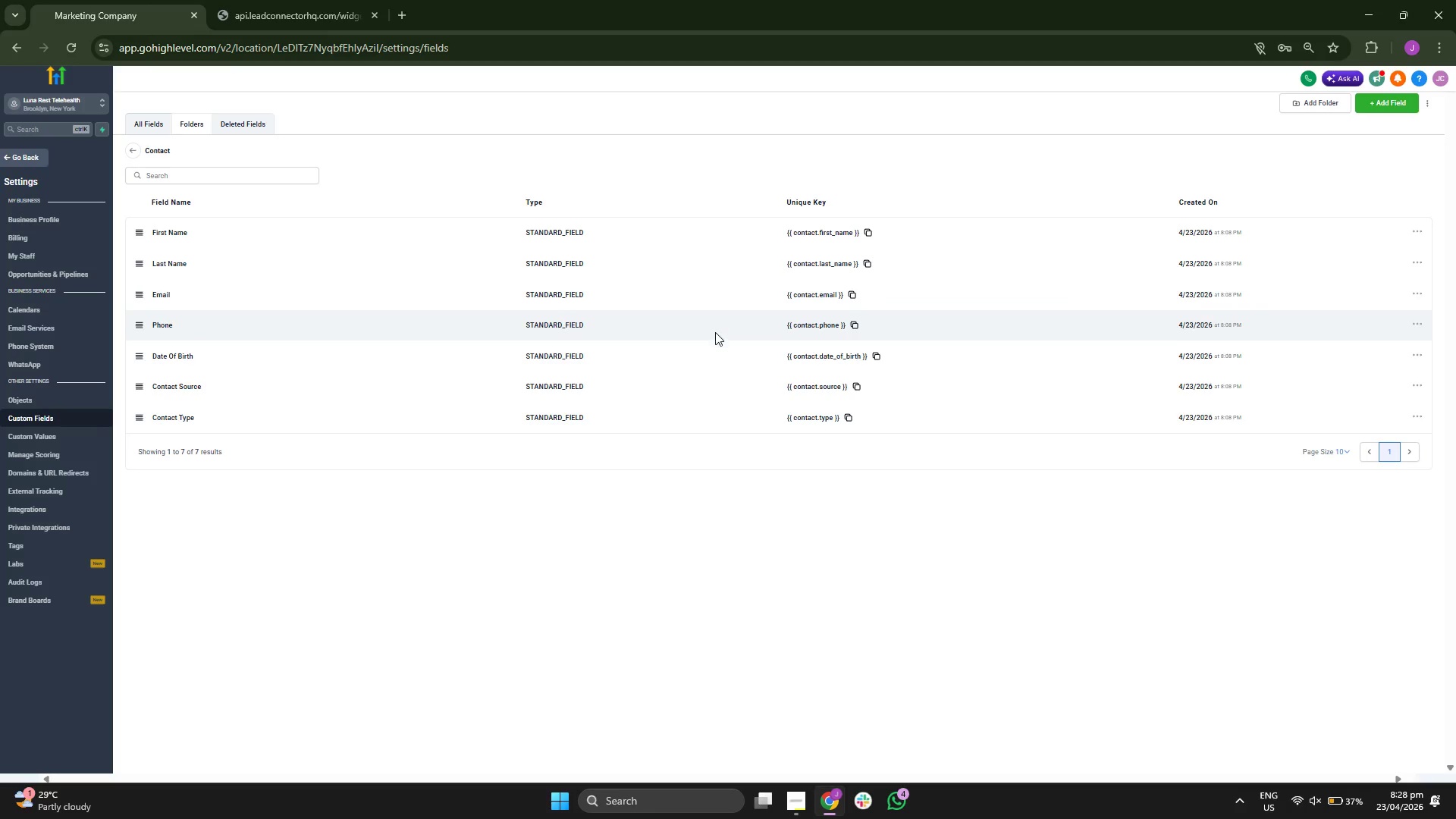 
double_click([130, 152])
 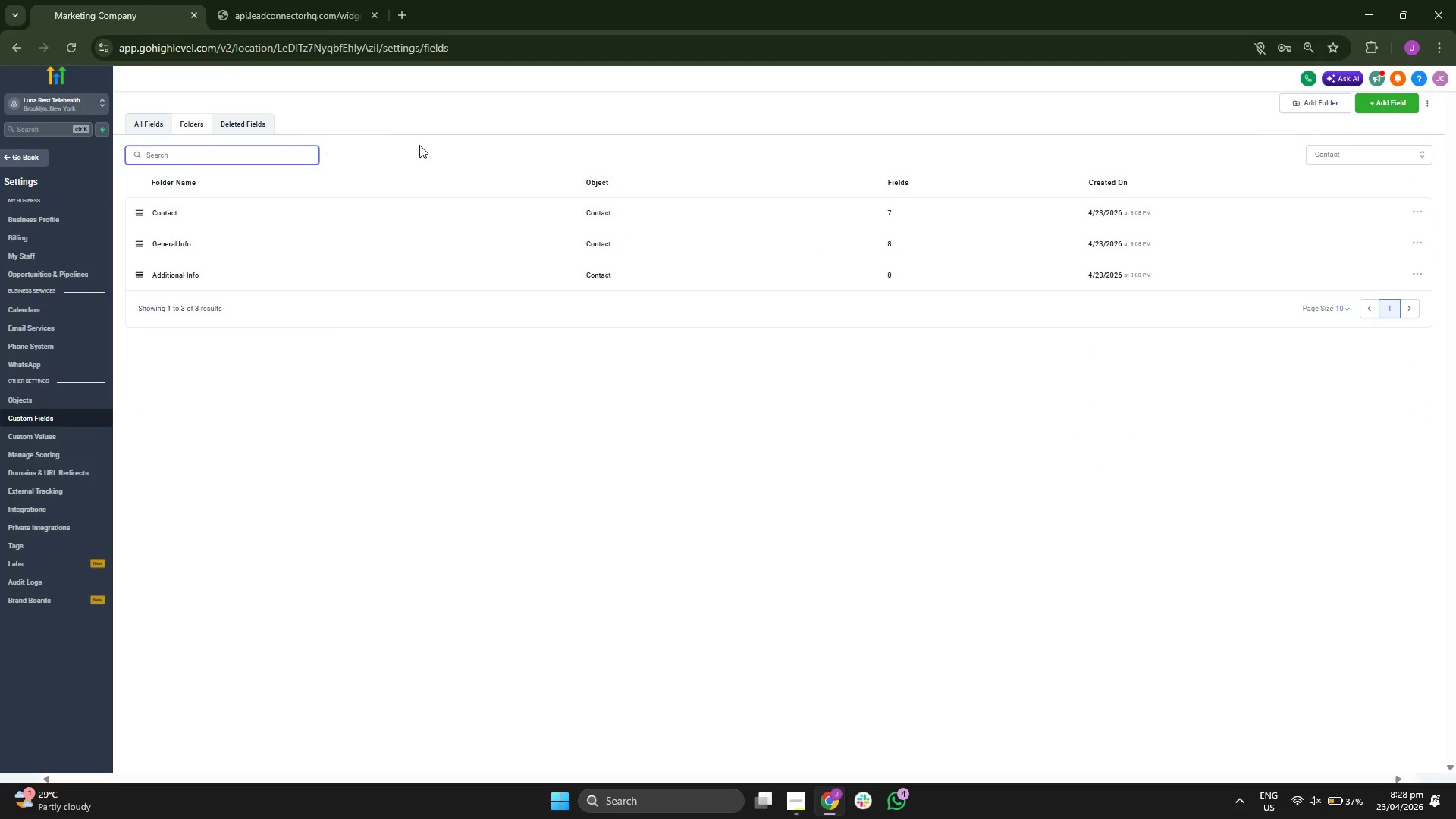 
left_click([442, 145])
 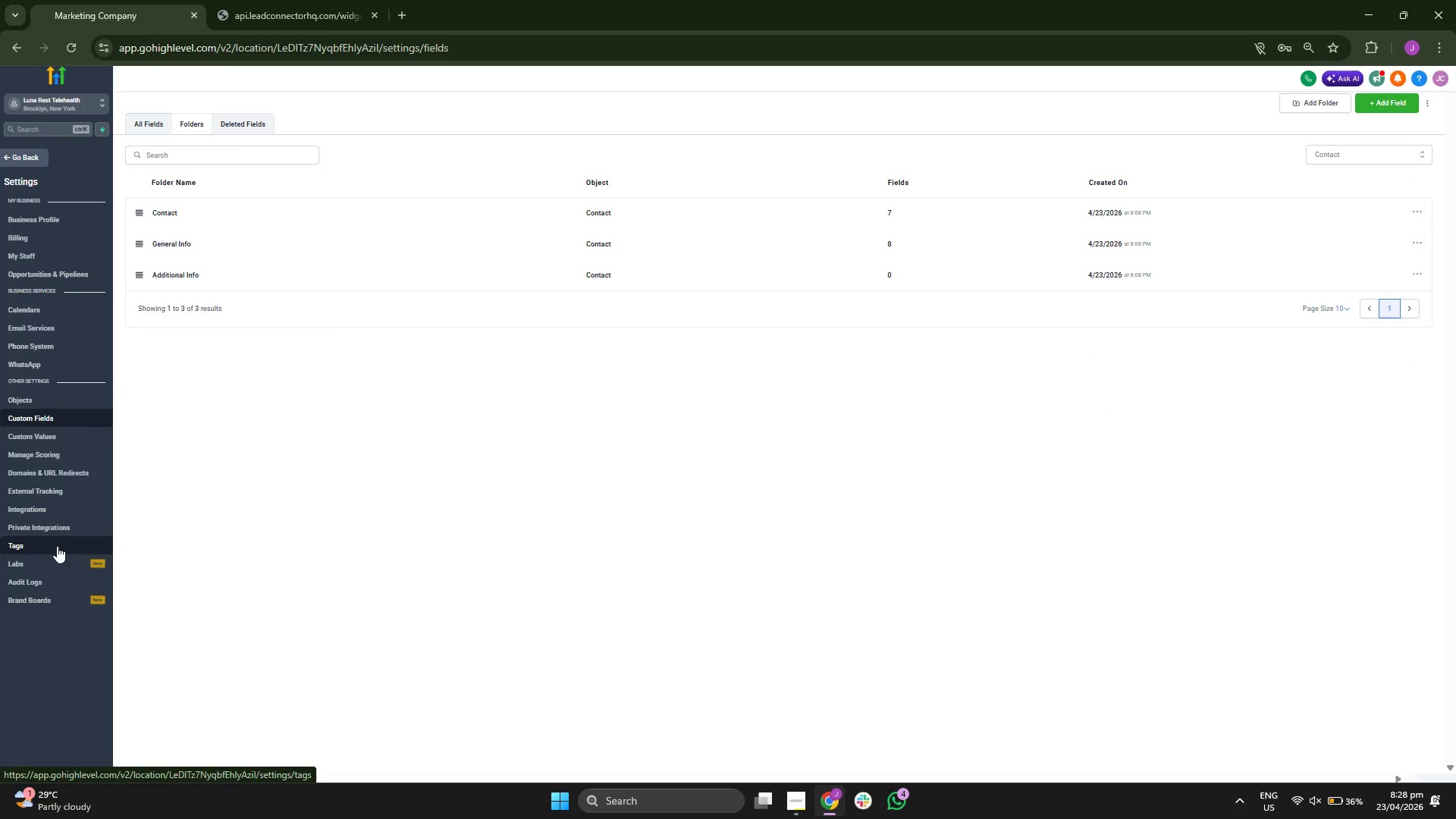 
left_click([149, 130])
 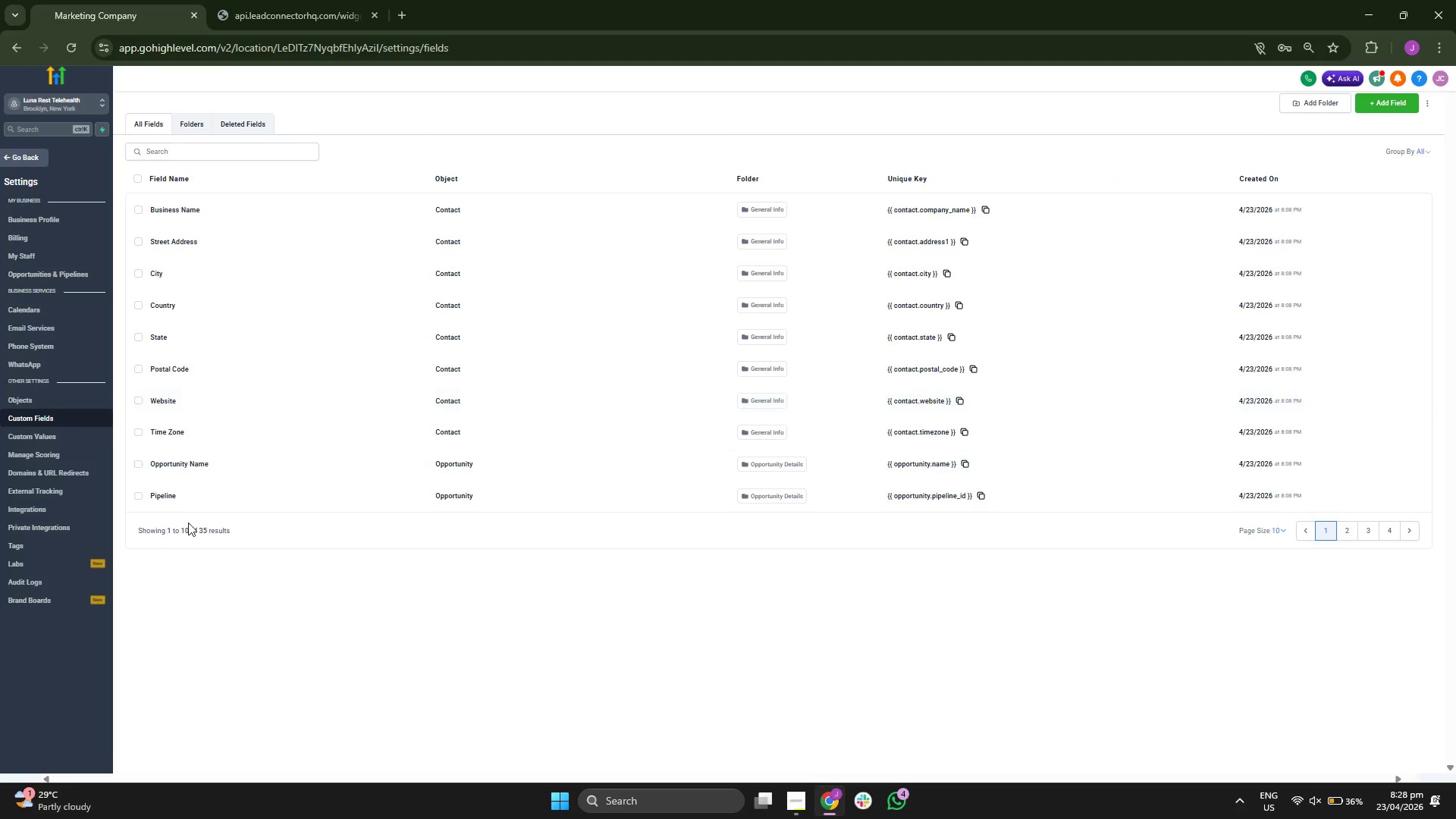 
left_click([84, 548])
 